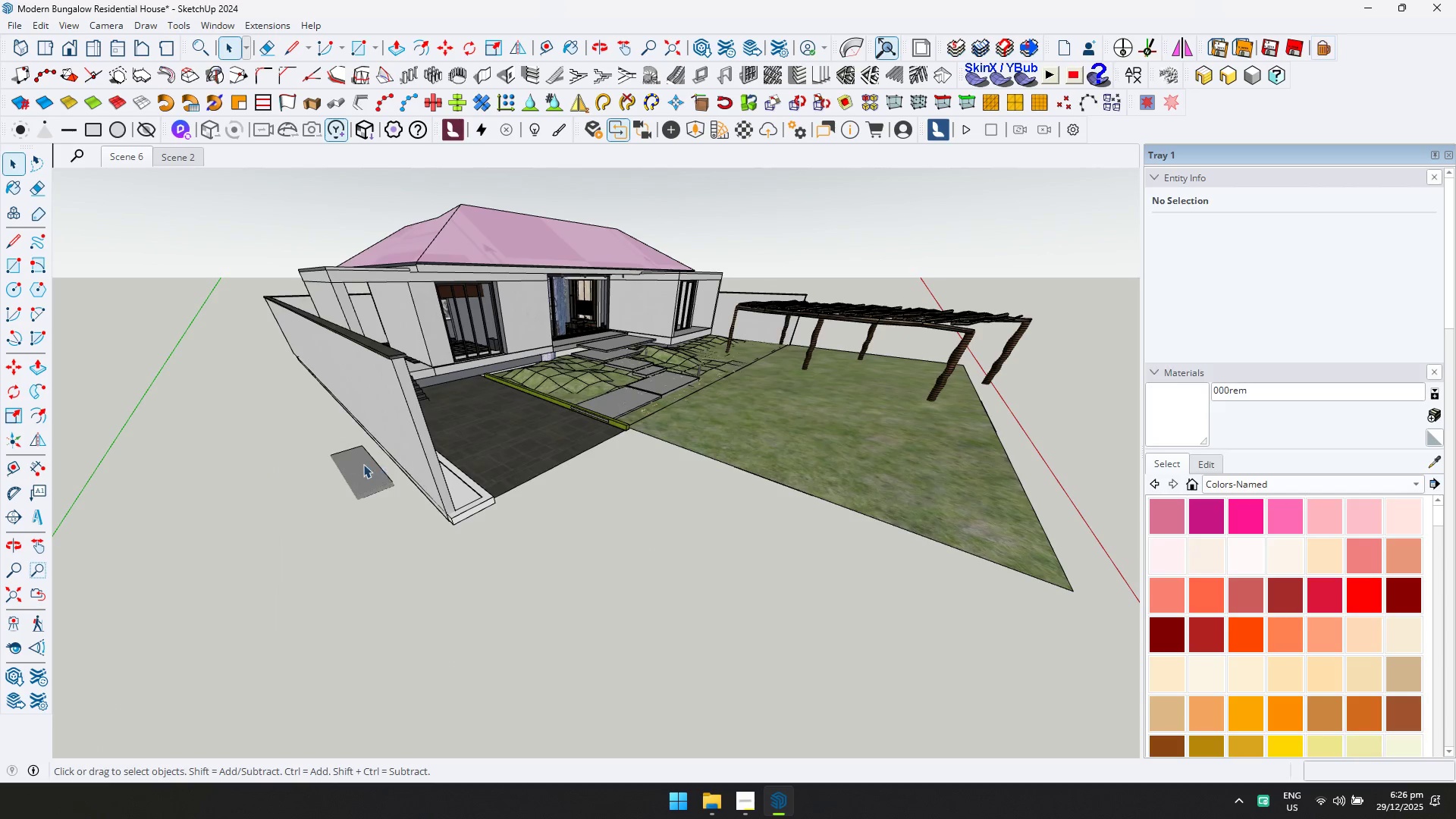 
key(Delete)
 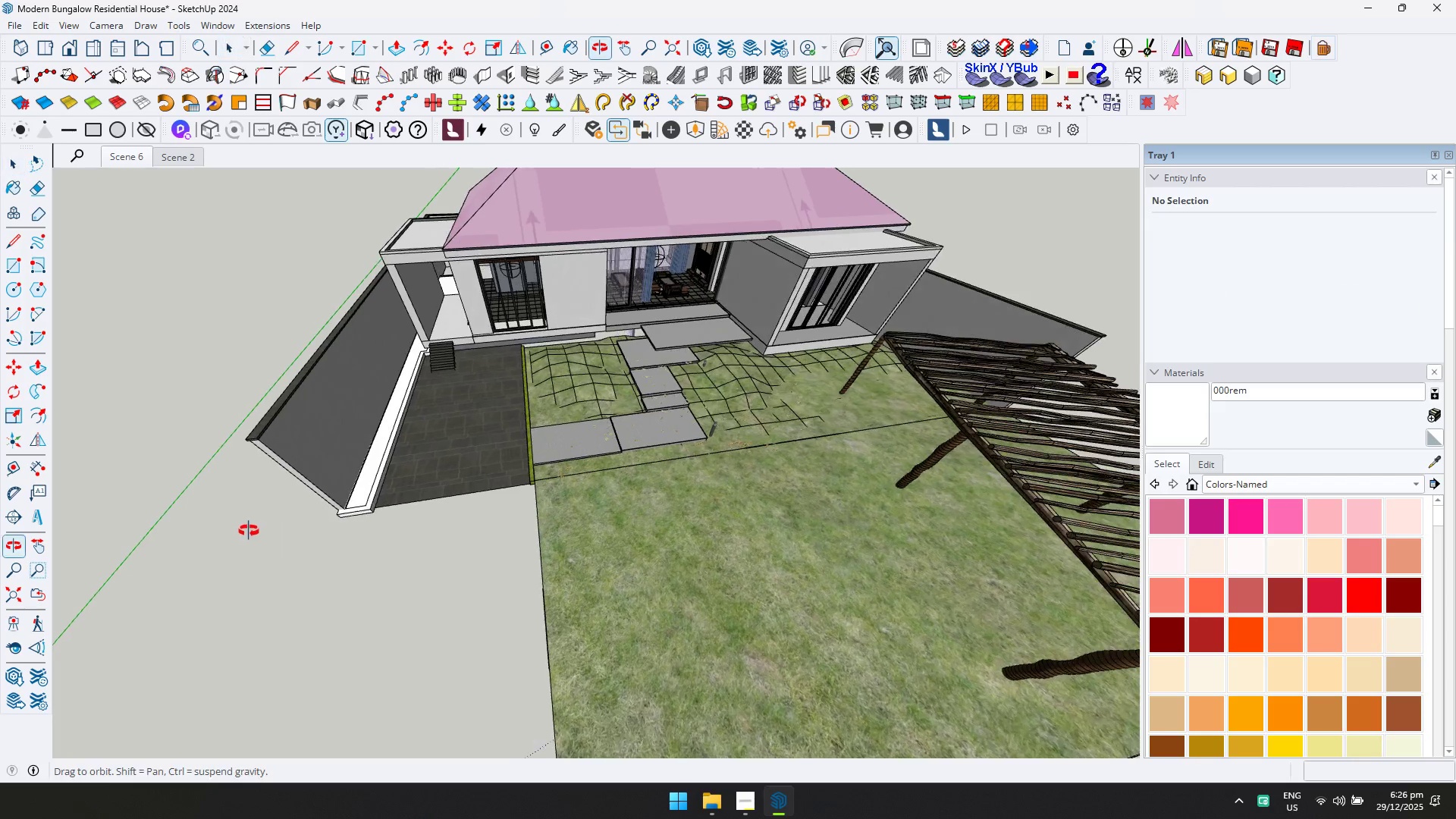 
key(Shift+ShiftLeft)
 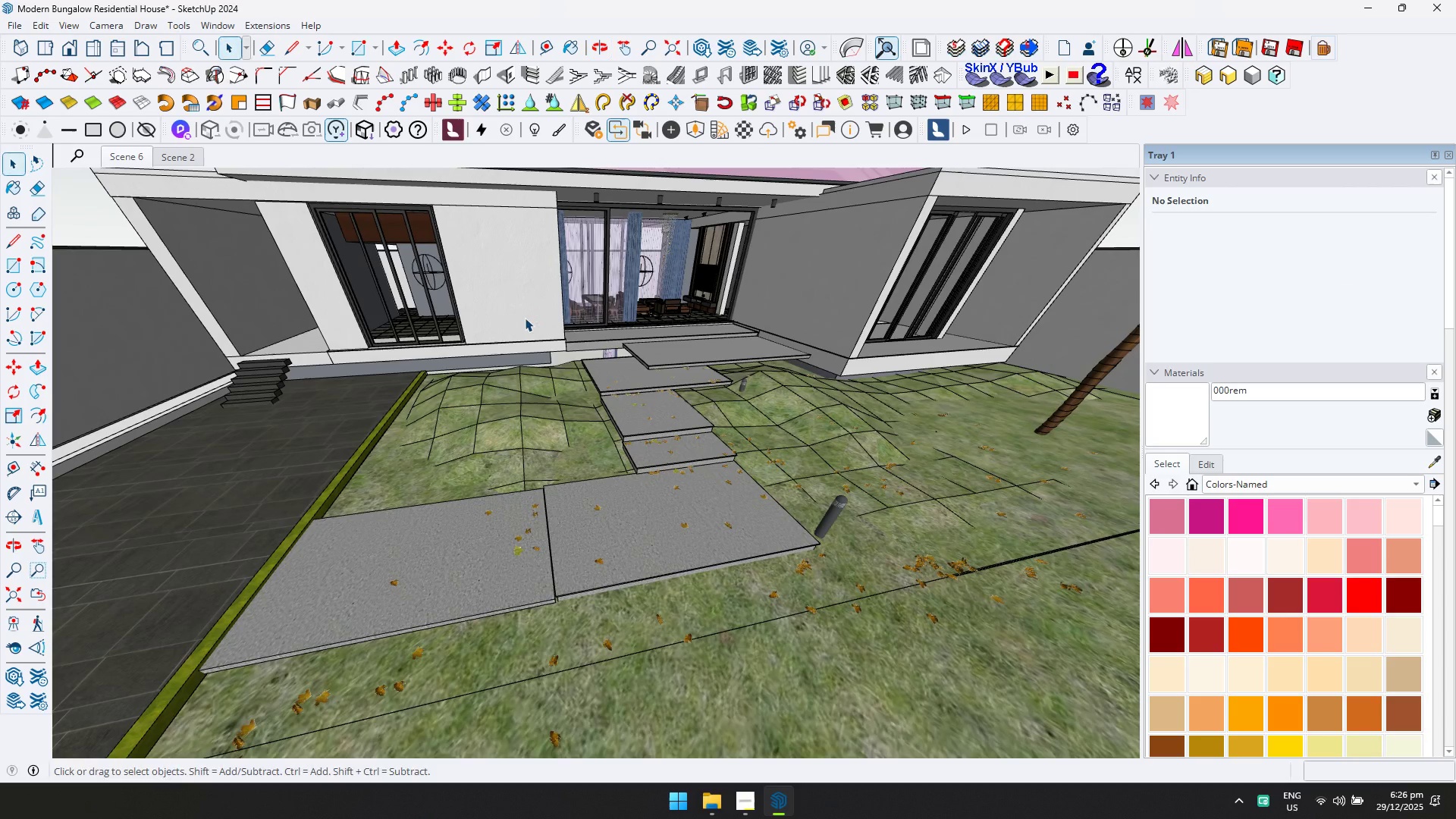 
scroll: coordinate [719, 393], scroll_direction: up, amount: 7.0
 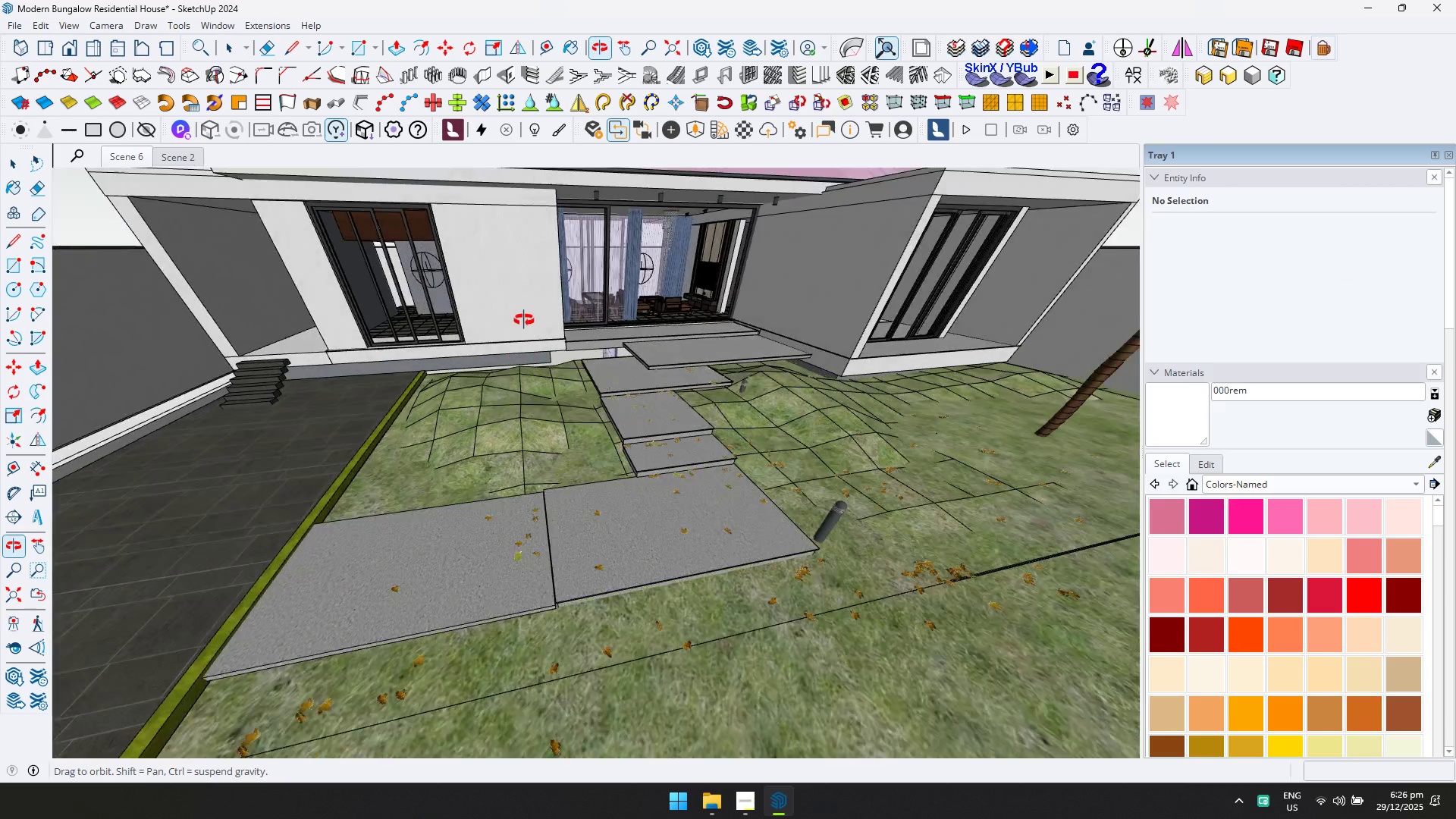 
scroll: coordinate [891, 457], scroll_direction: down, amount: 21.0
 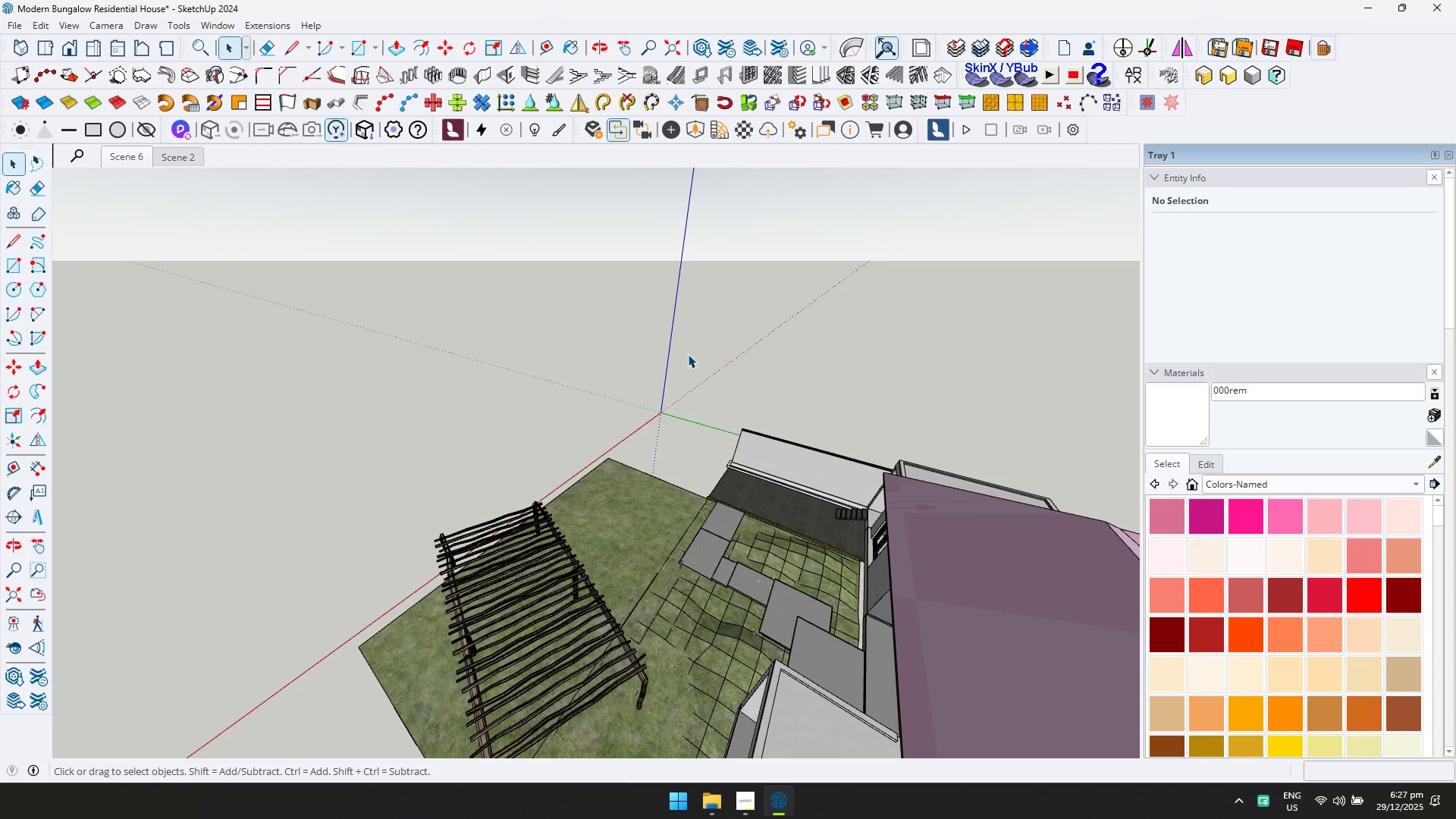 
wait(37.69)
 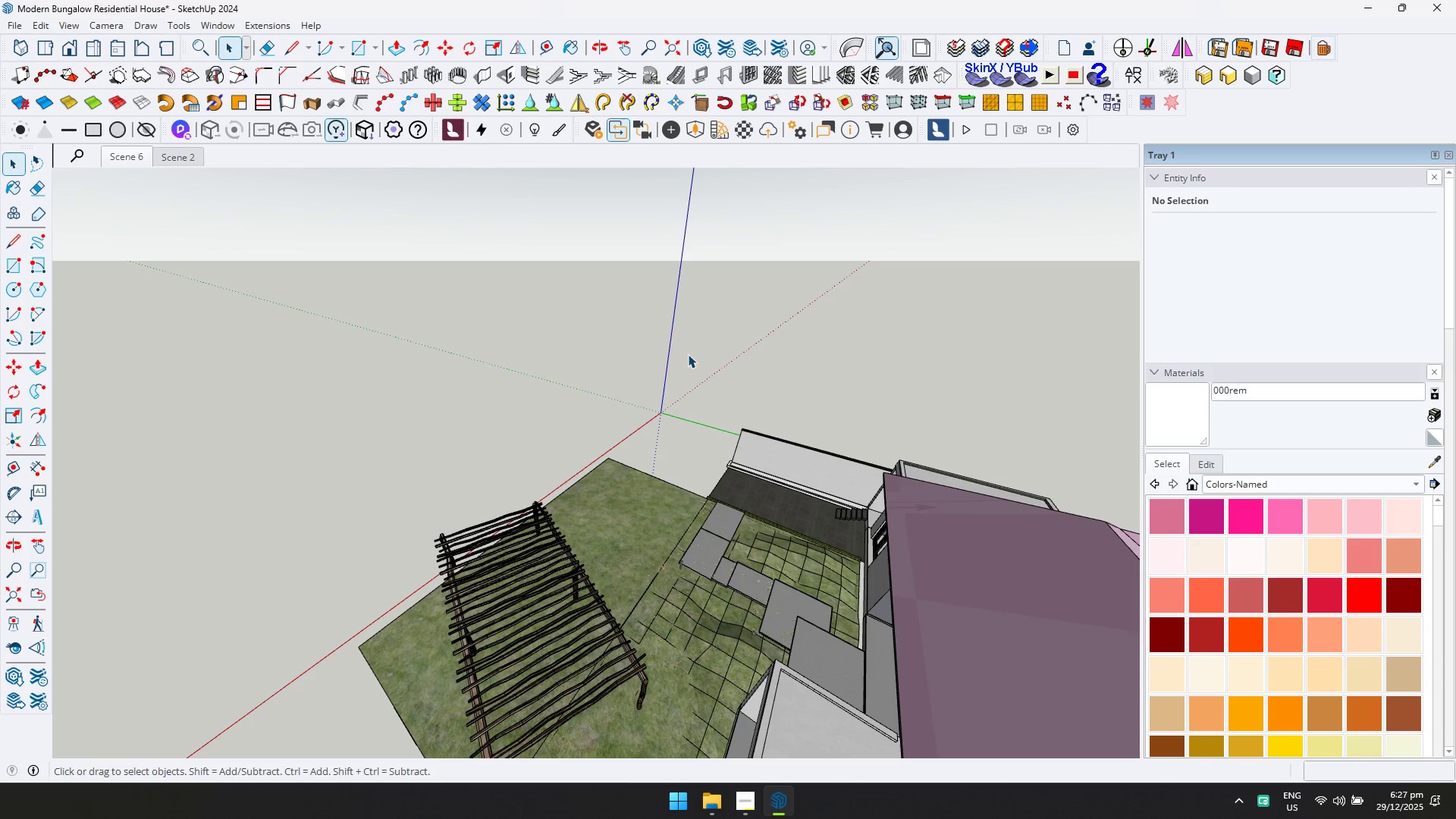 
scroll: coordinate [1445, 568], scroll_direction: down, amount: 7.0
 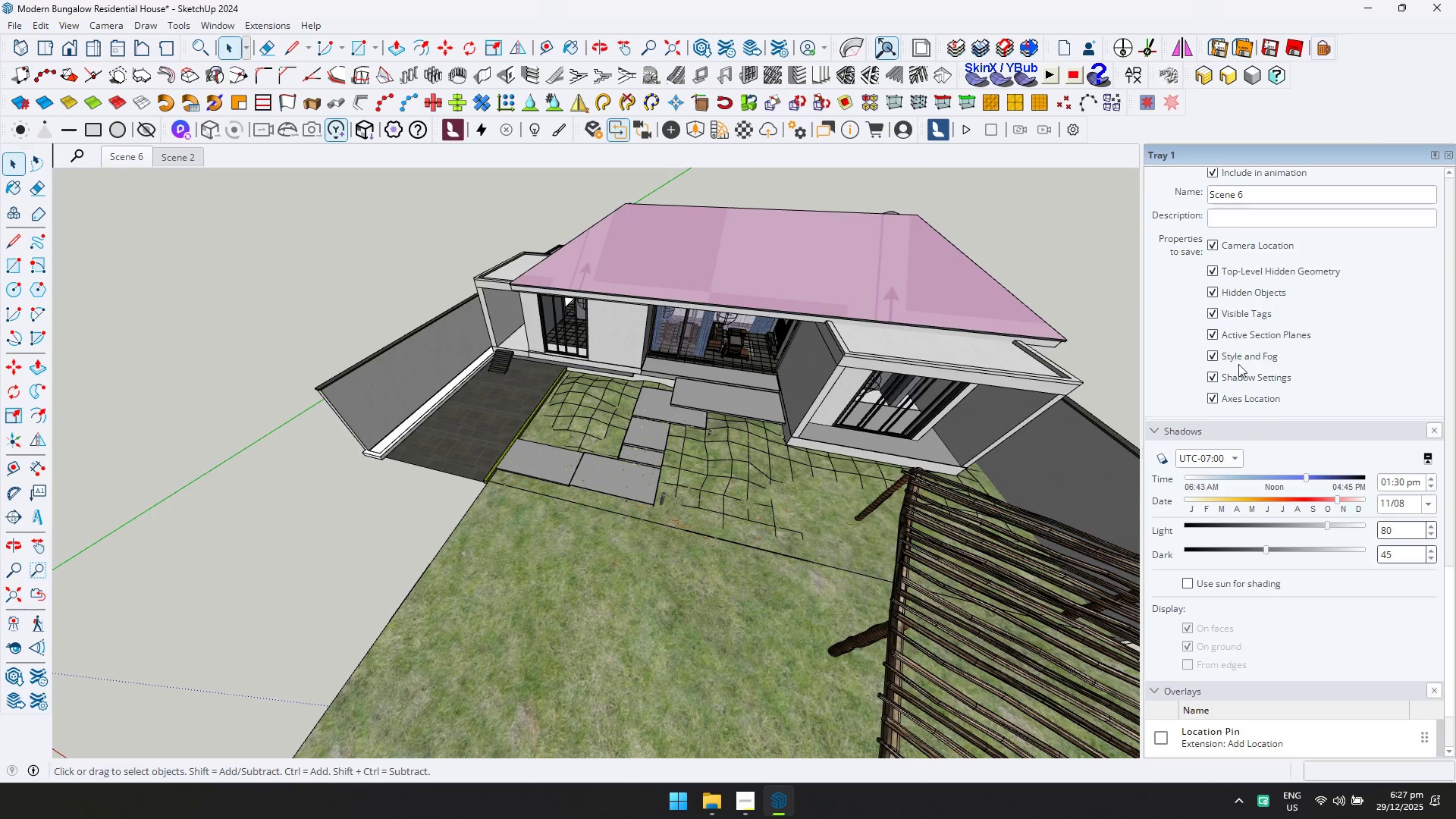 
scroll: coordinate [1255, 380], scroll_direction: up, amount: 2.0
 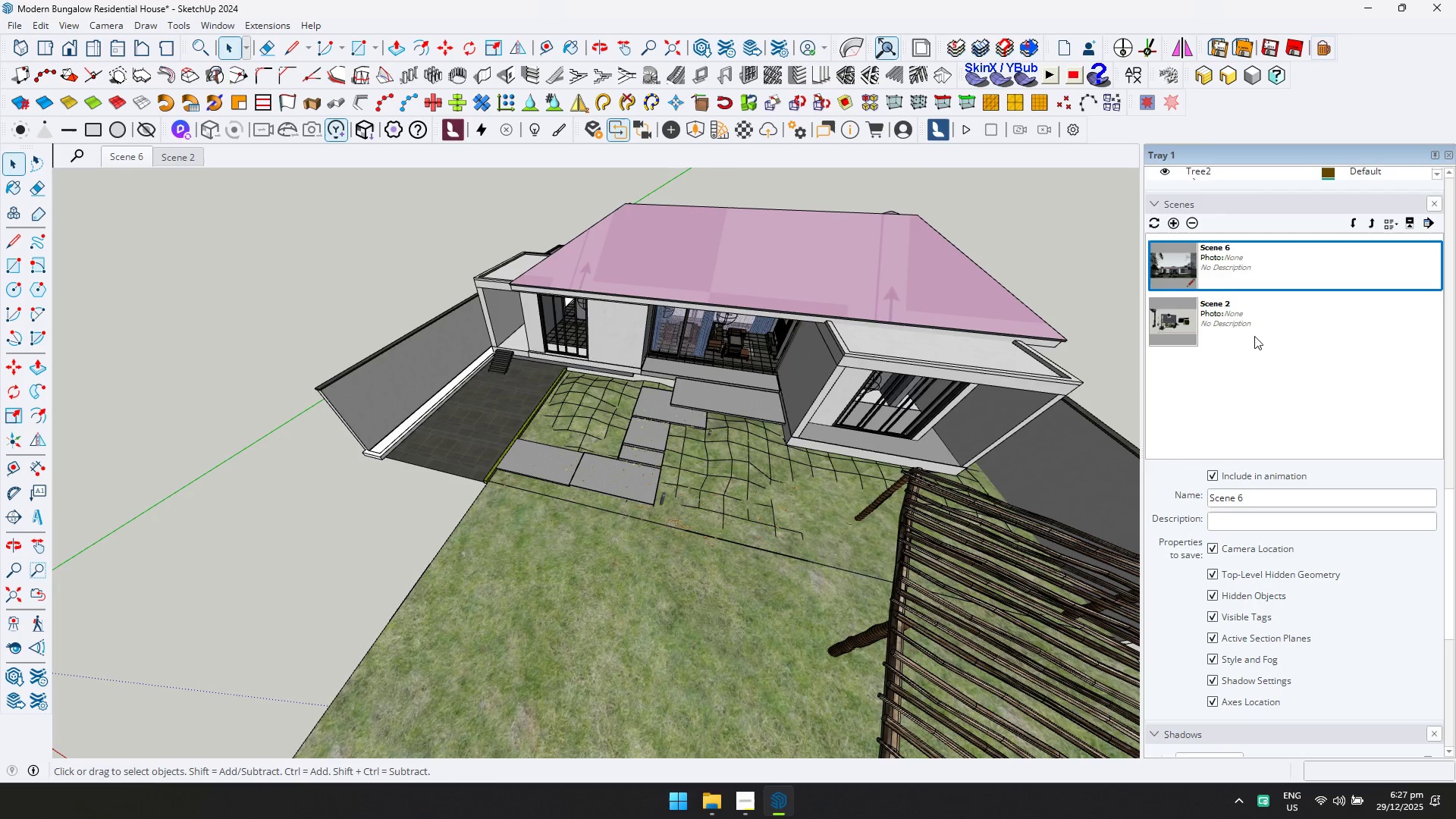 
hold_key(key=ShiftLeft, duration=0.33)
left_click([1254, 331])
 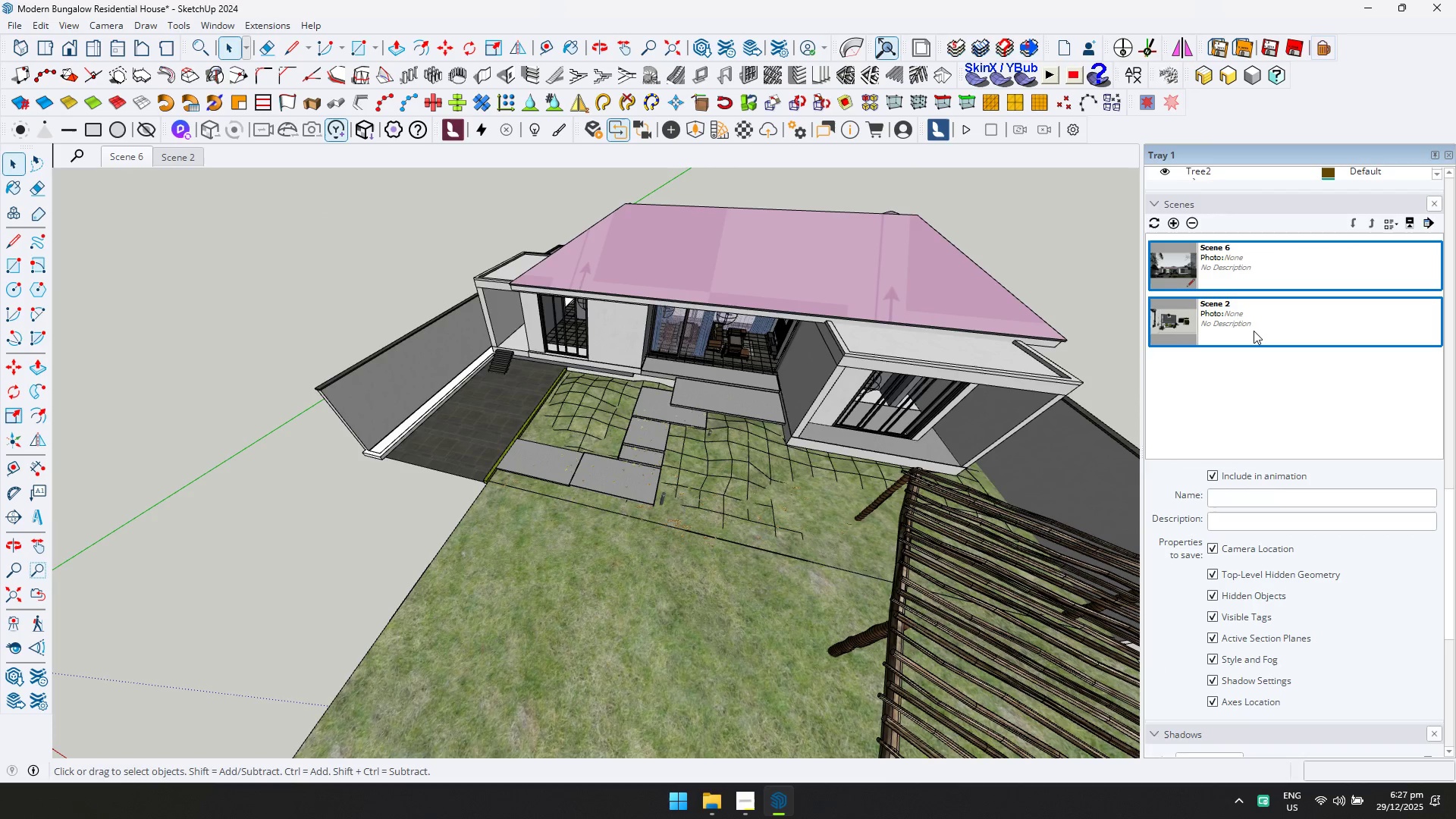 
right_click([1254, 331])
 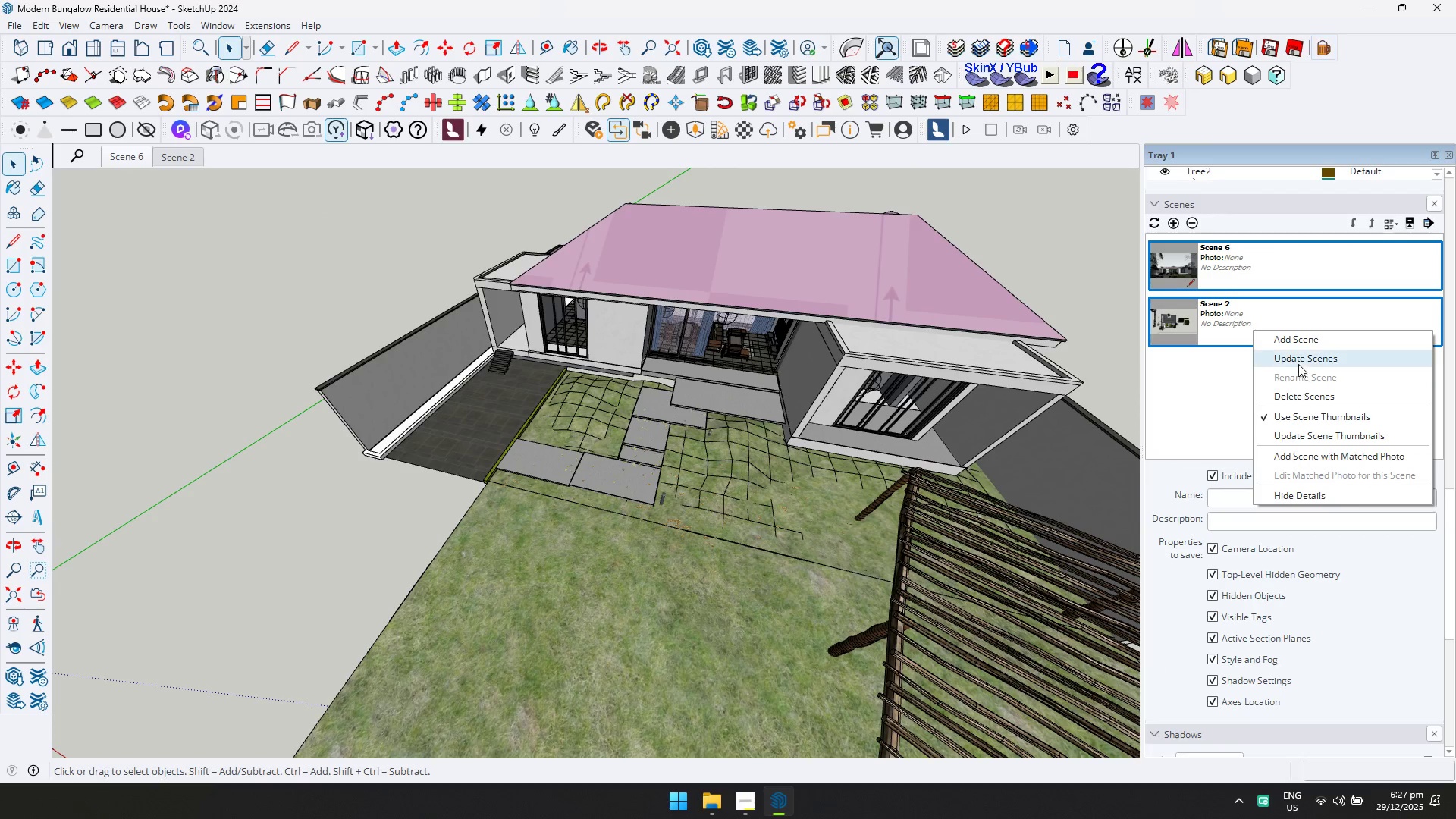 
left_click([1299, 392])
 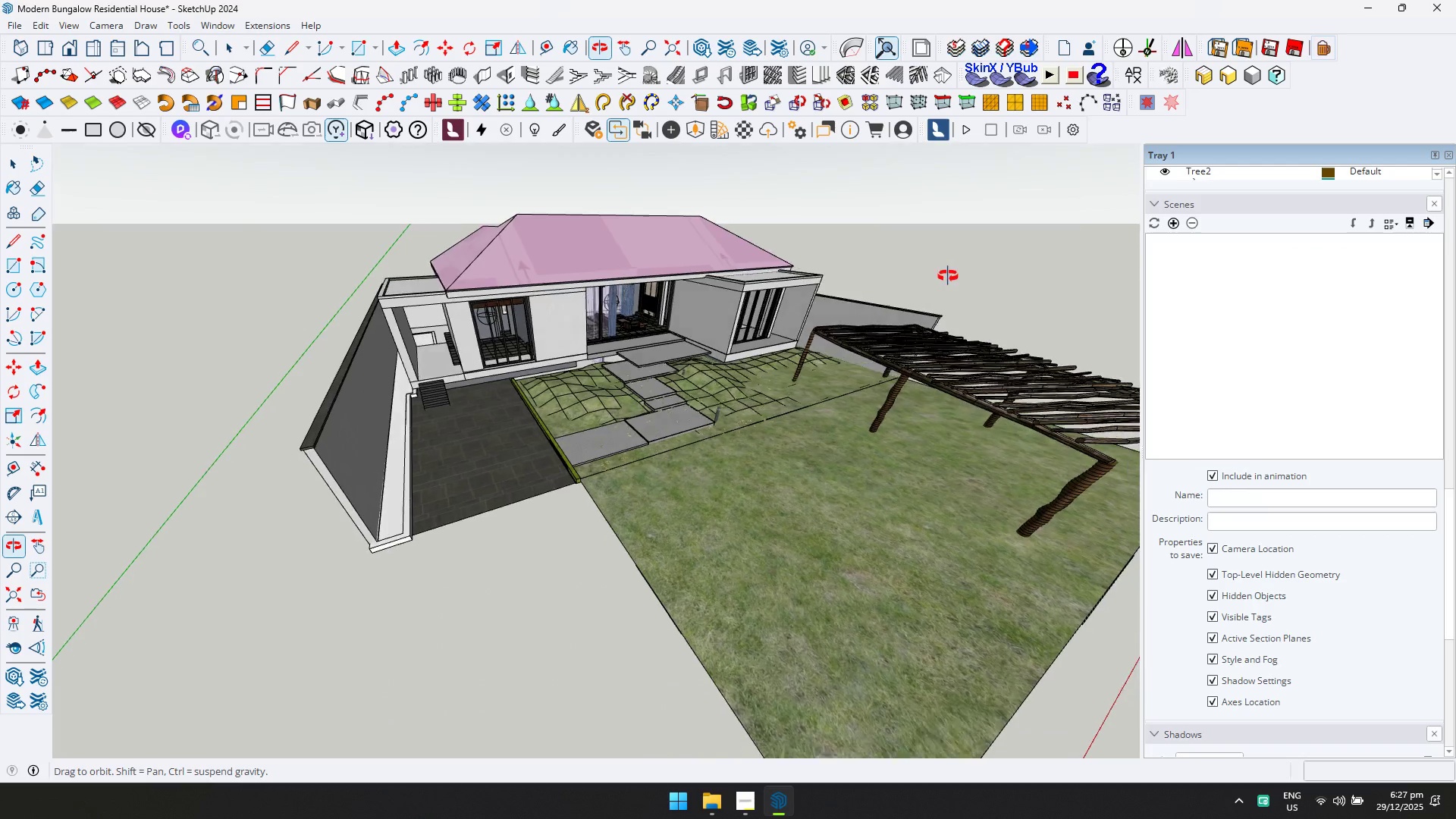 
scroll: coordinate [564, 315], scroll_direction: up, amount: 26.0
 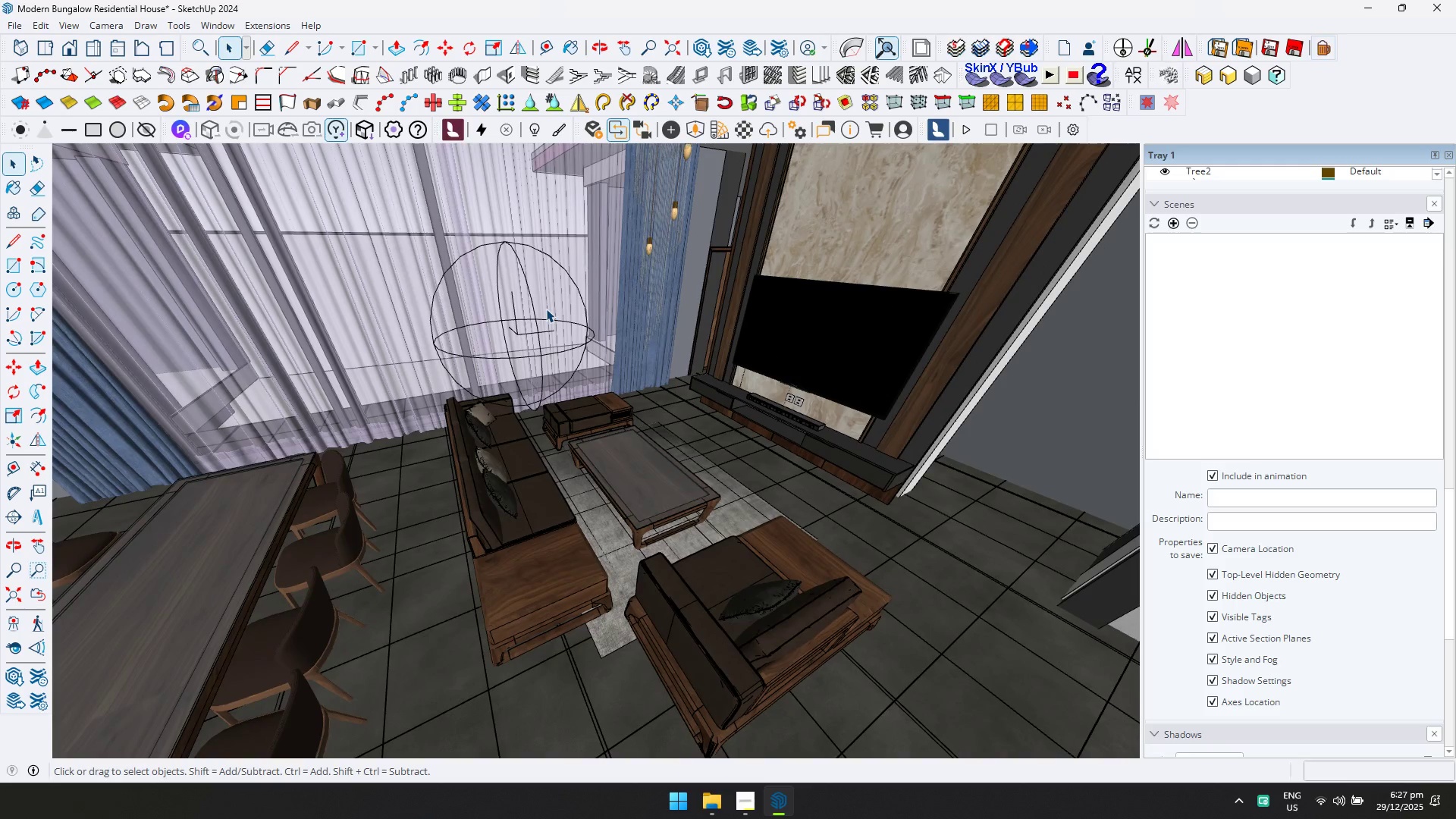 
left_click([535, 332])
 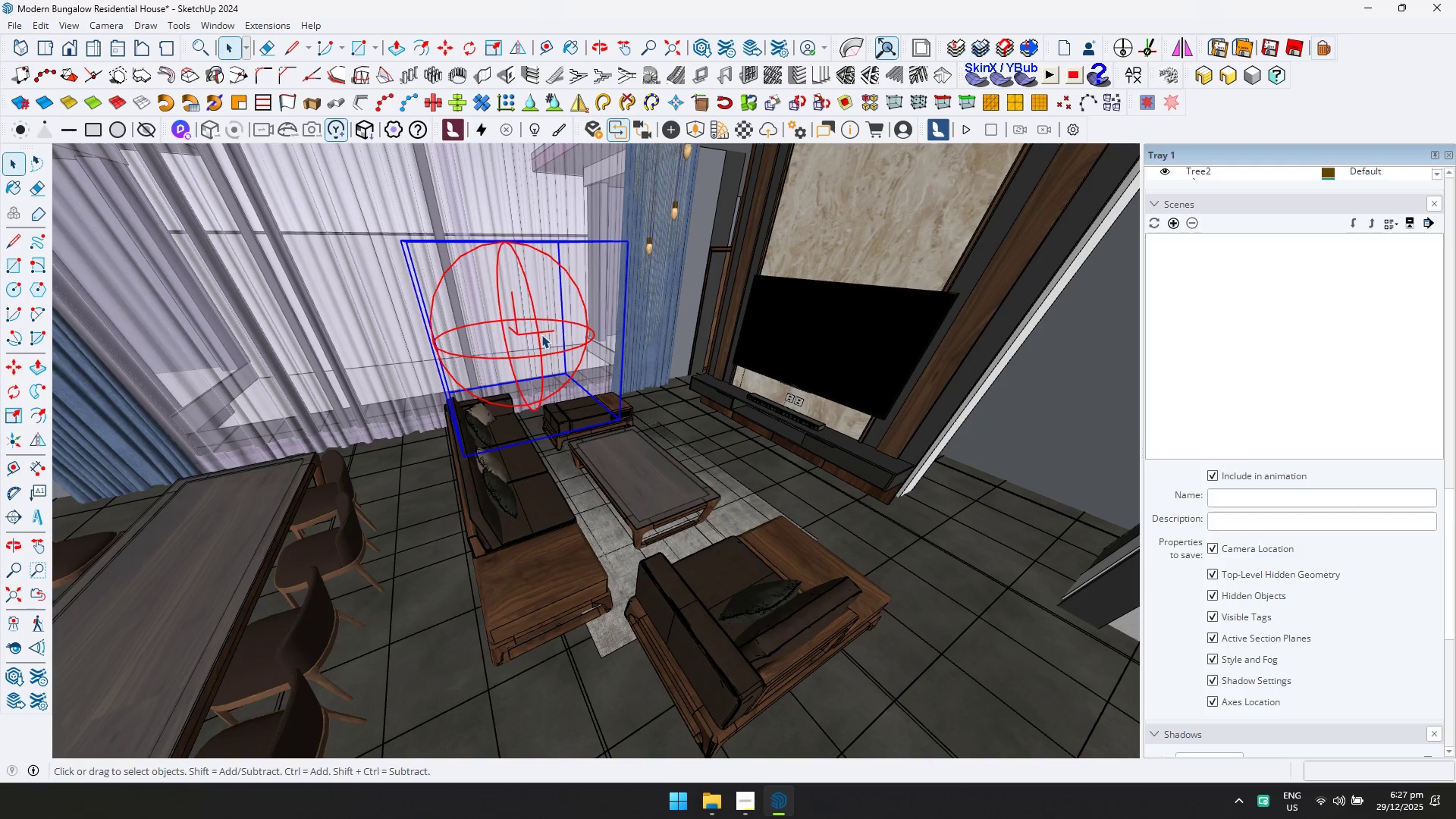 
key(Delete)
 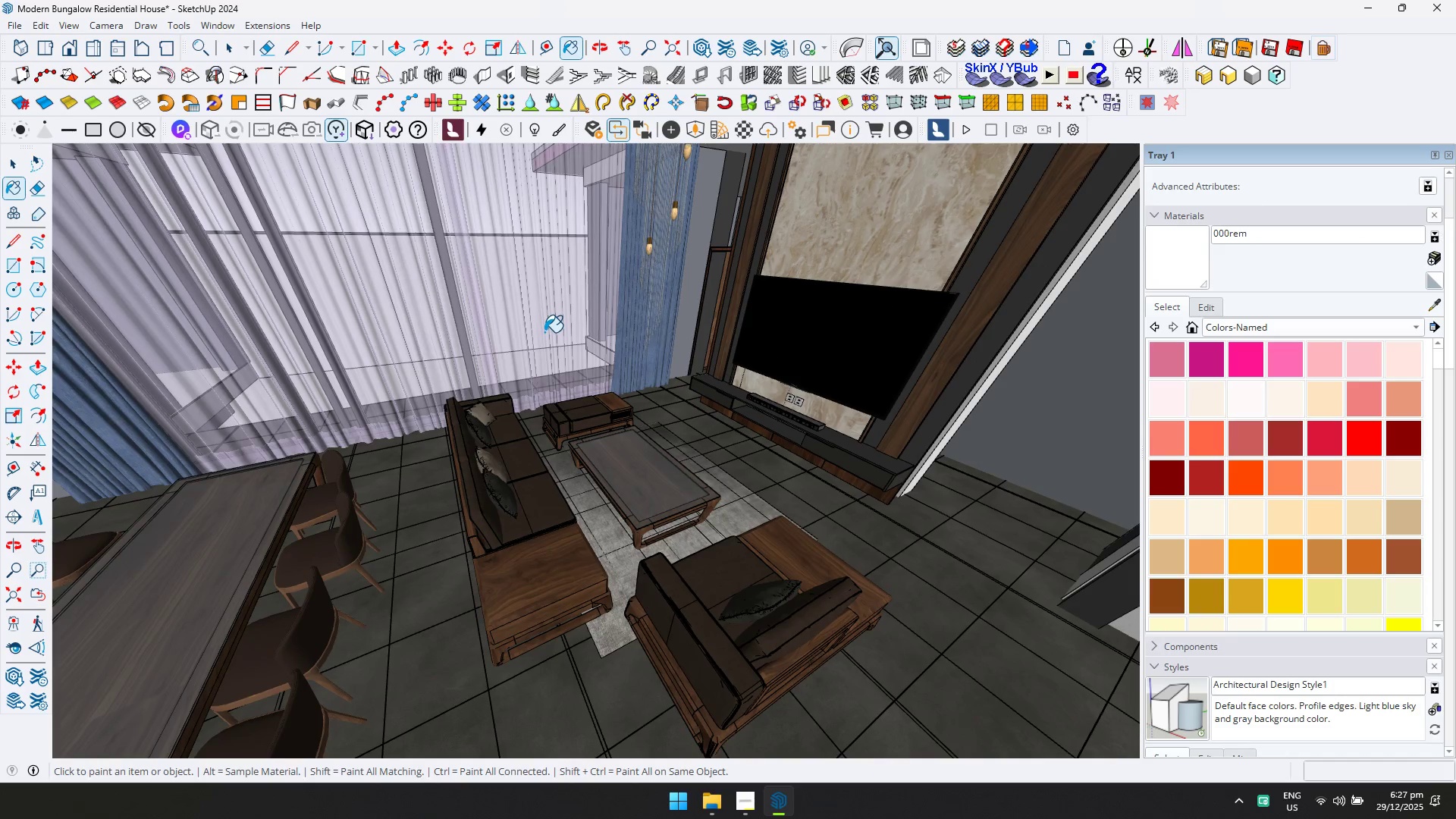 
key(B)
 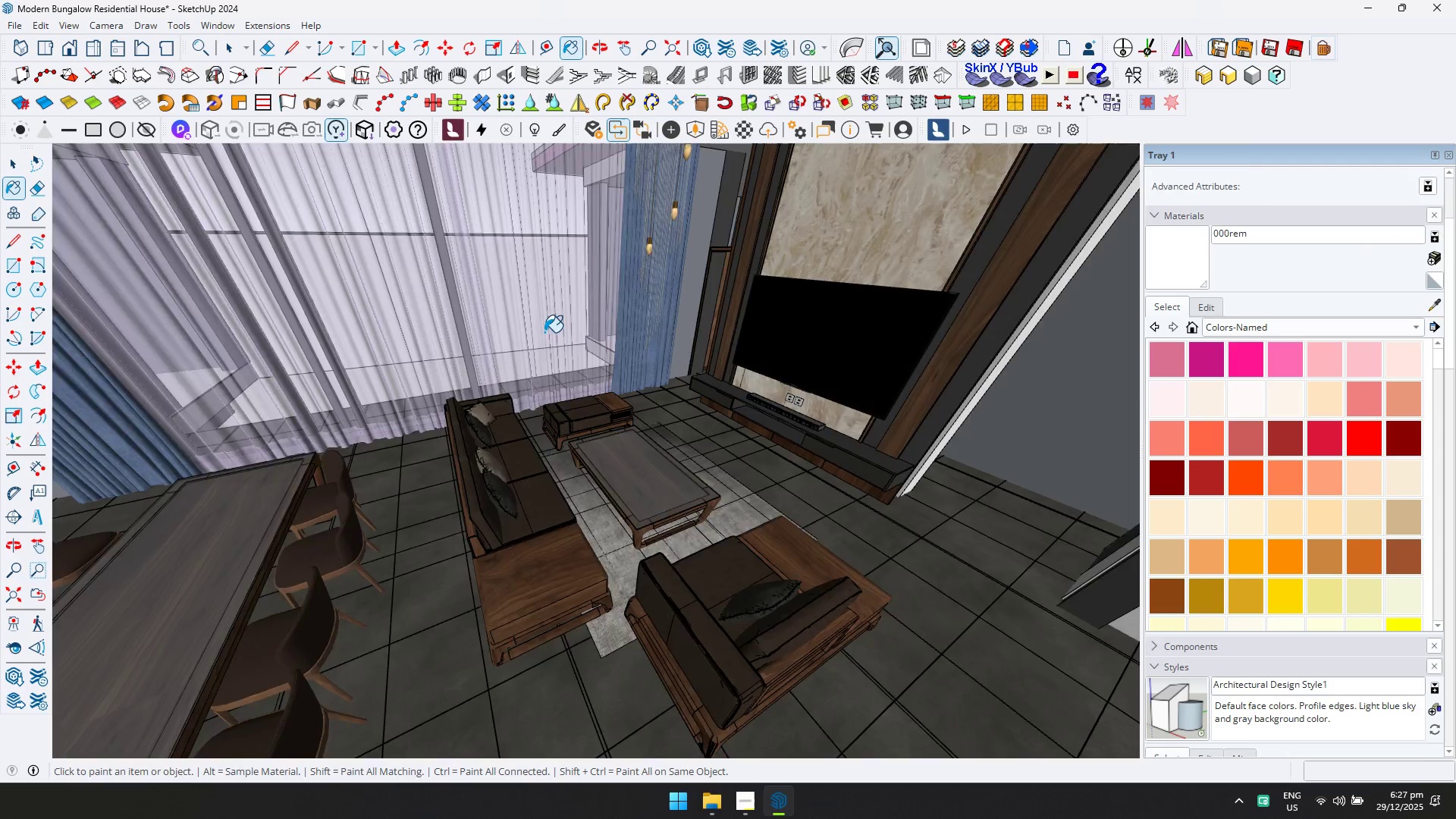 
key(Space)
 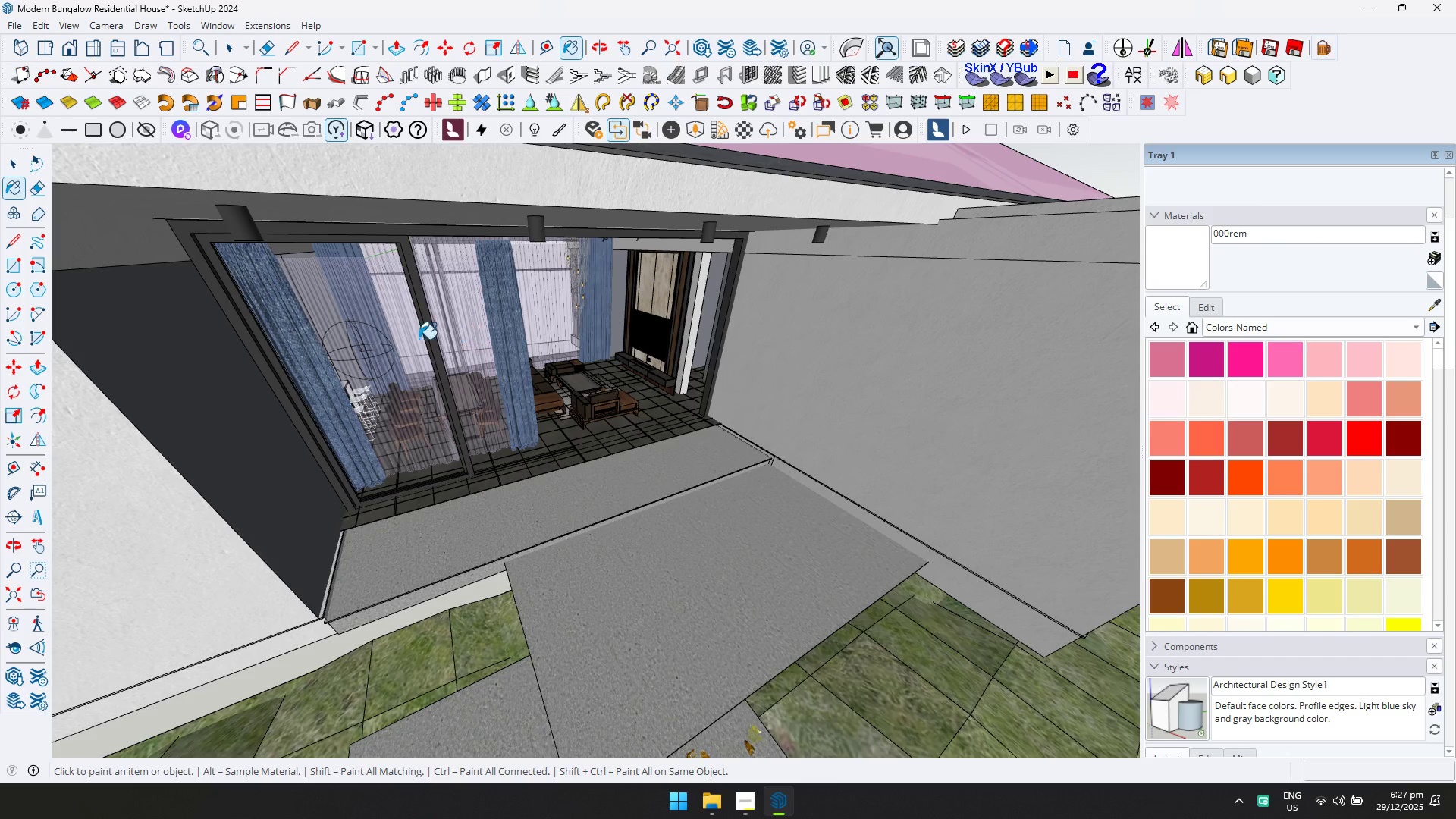 
scroll: coordinate [548, 333], scroll_direction: down, amount: 13.0
 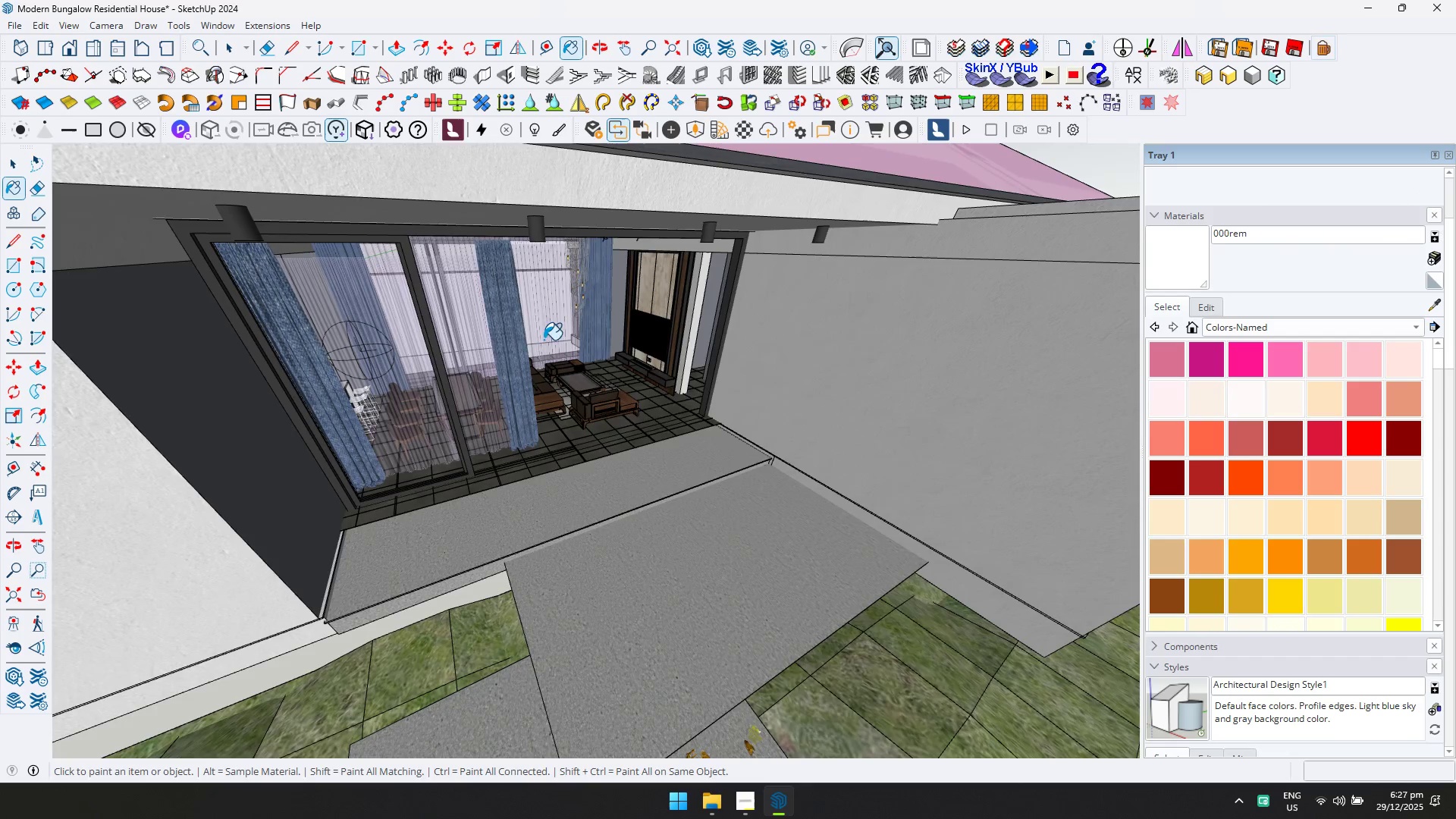 
scroll: coordinate [536, 349], scroll_direction: up, amount: 40.0
 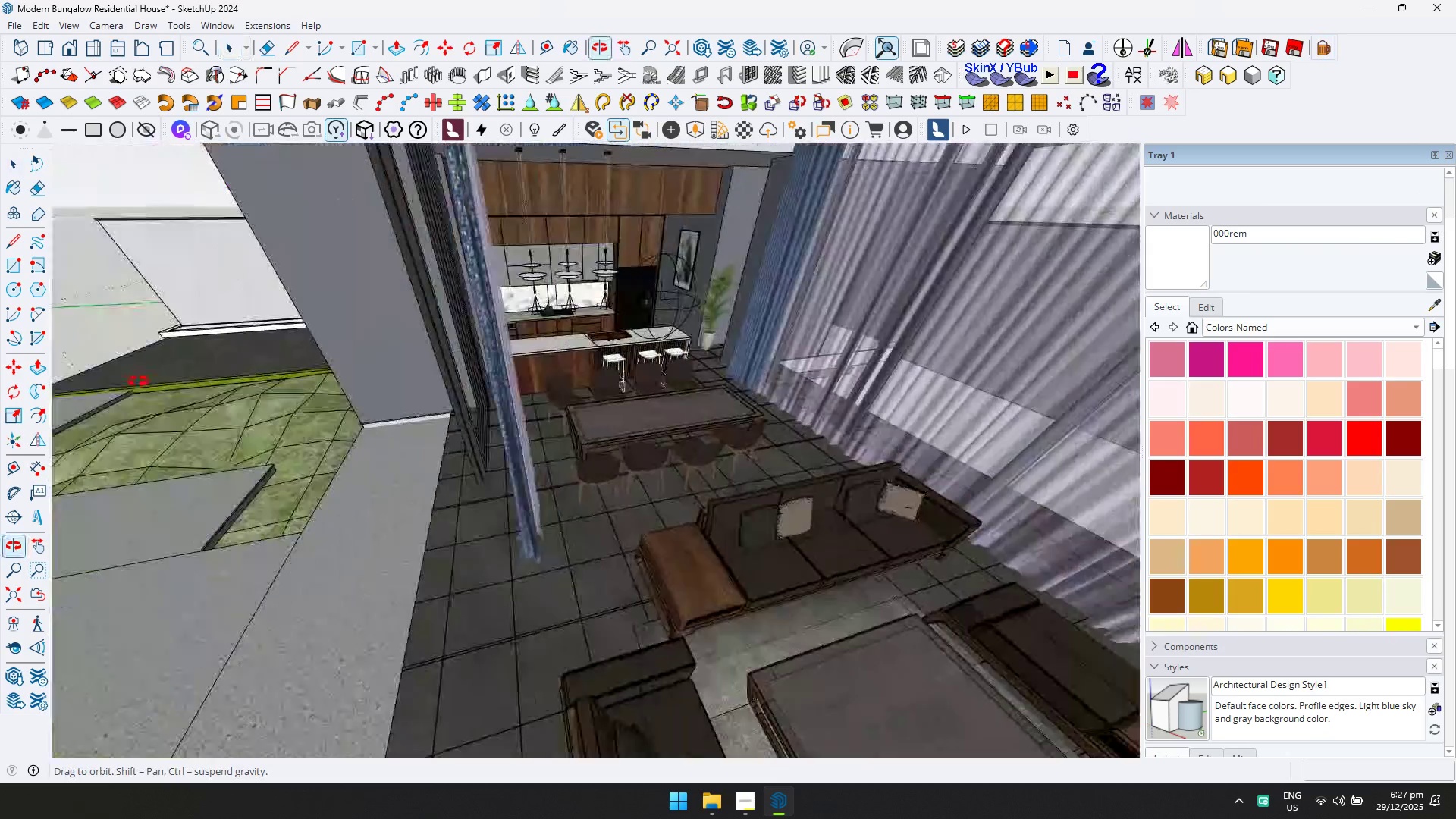 
left_click([676, 259])
 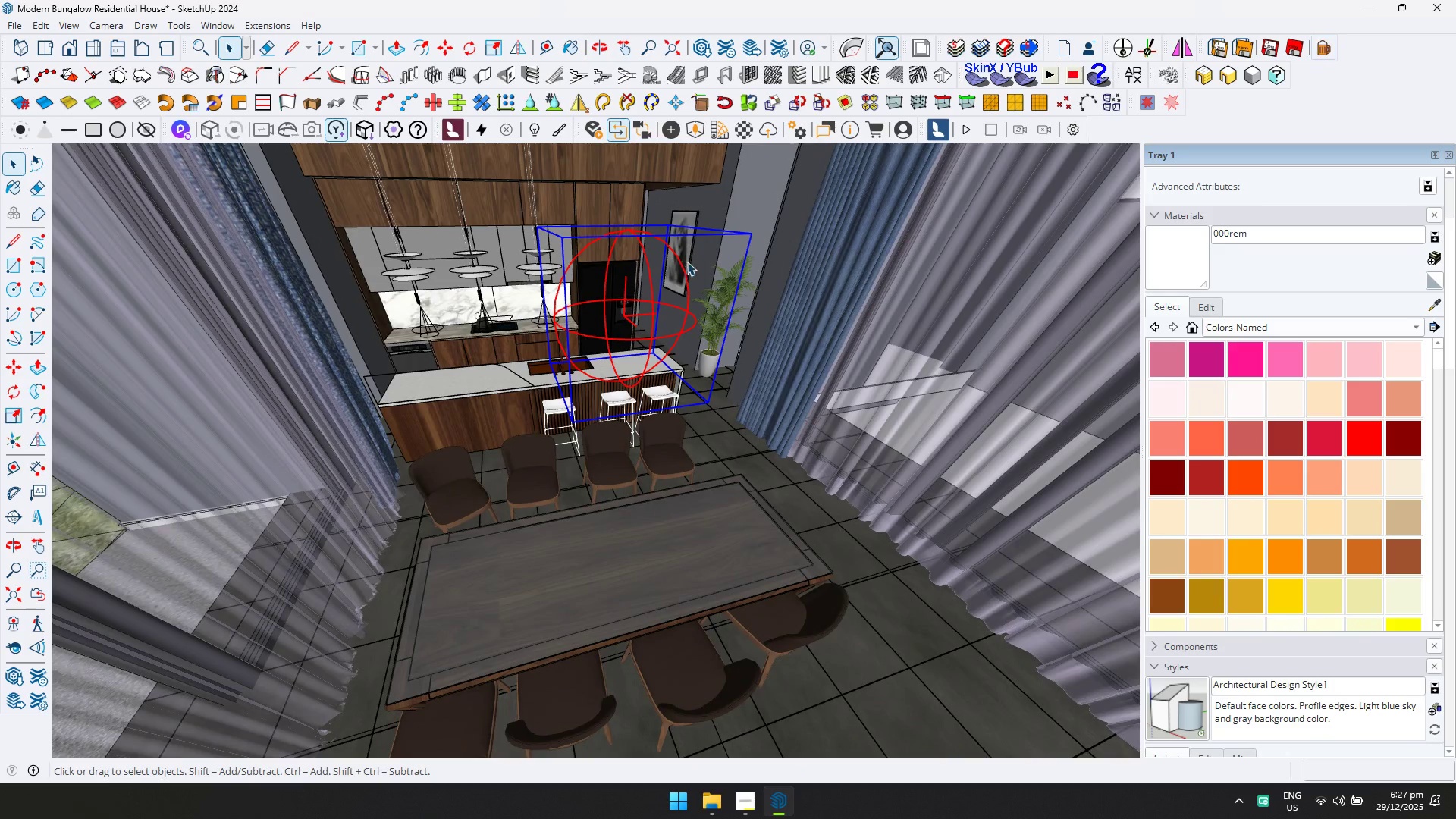 
scroll: coordinate [705, 279], scroll_direction: up, amount: 5.0
 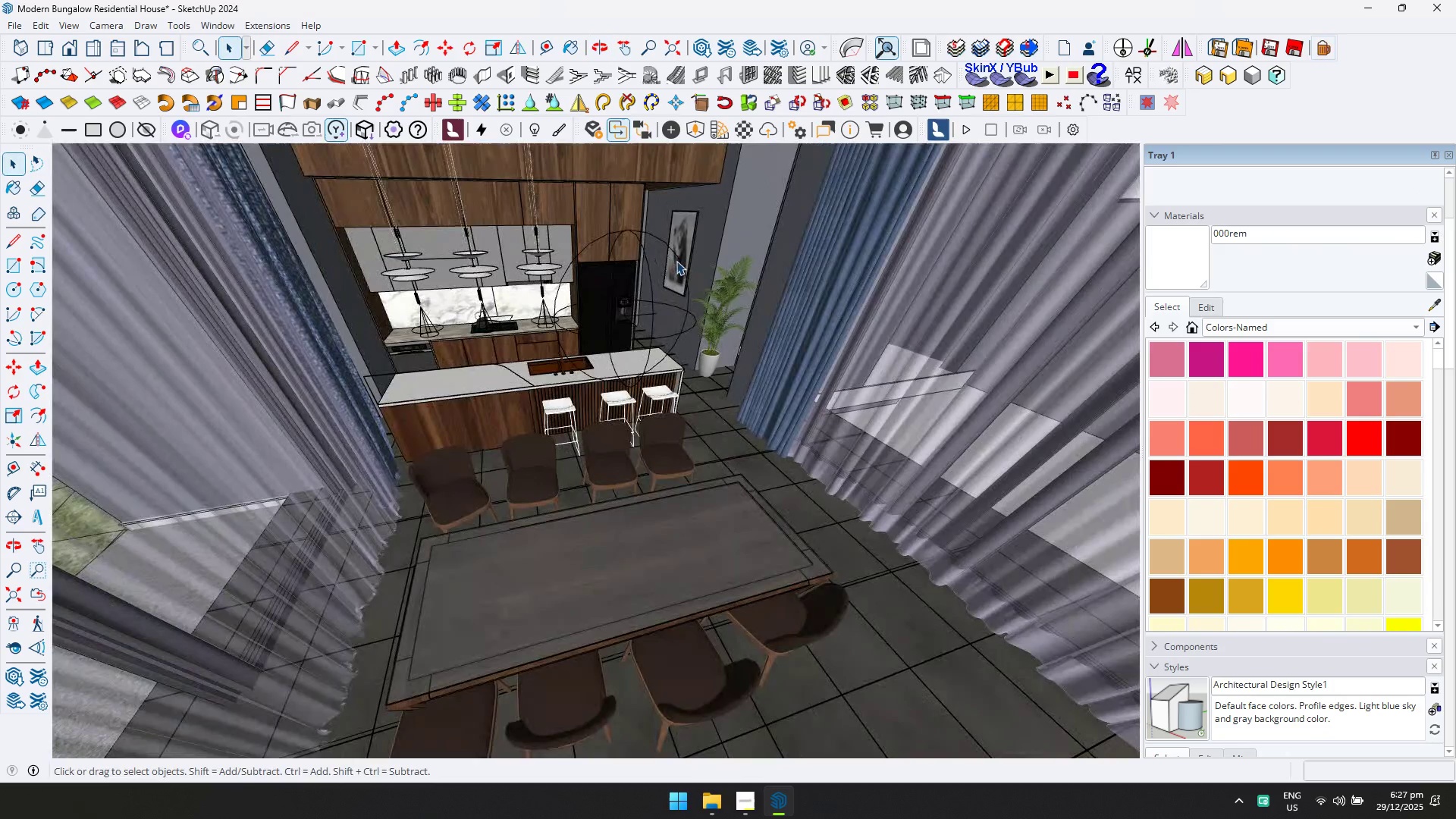 
key(Delete)
 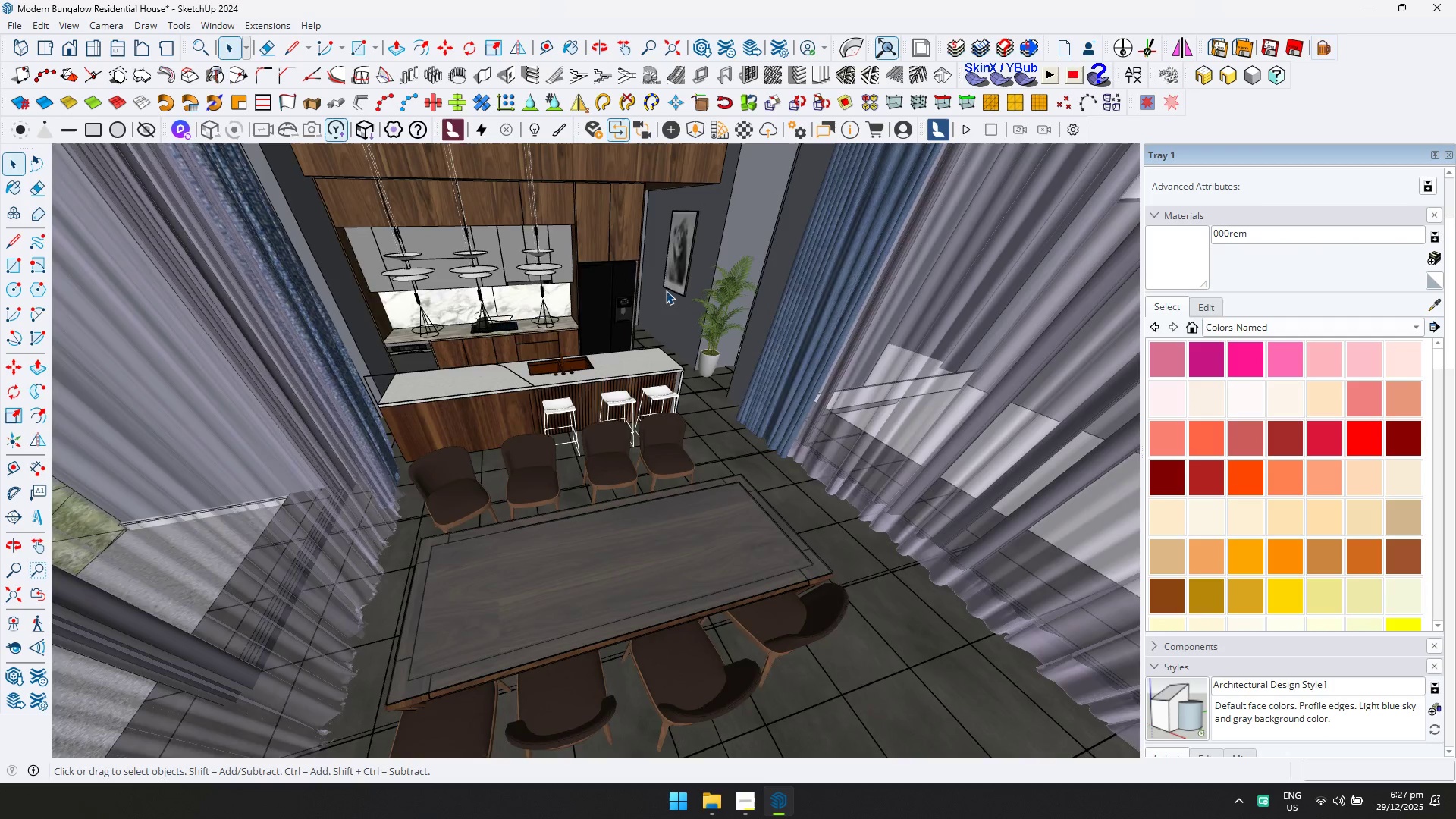 
scroll: coordinate [582, 322], scroll_direction: down, amount: 4.0
 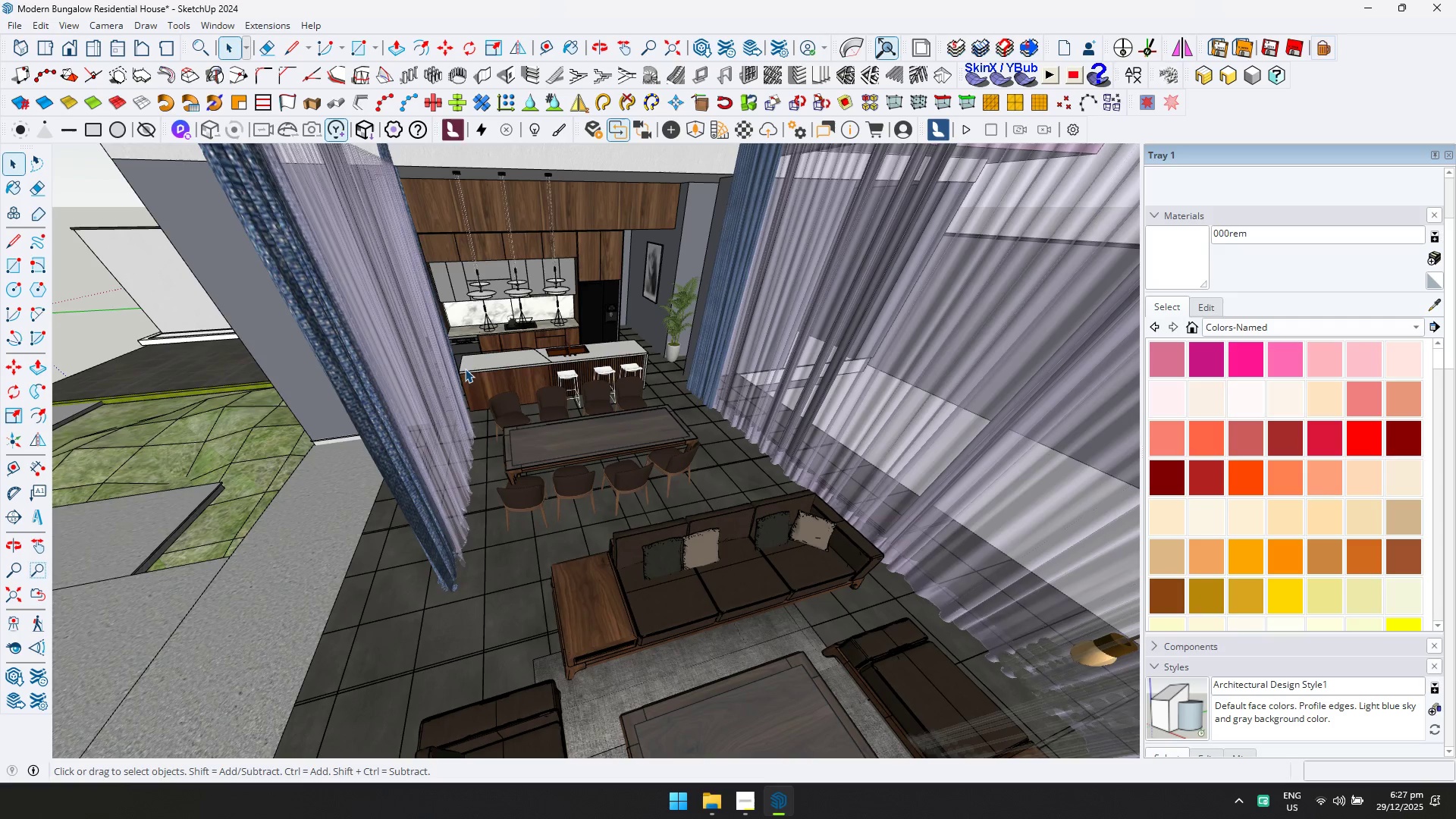 
left_click([438, 379])
 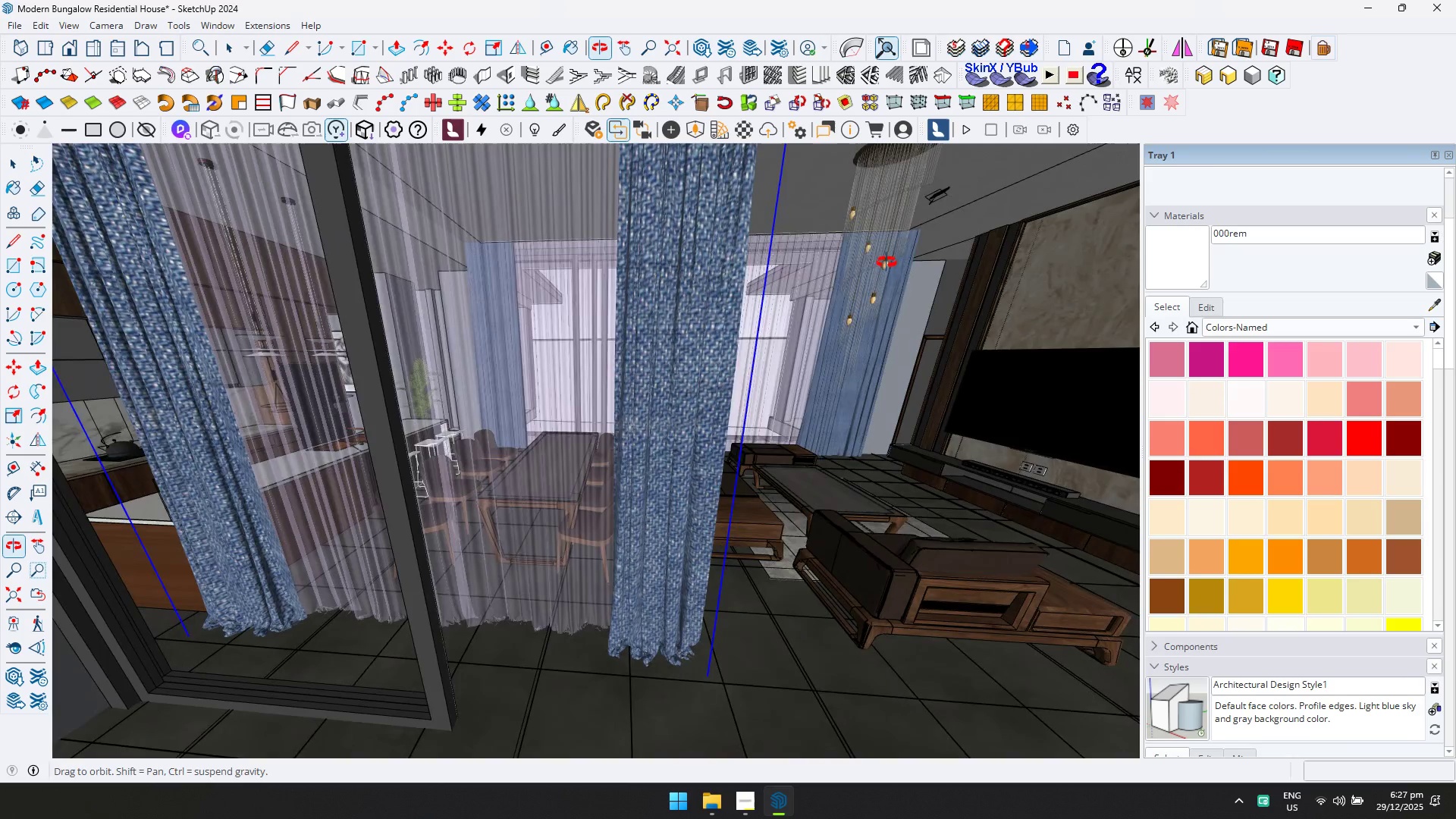 
scroll: coordinate [628, 389], scroll_direction: down, amount: 7.0
 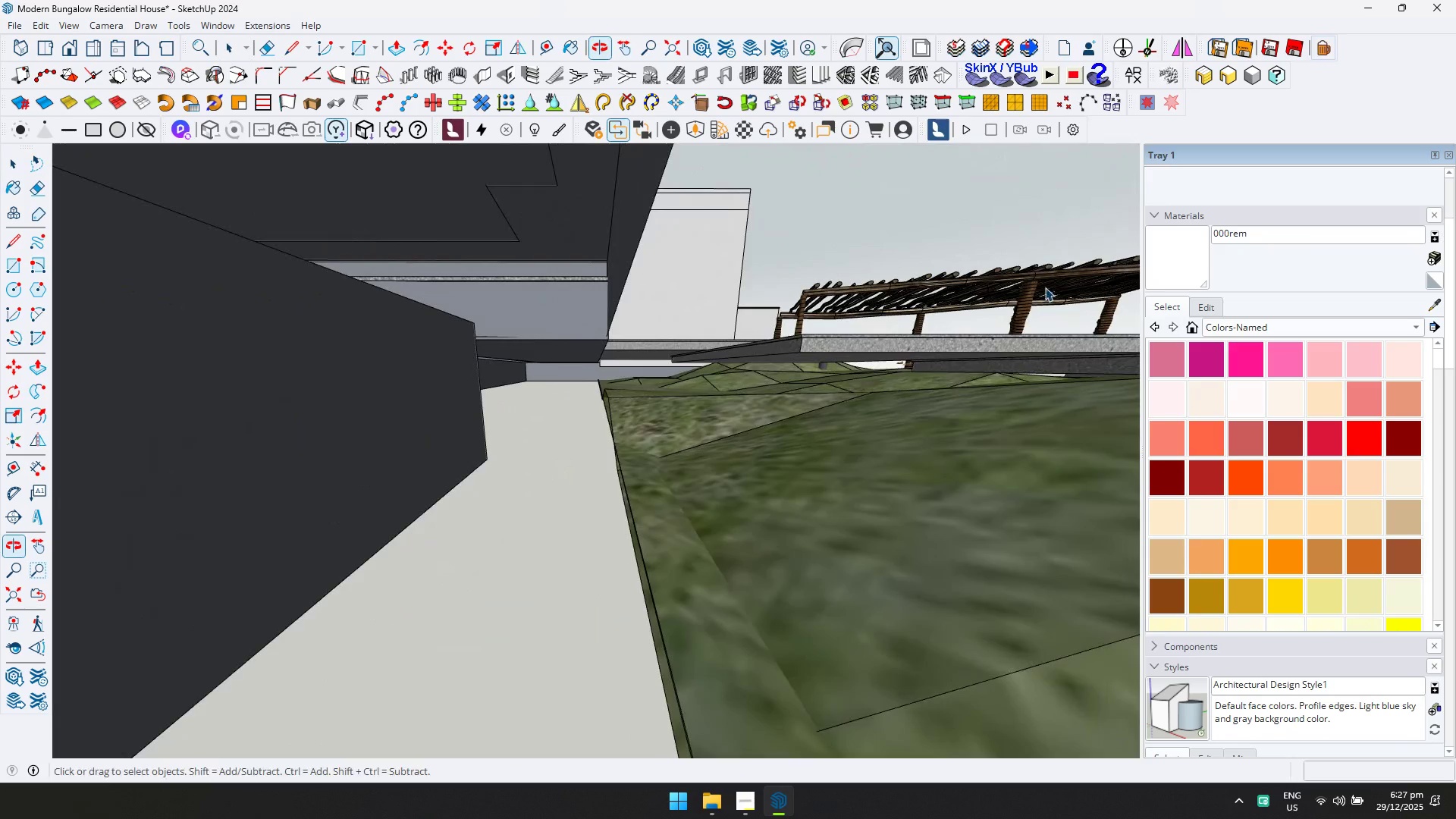 
double_click([585, 344])
 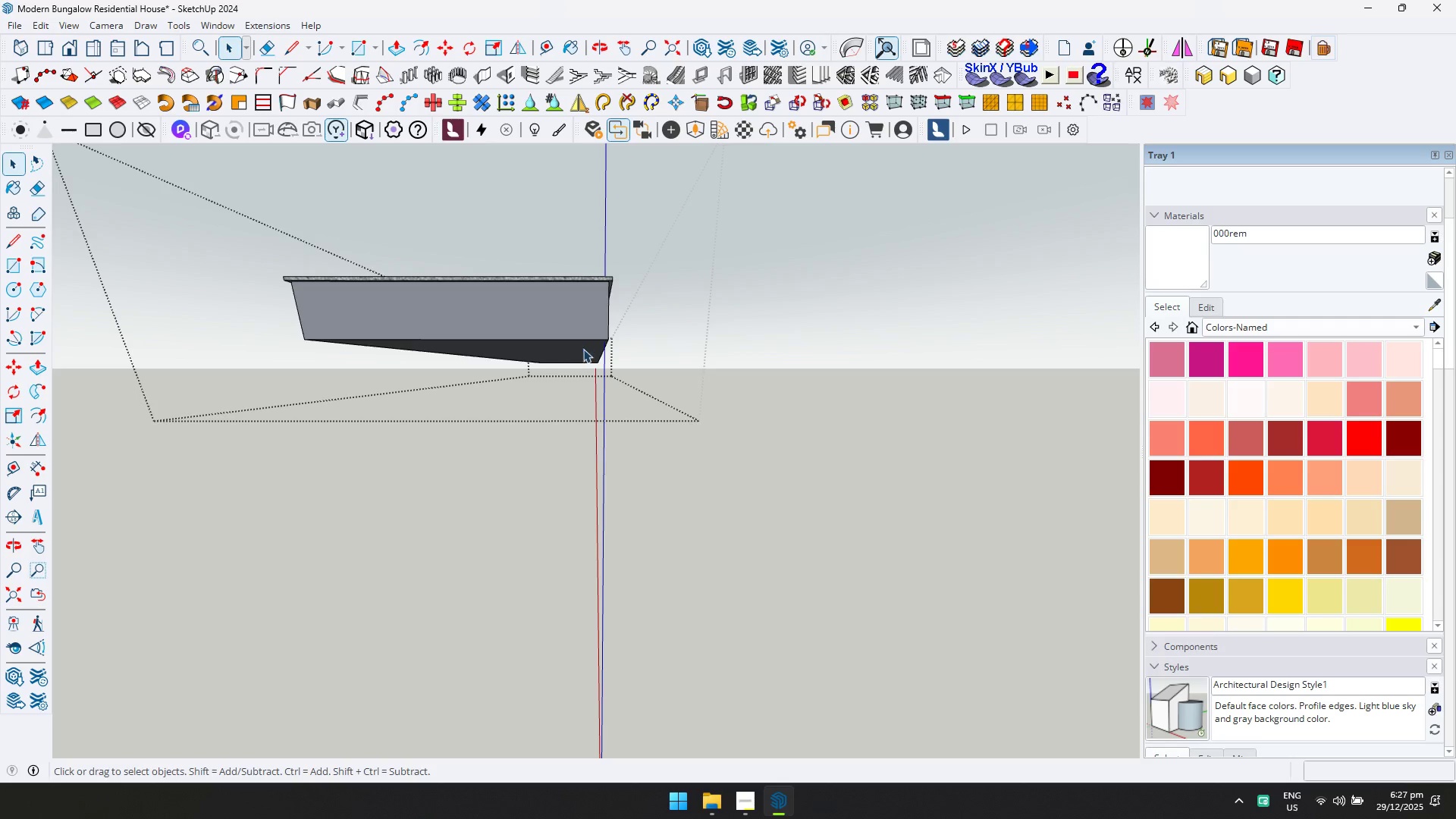 
triple_click([582, 350])
 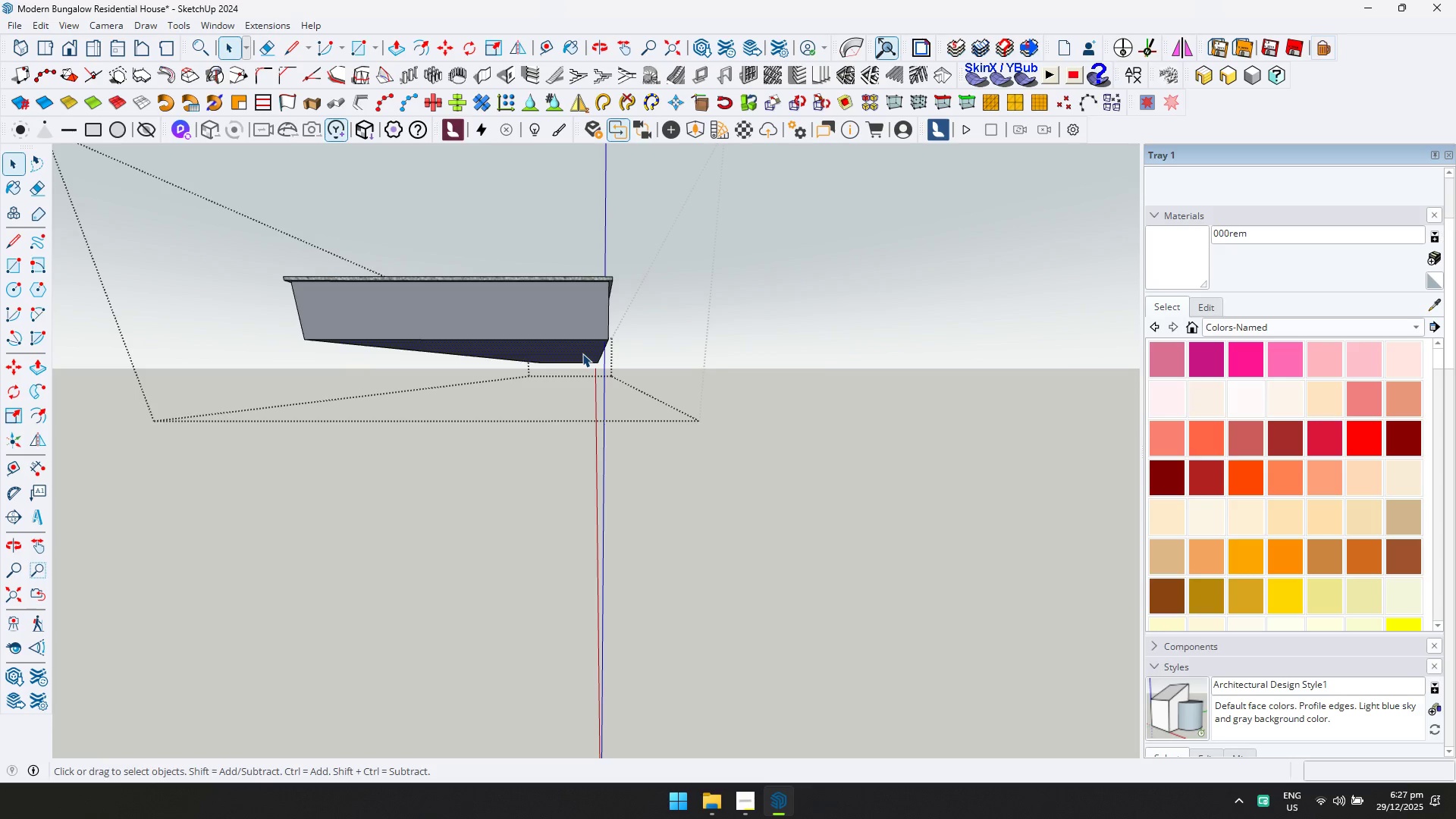 
key(P)
 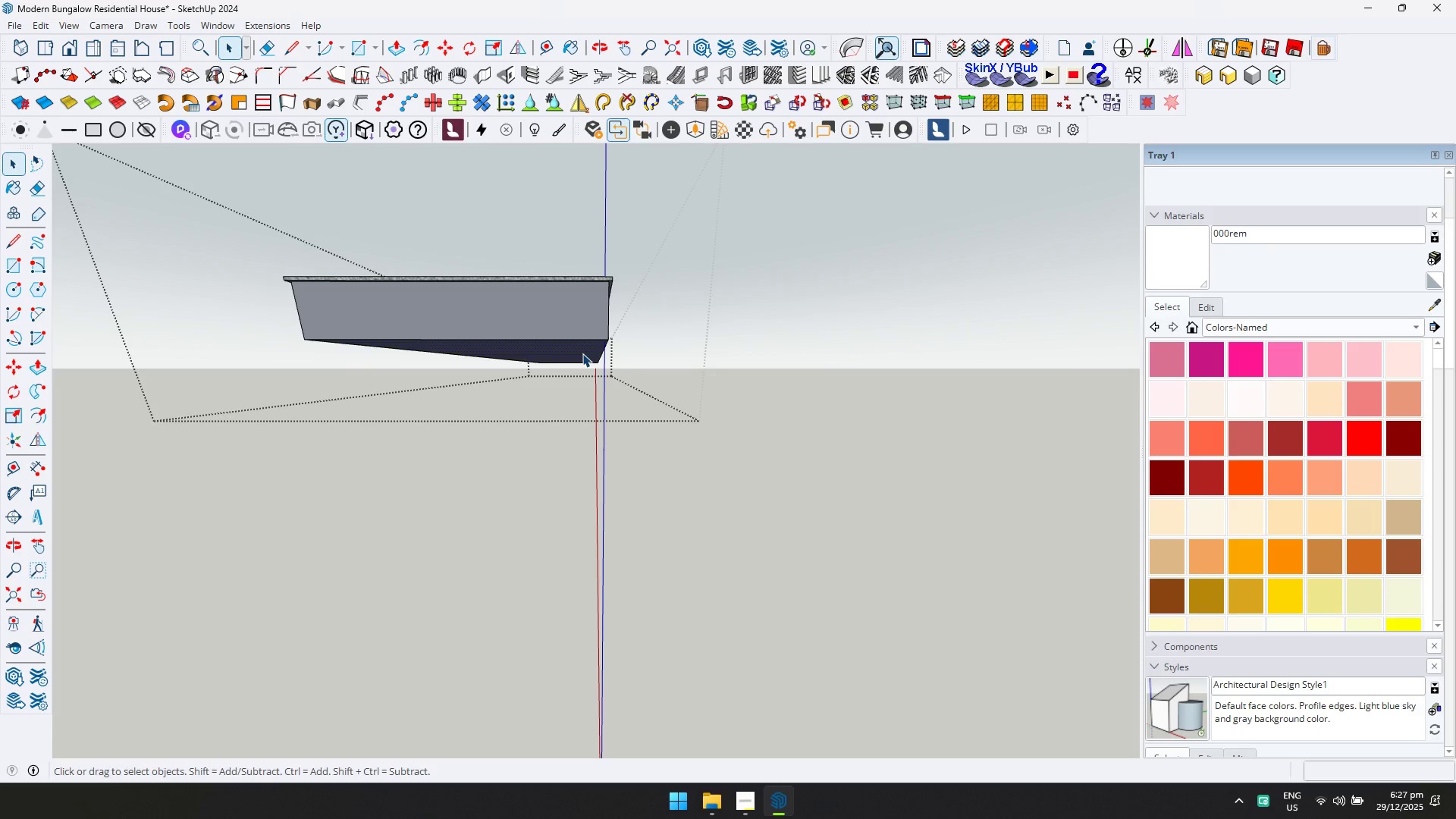 
left_click([582, 353])
 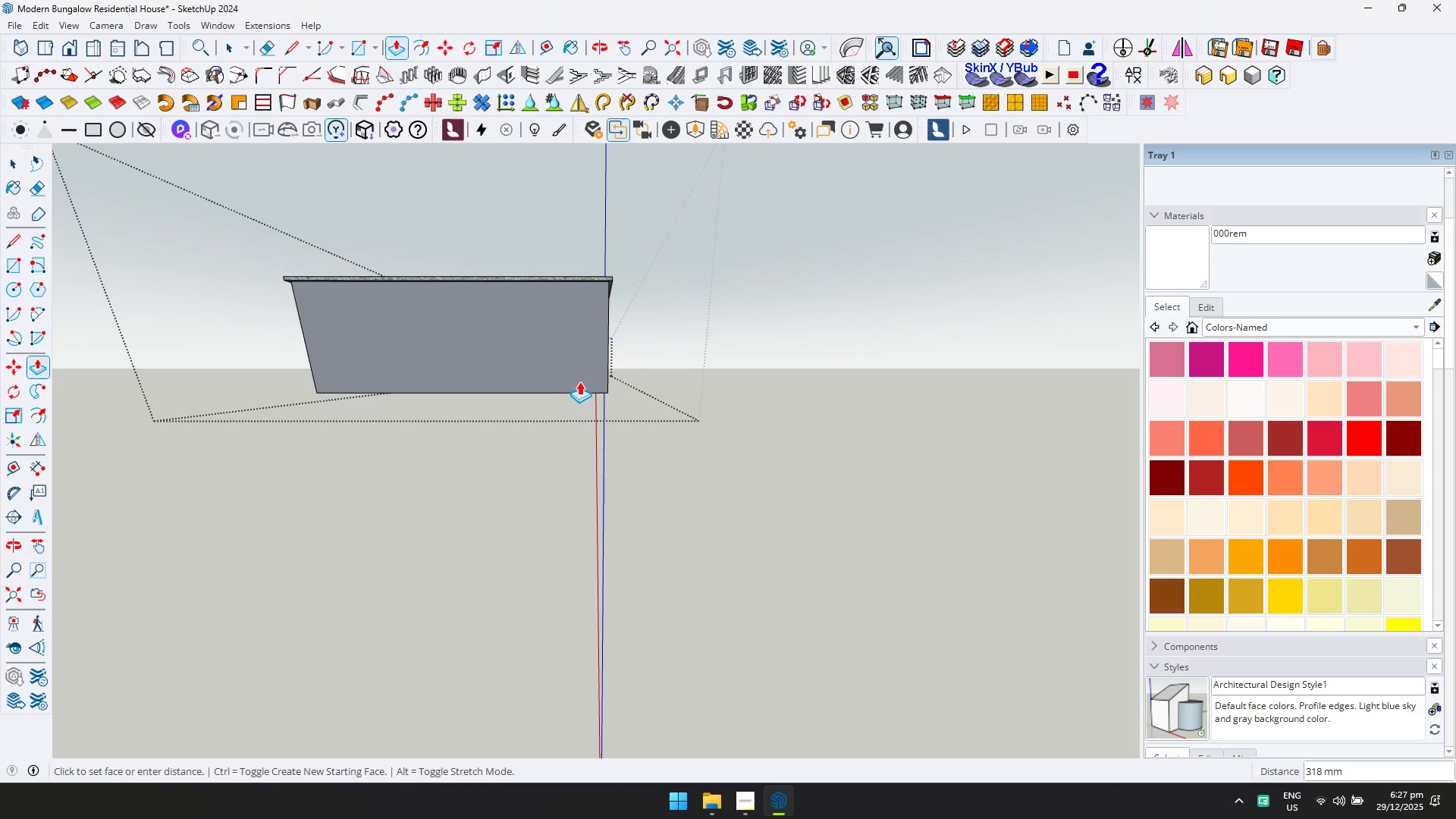 
key(D)
 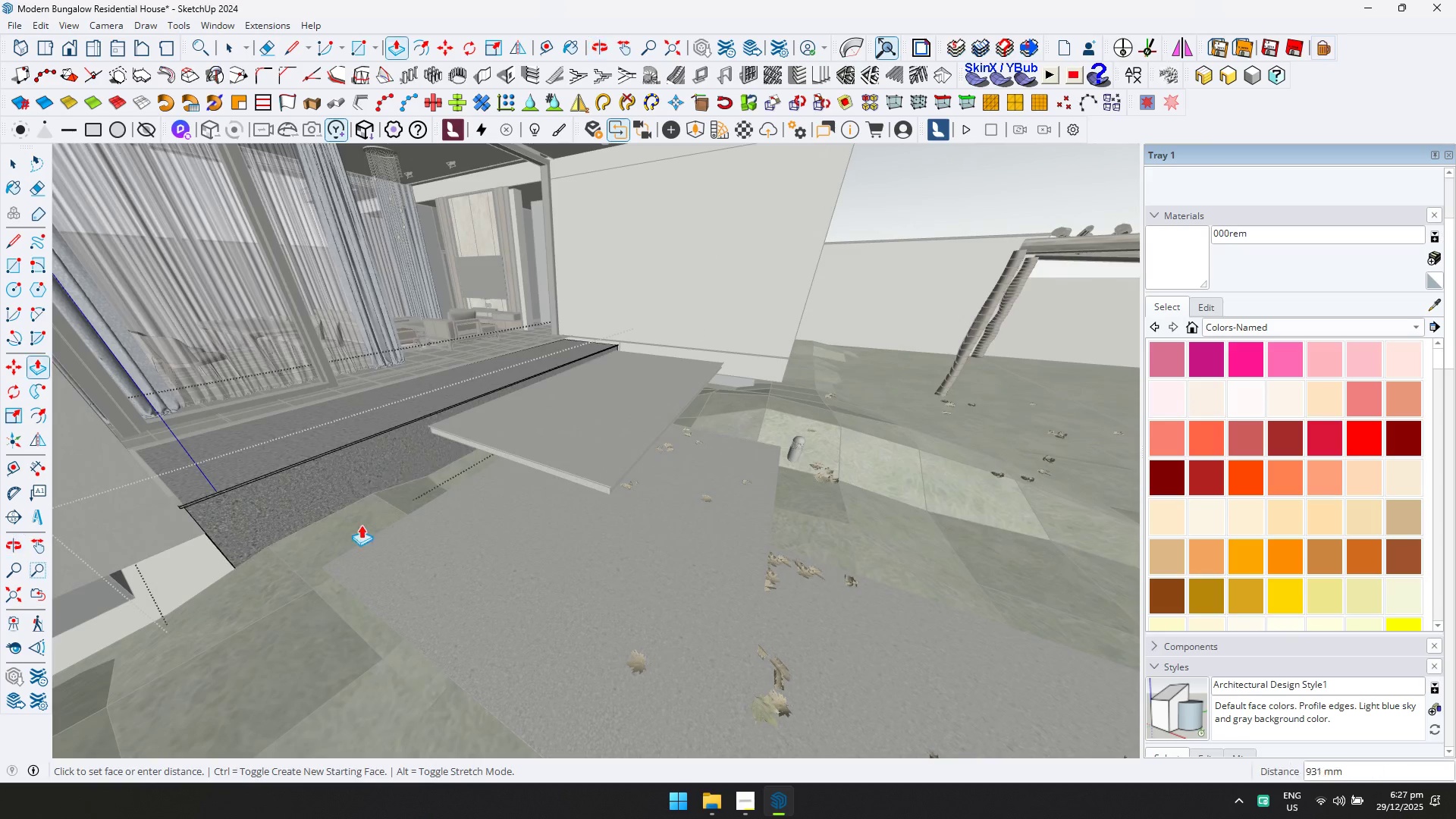 
key(Shift+ShiftLeft)
 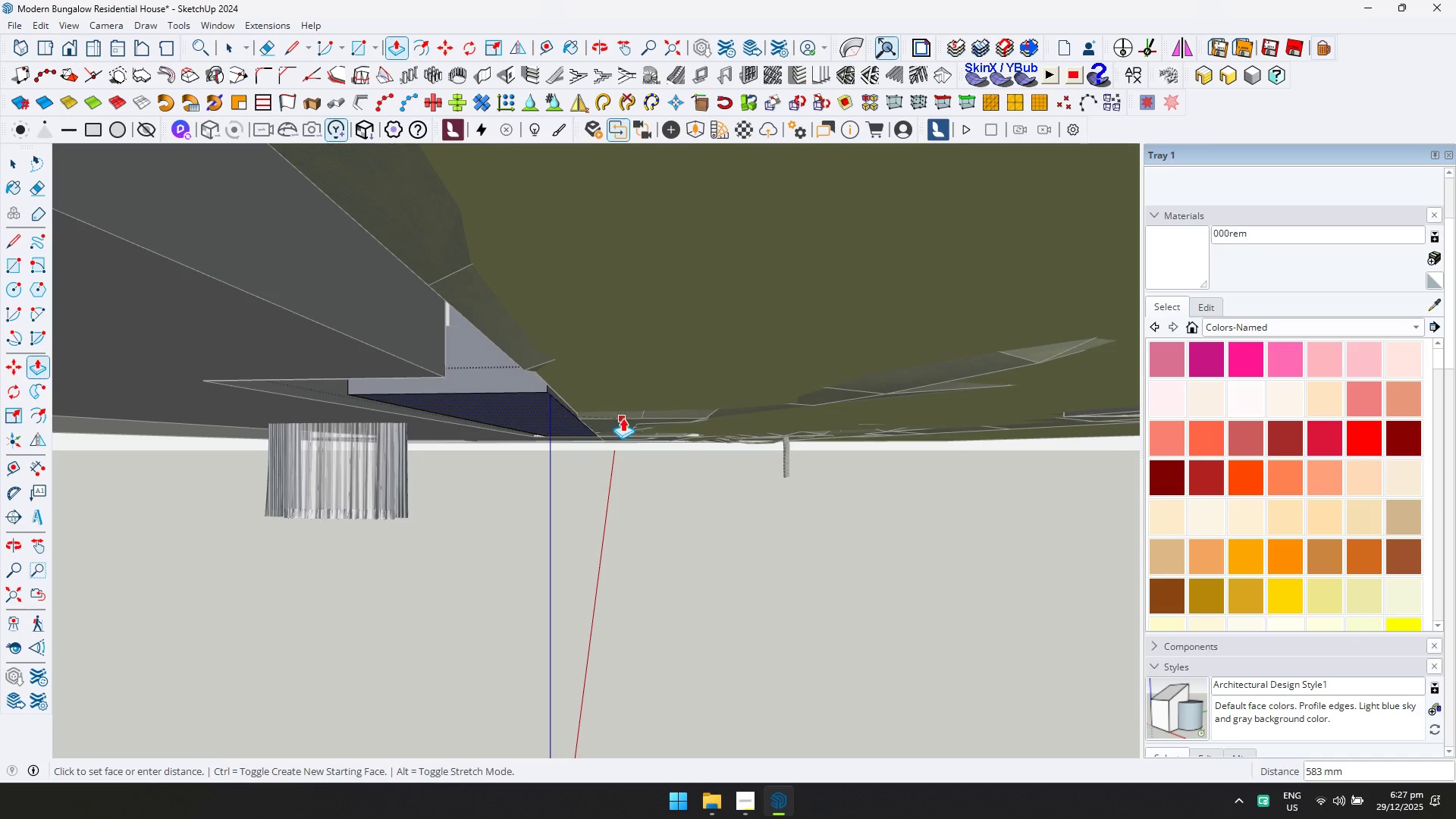 
left_click([619, 419])
 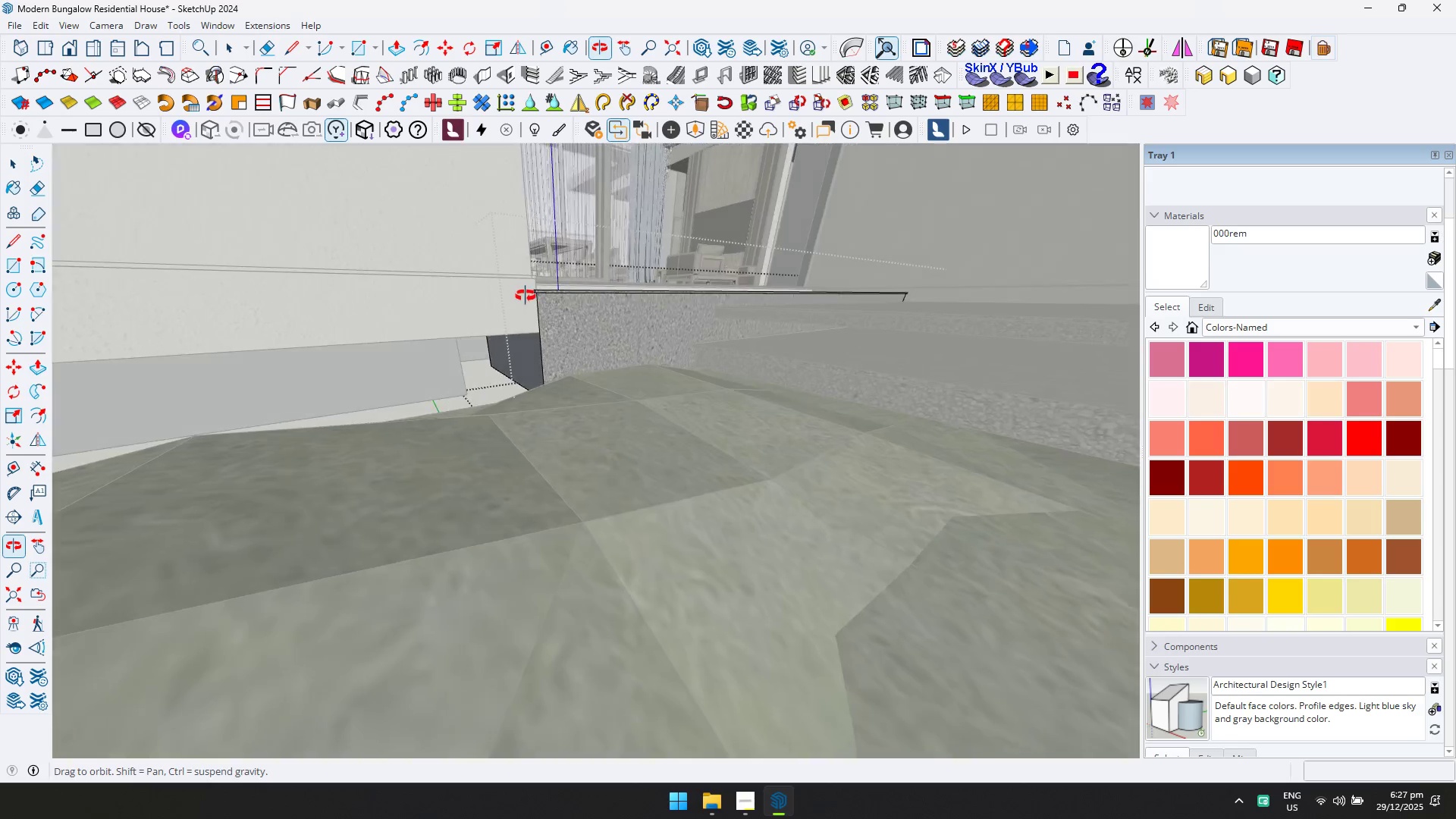 
key(Space)
 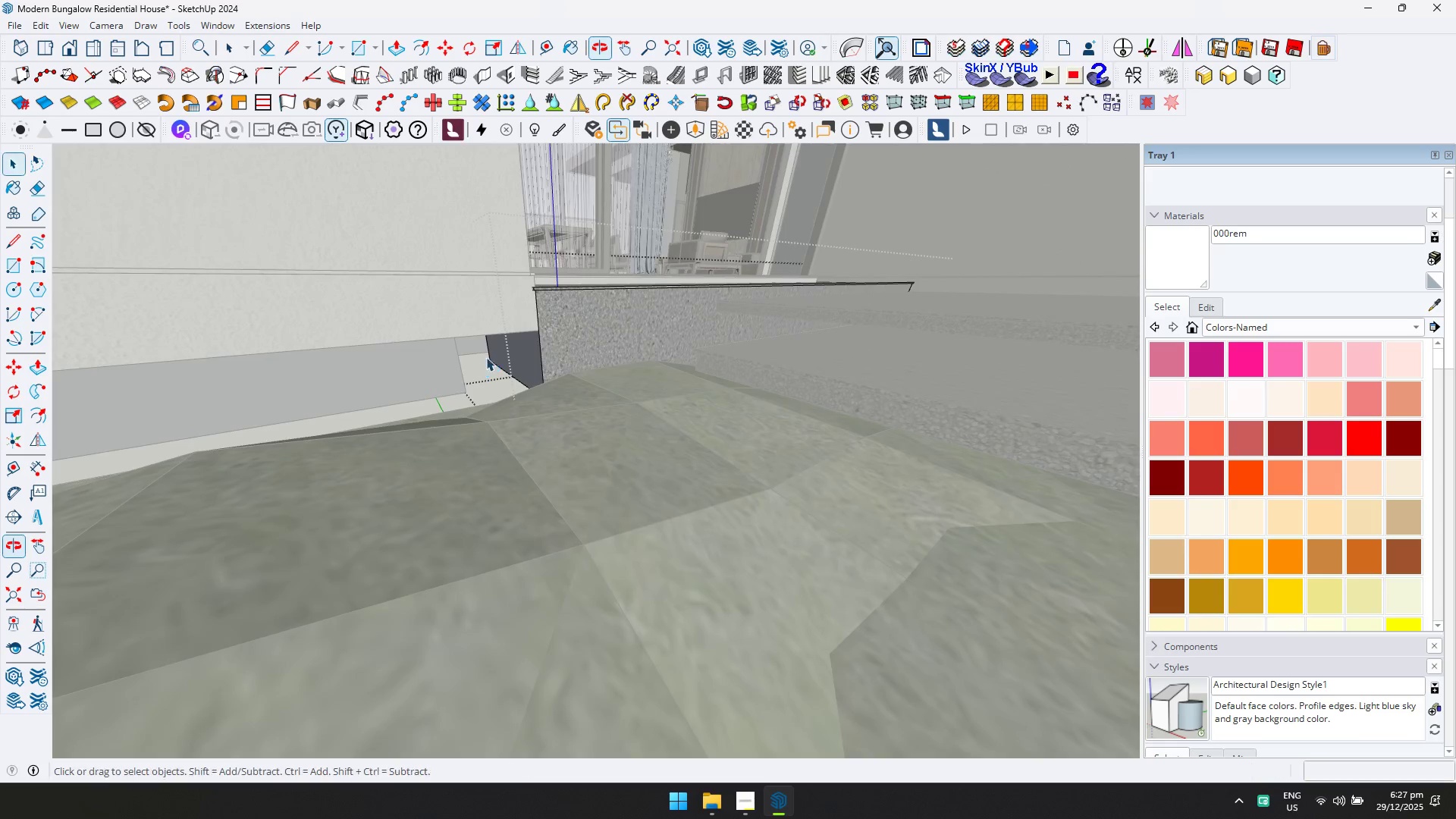 
key(Escape)
 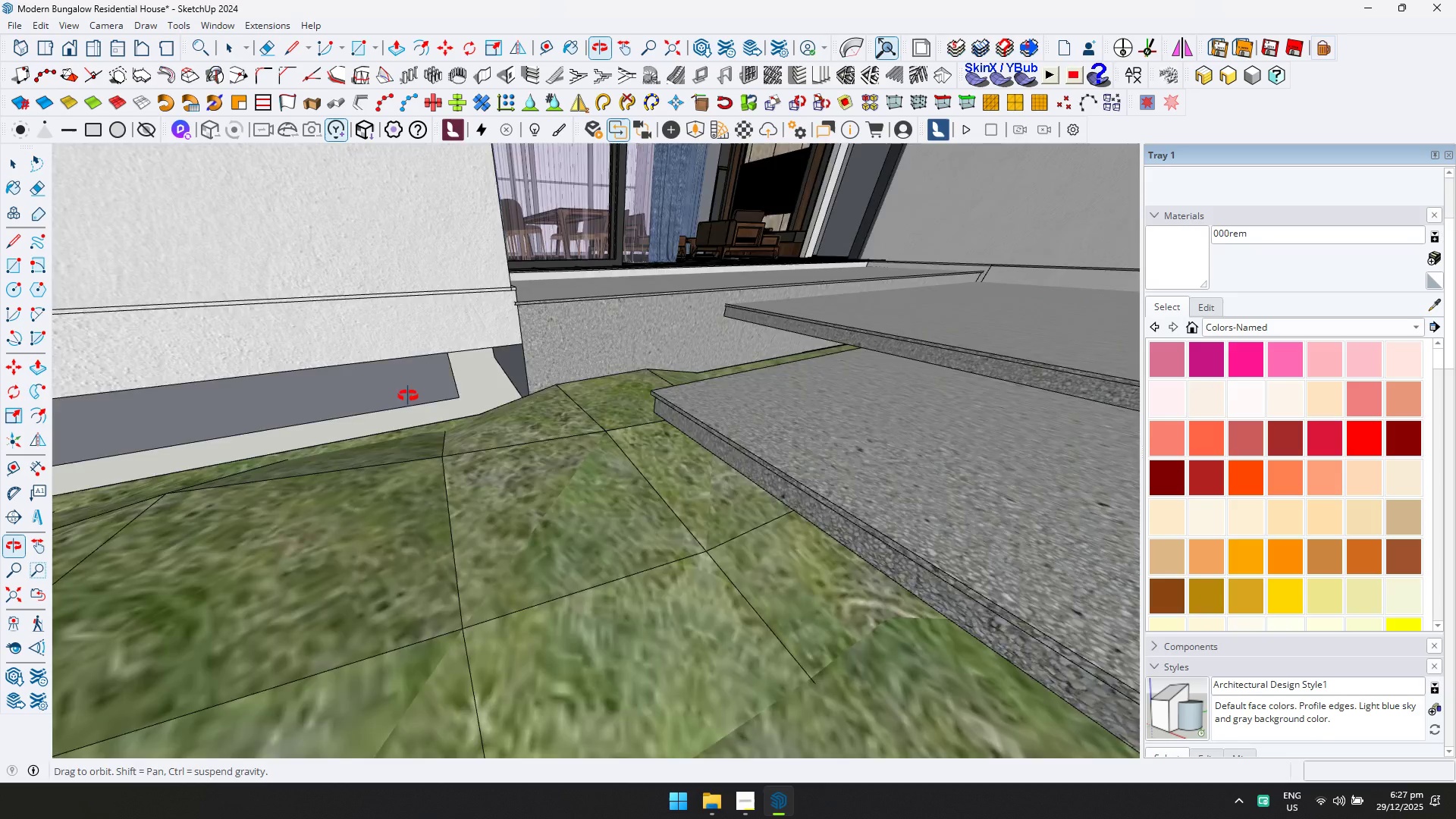 
key(Shift+ShiftLeft)
 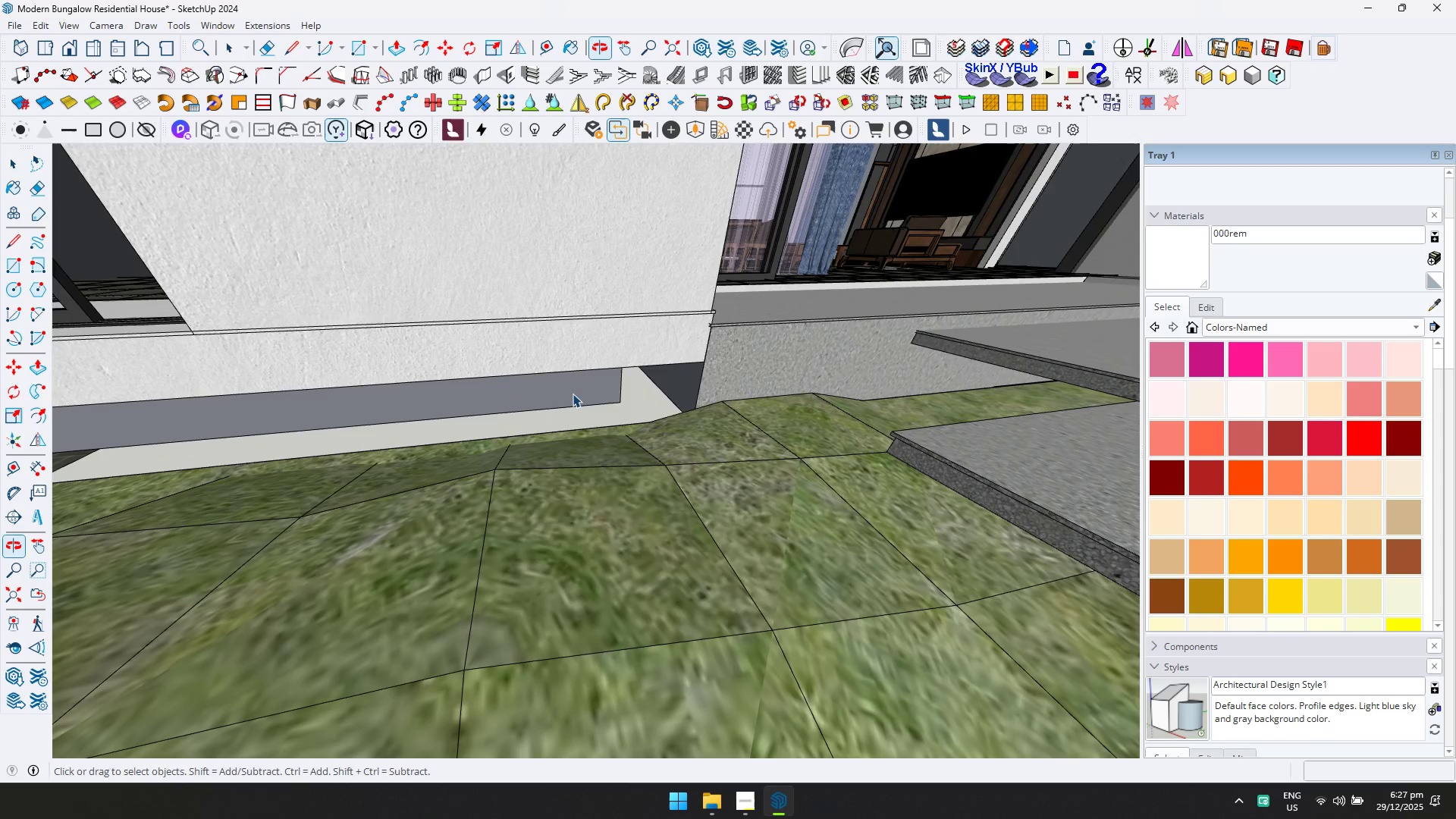 
double_click([573, 394])
 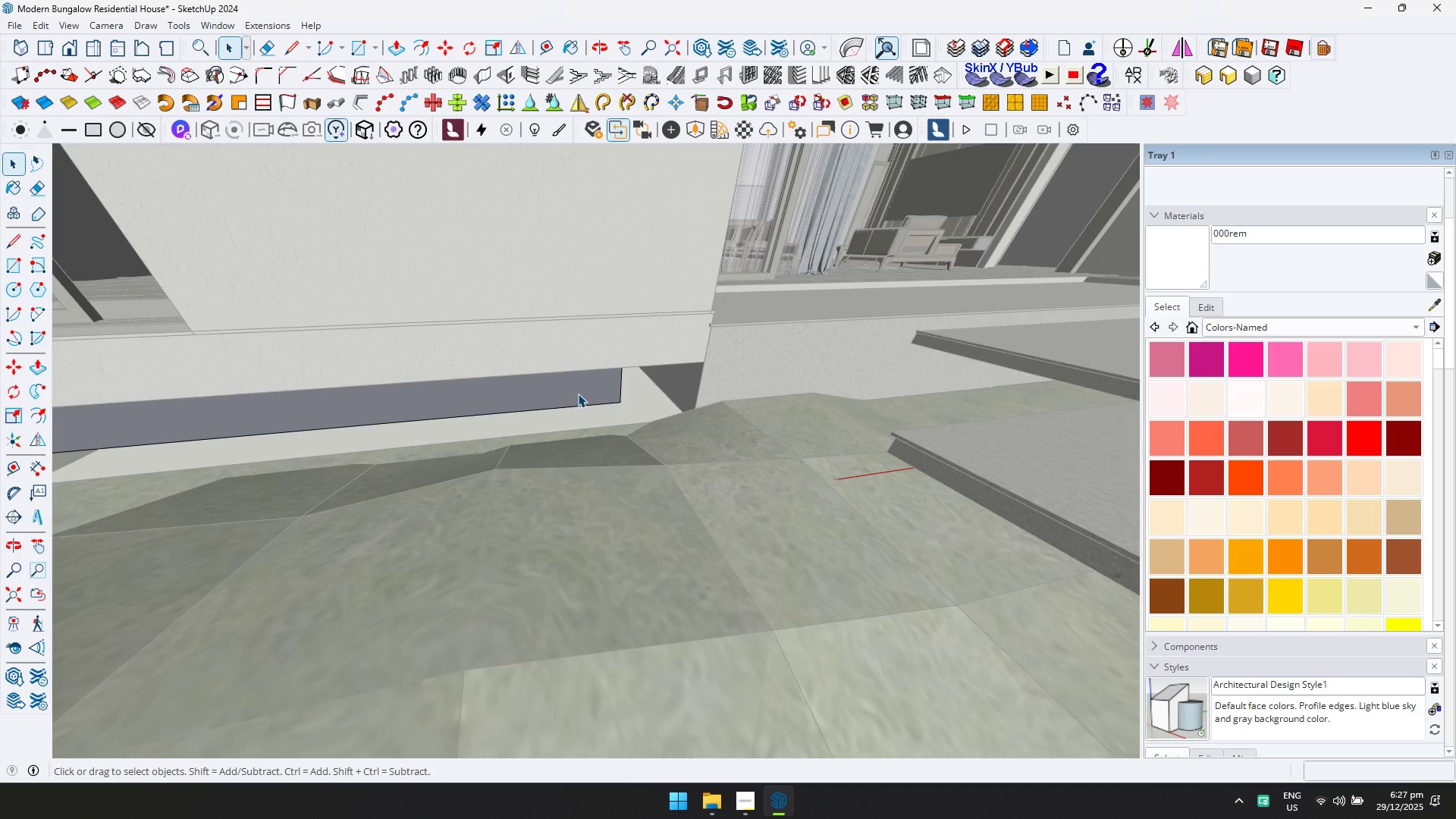 
left_click([578, 394])
 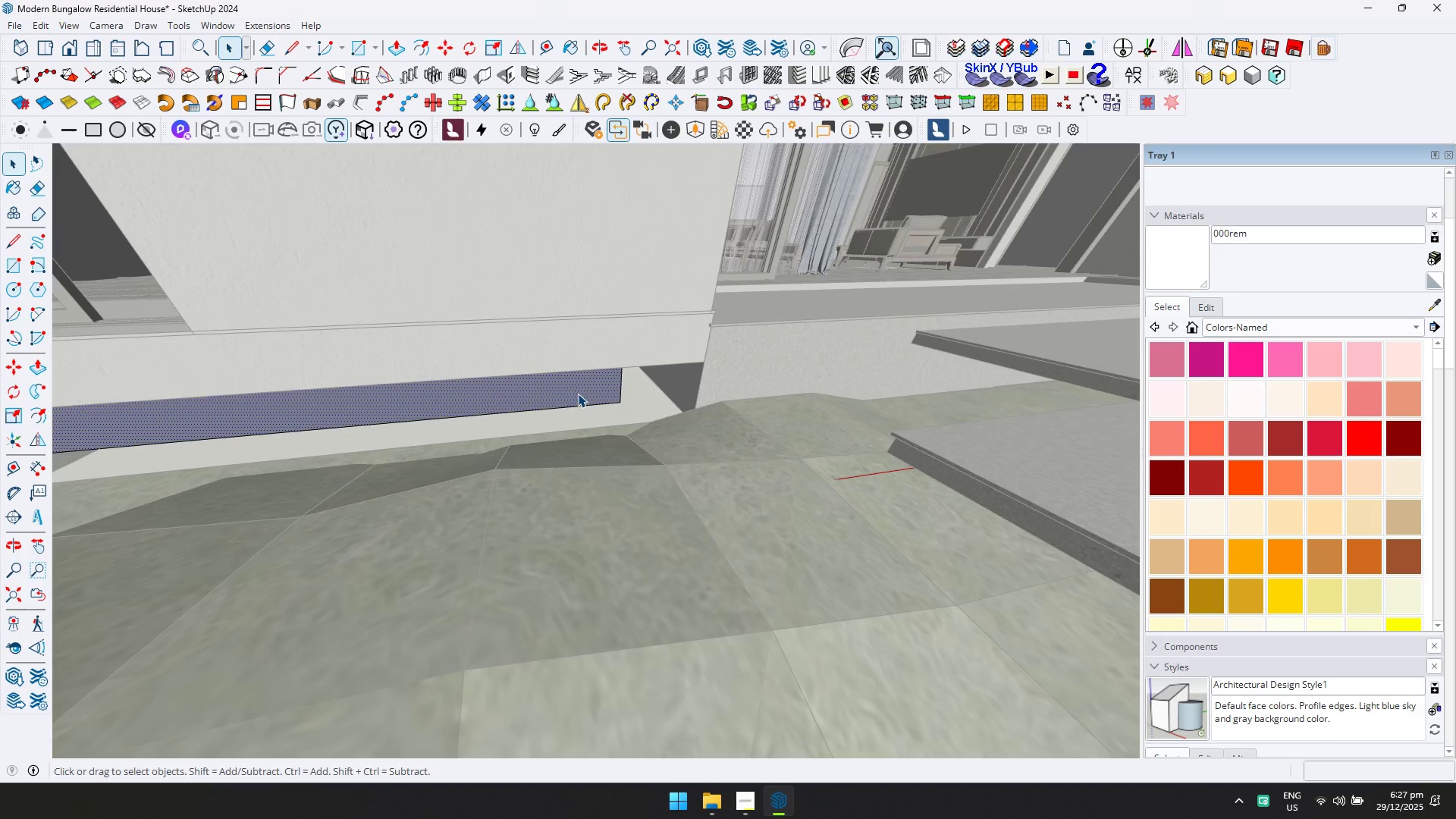 
key(P)
 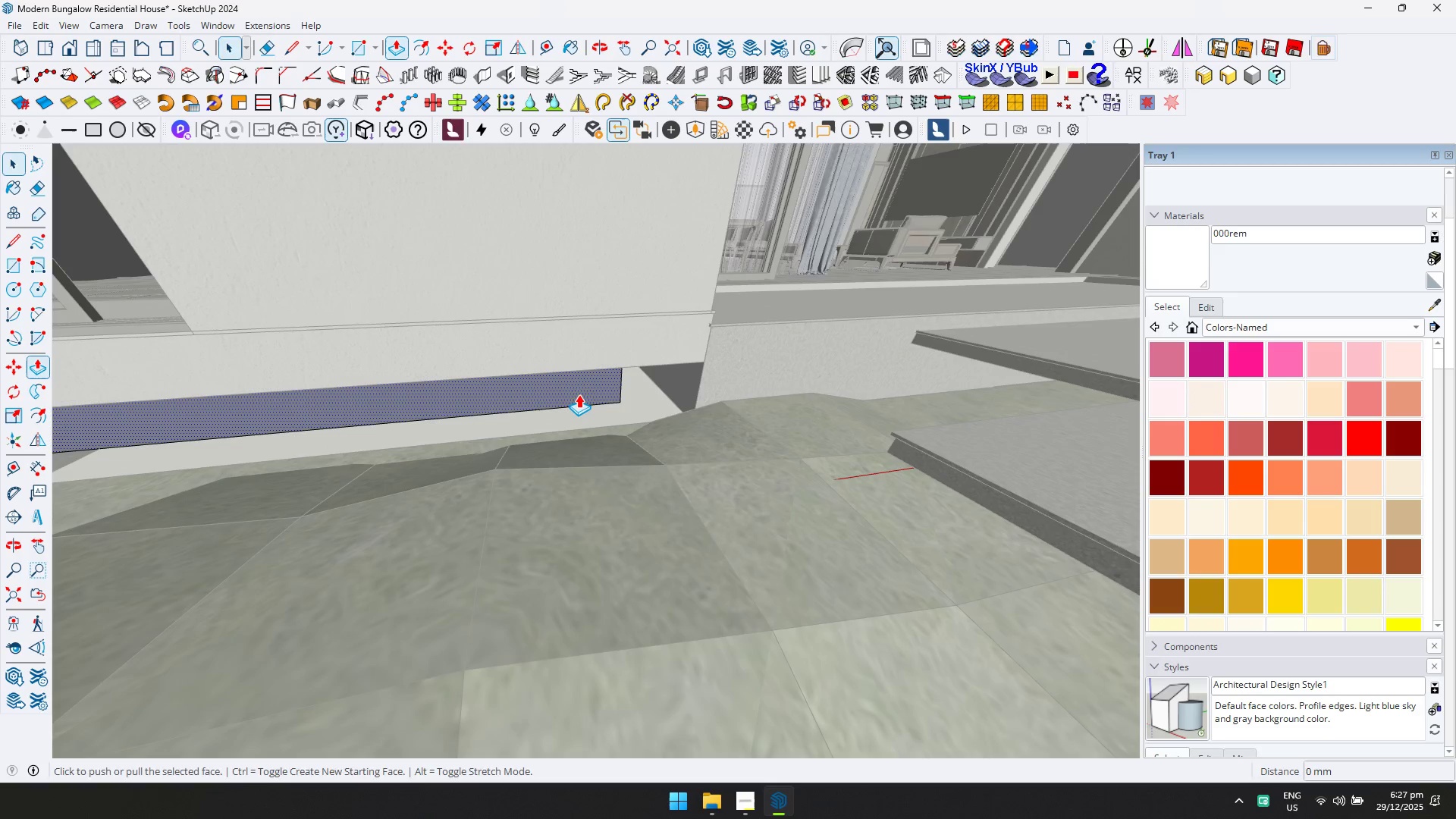 
double_click([580, 395])
 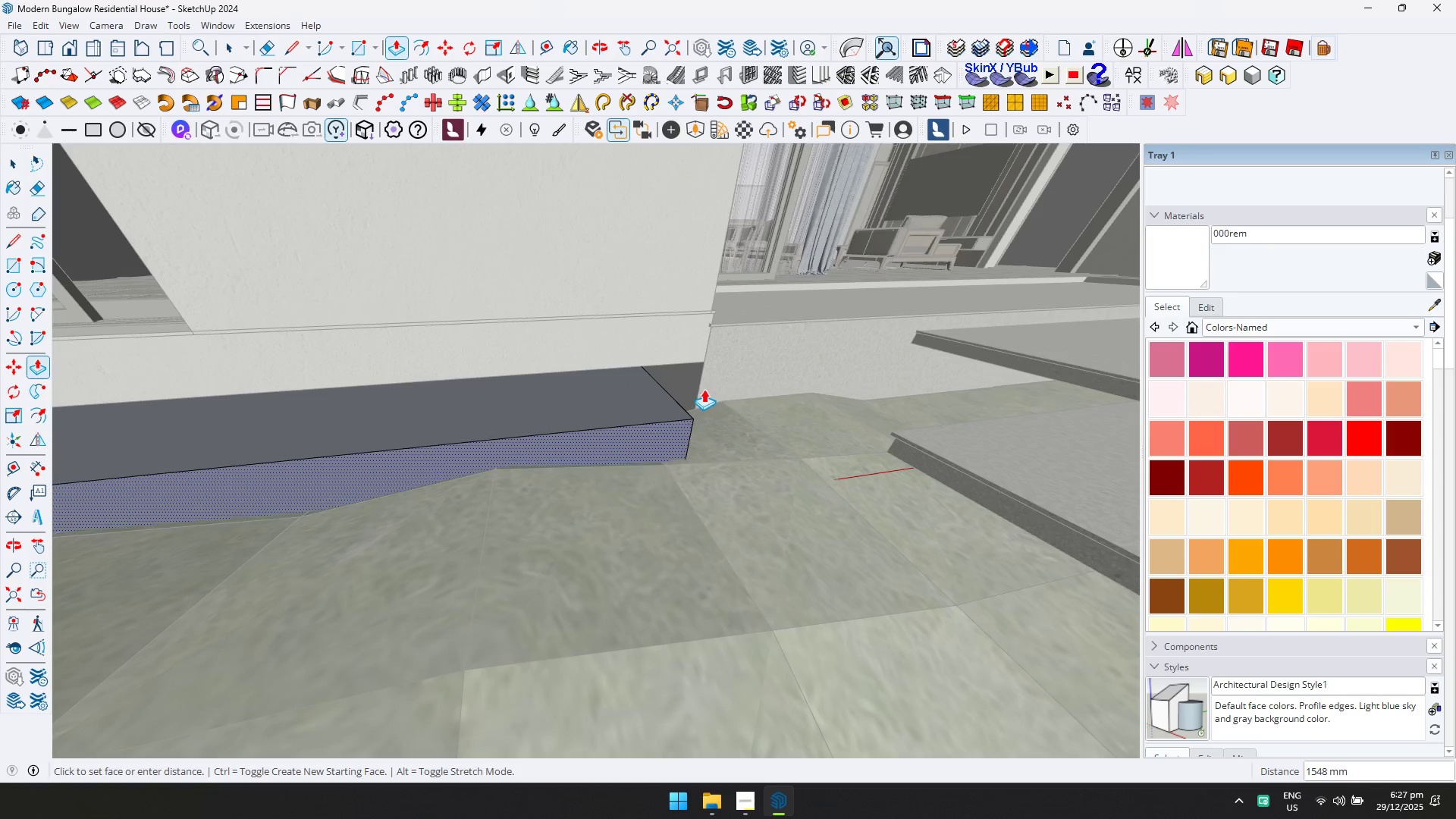 
left_click([701, 391])
 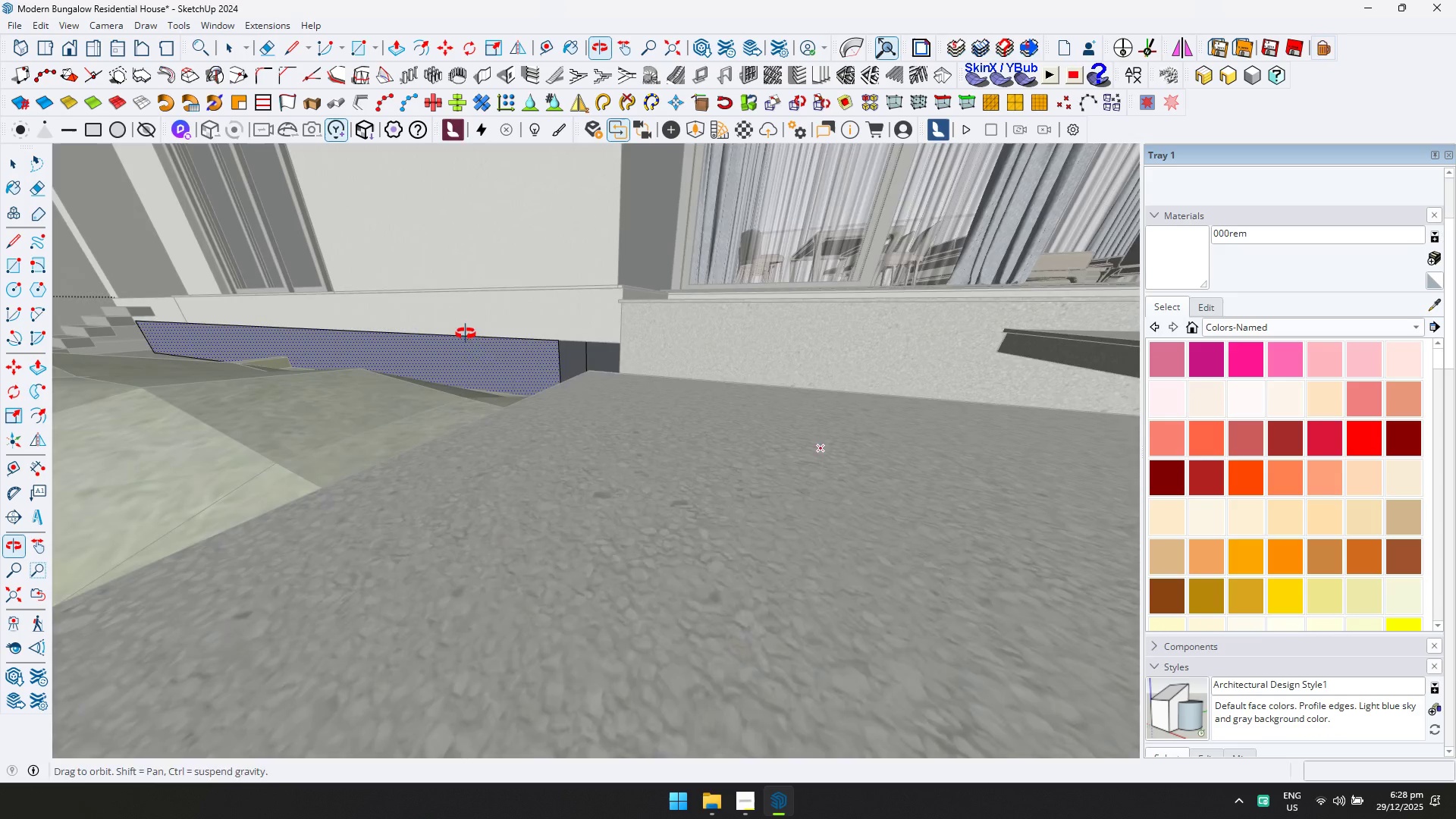 
scroll: coordinate [749, 418], scroll_direction: up, amount: 2.0
 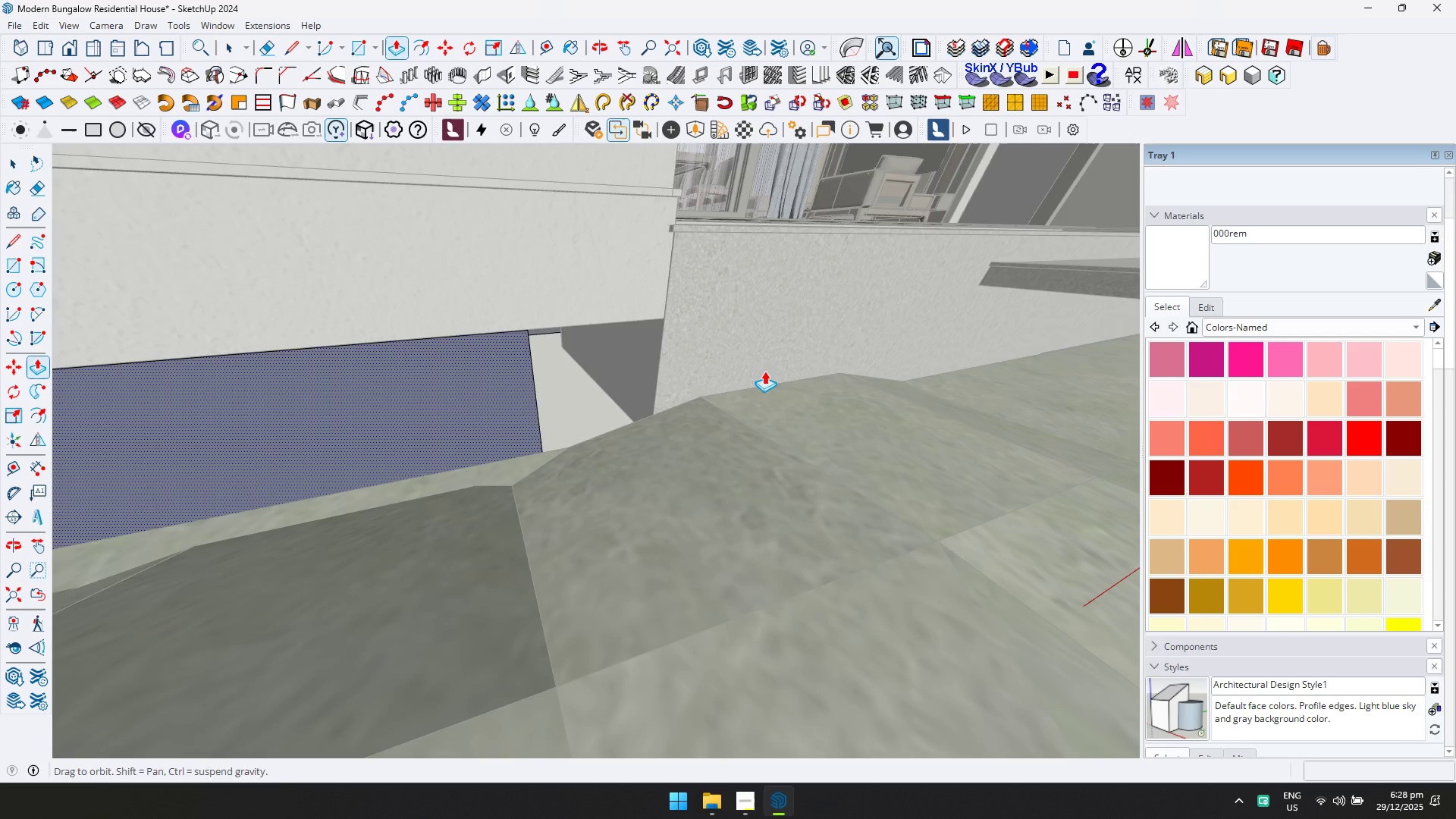 
key(Space)
 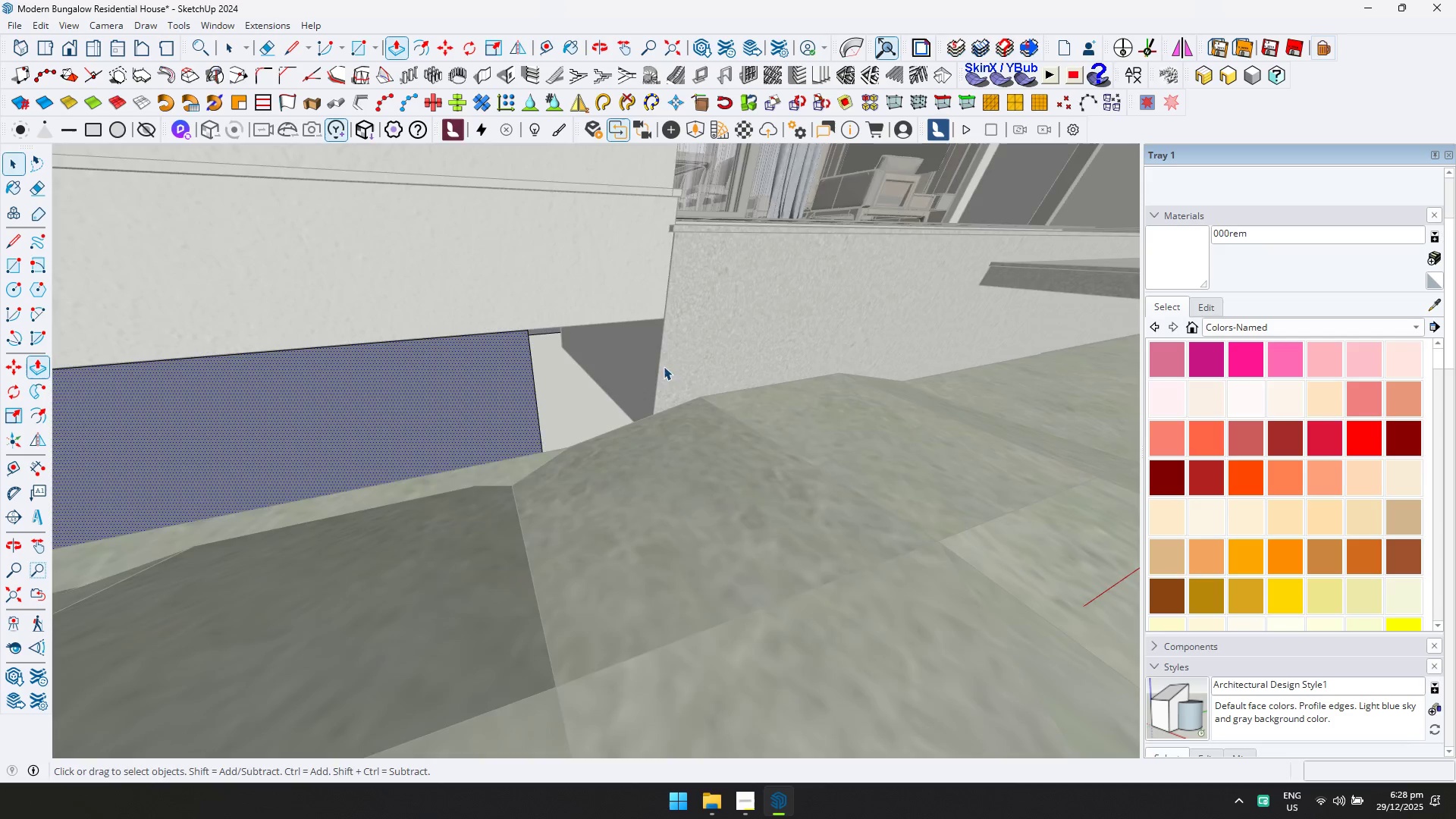 
key(Escape)
 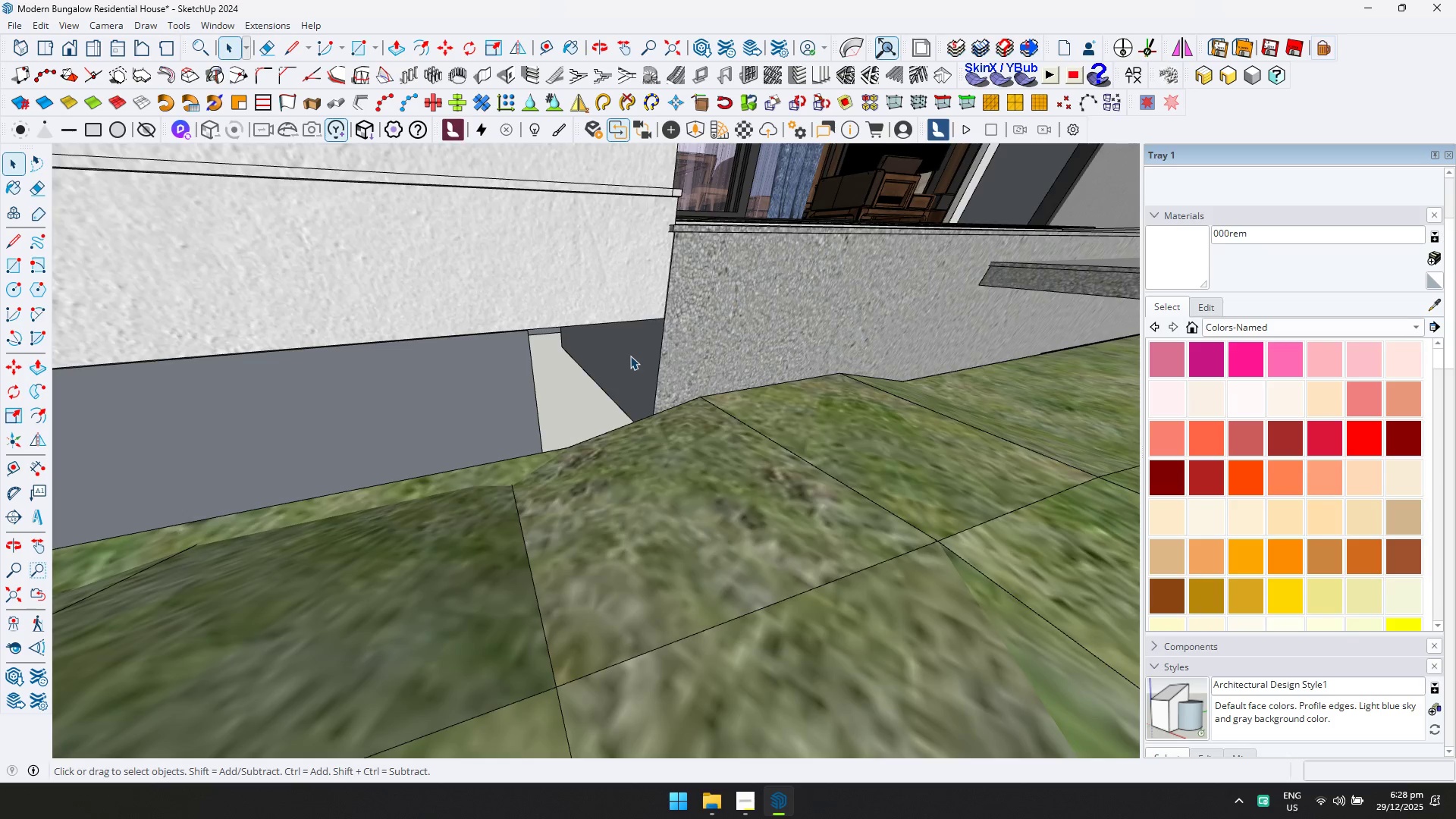 
double_click([630, 356])
 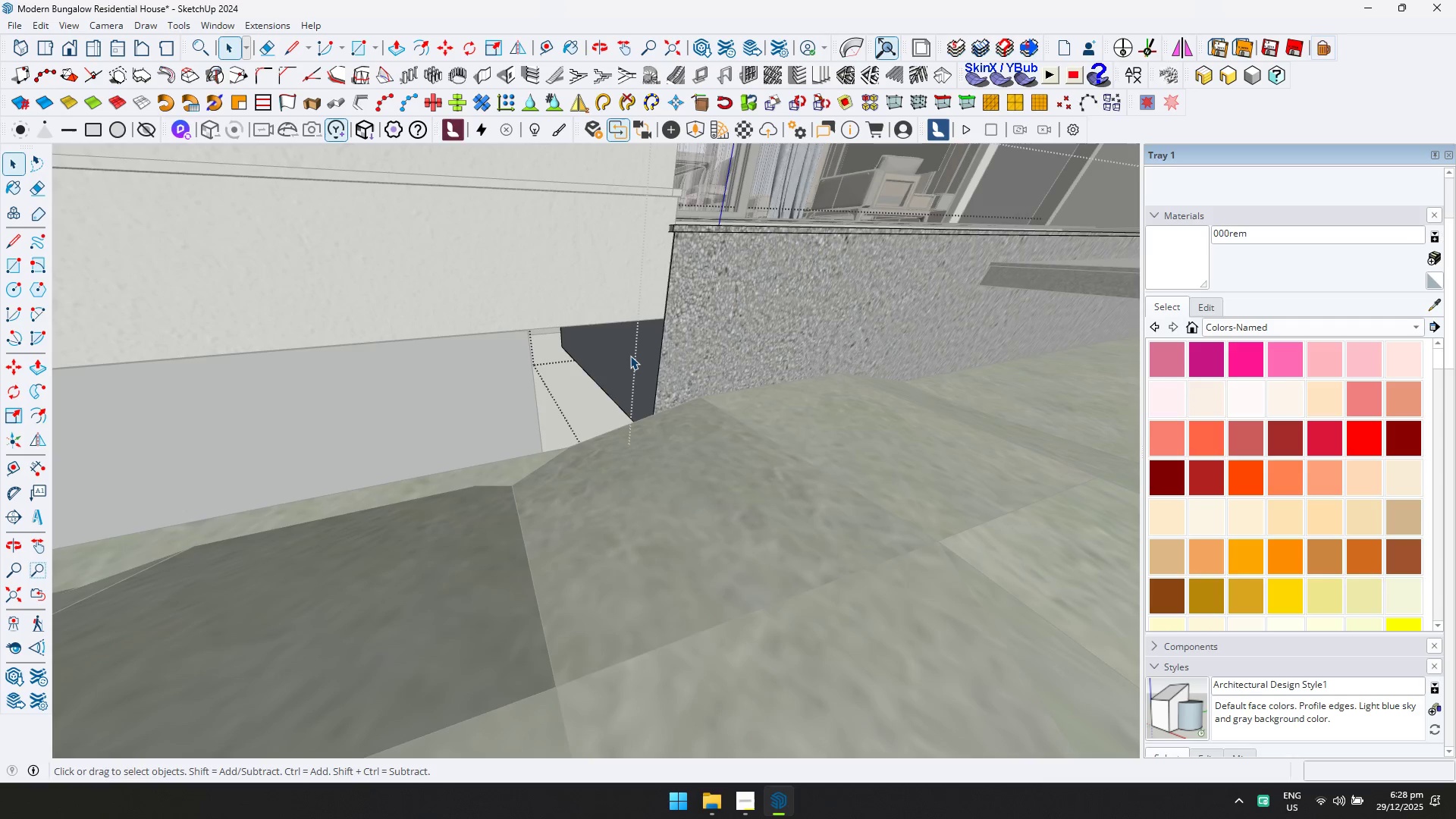 
left_click([630, 356])
 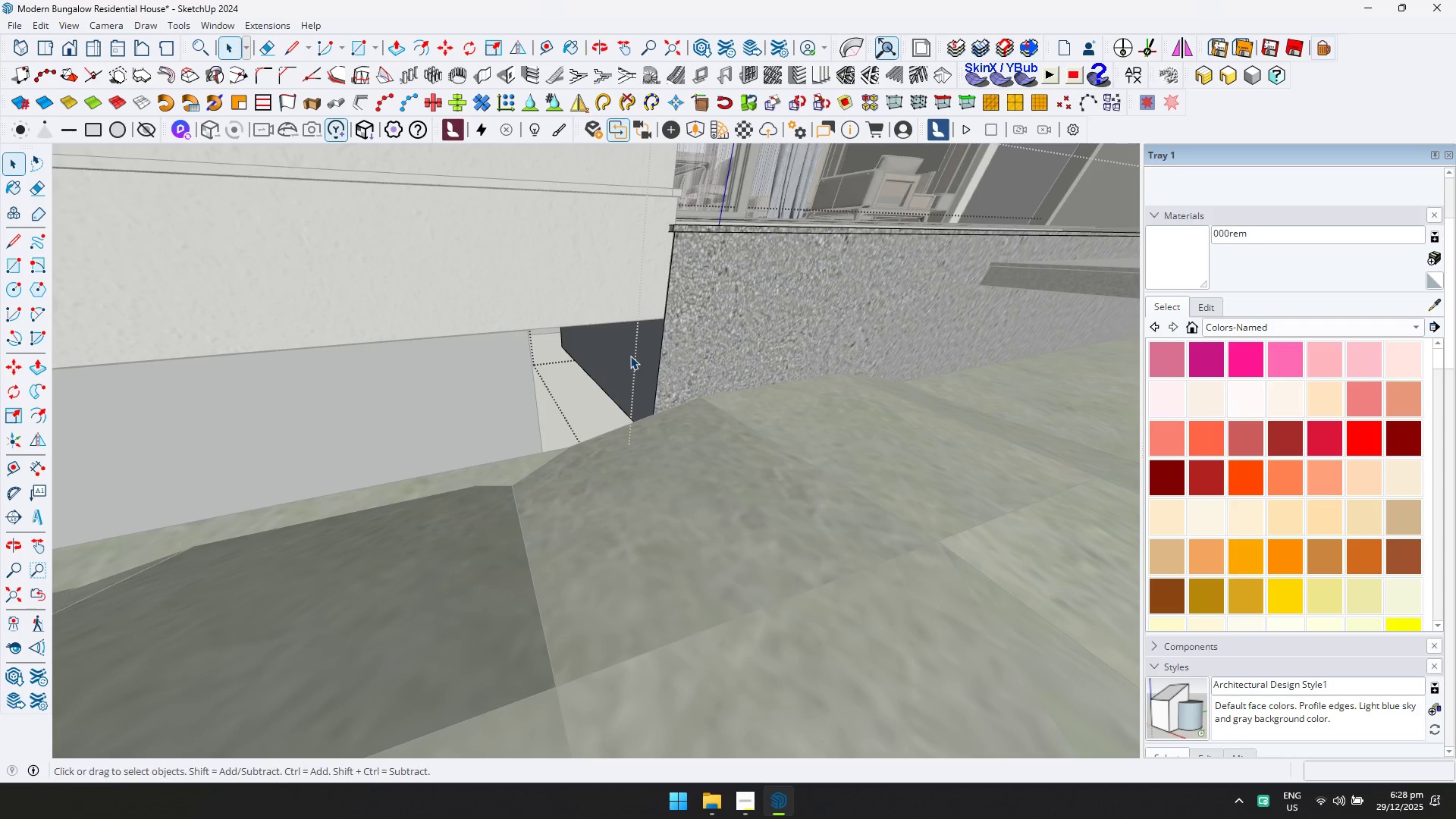 
key(P)
 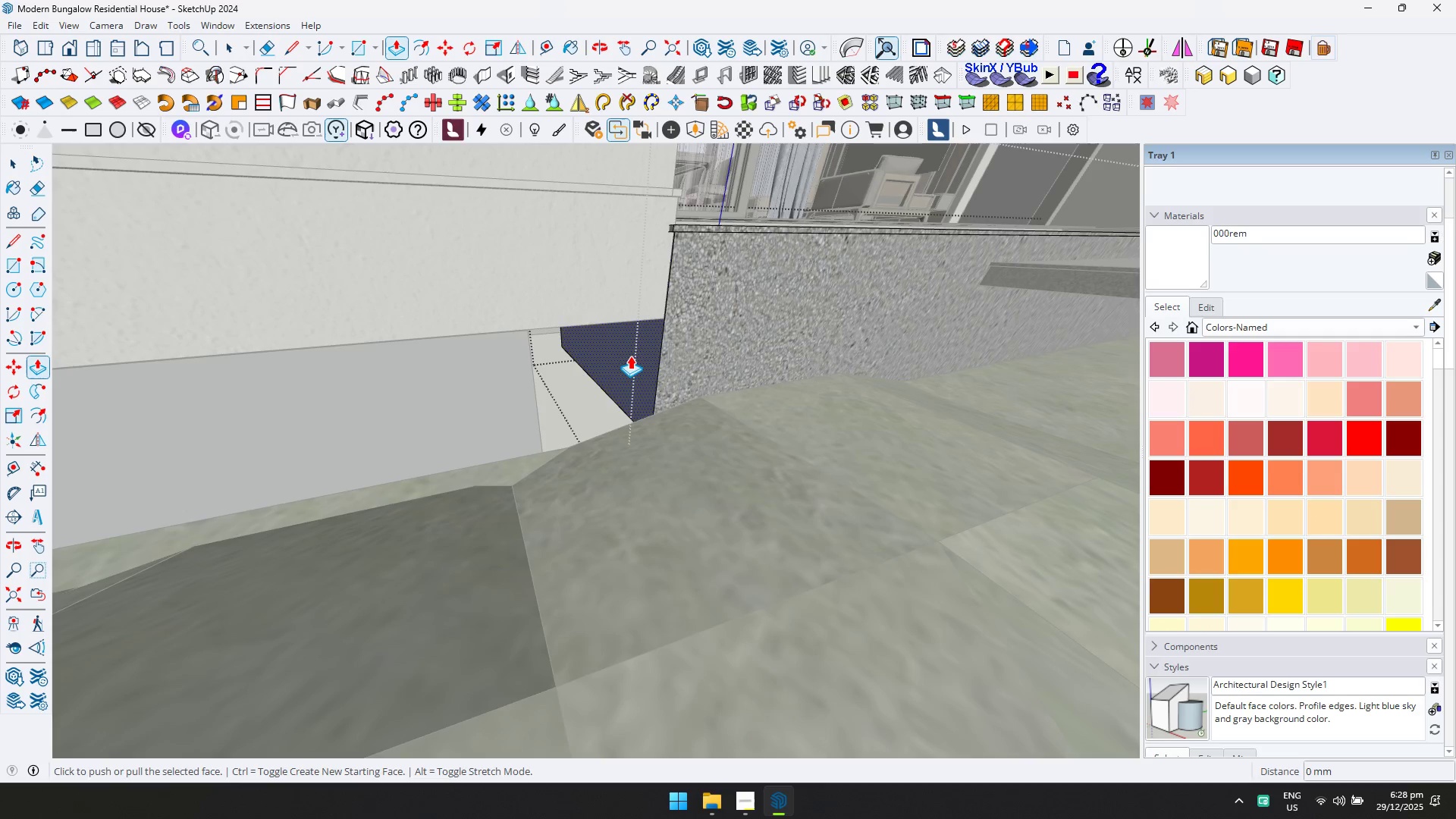 
double_click([630, 356])
 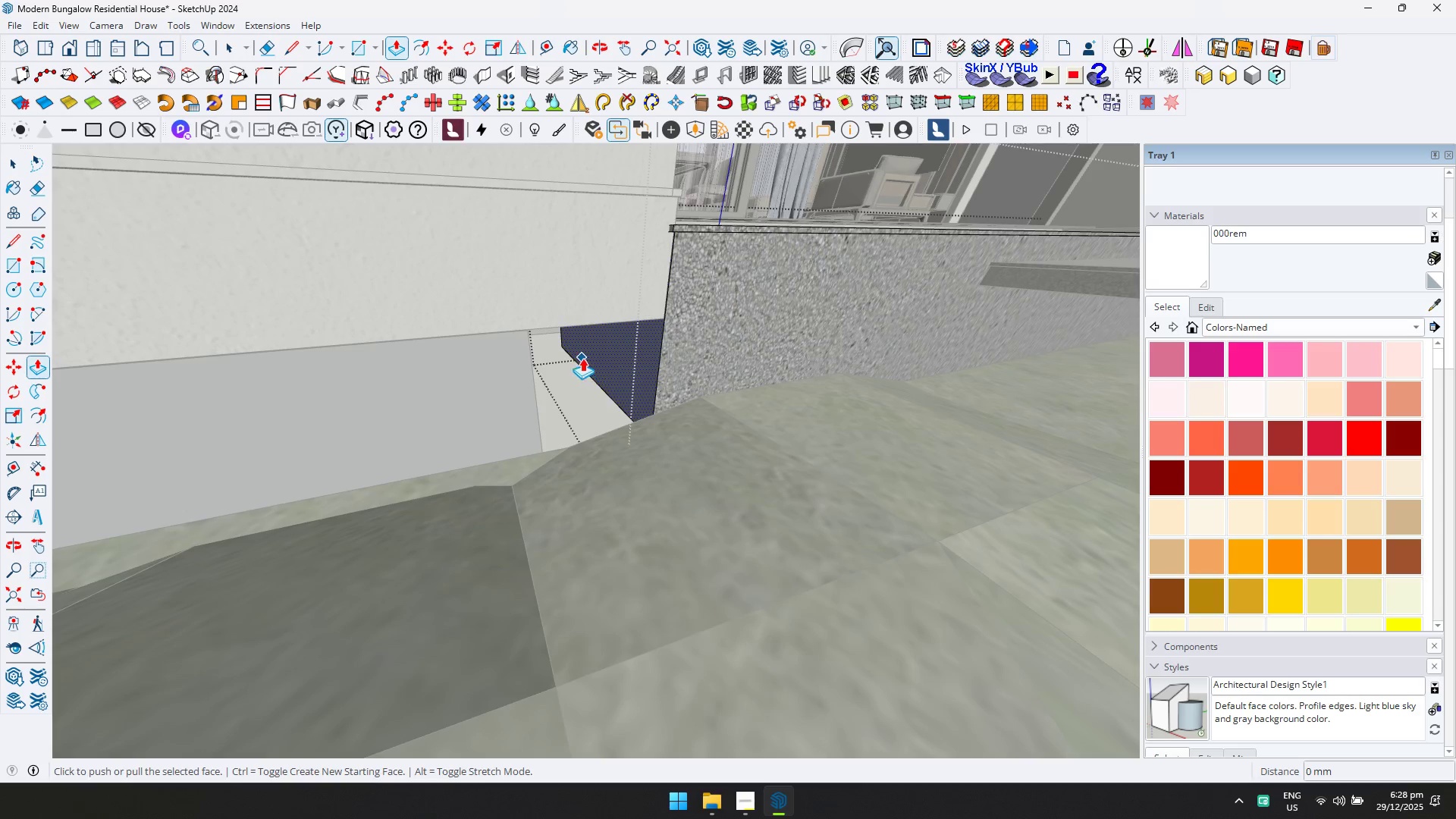 
left_click([619, 350])
 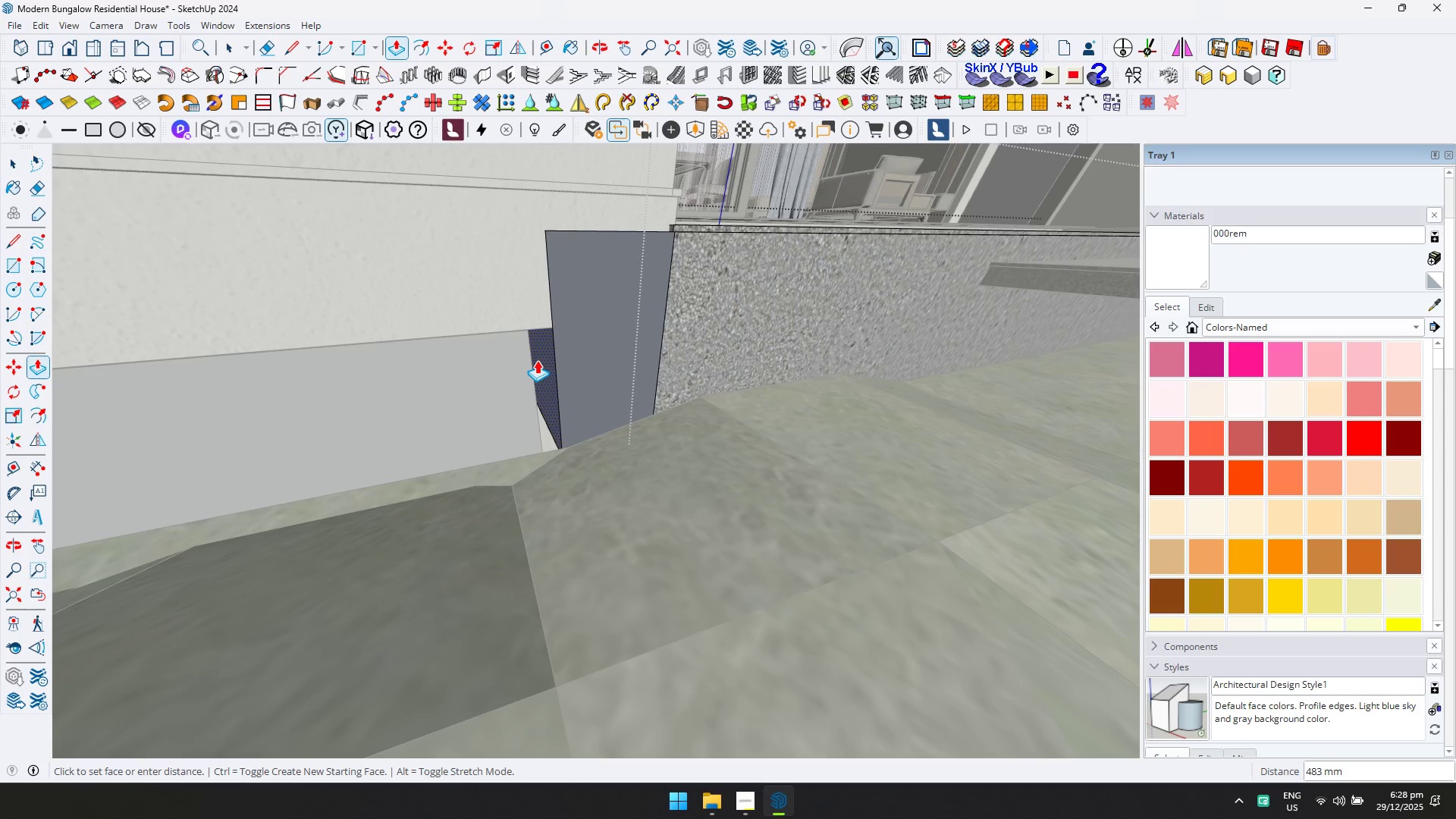 
key(Escape)
 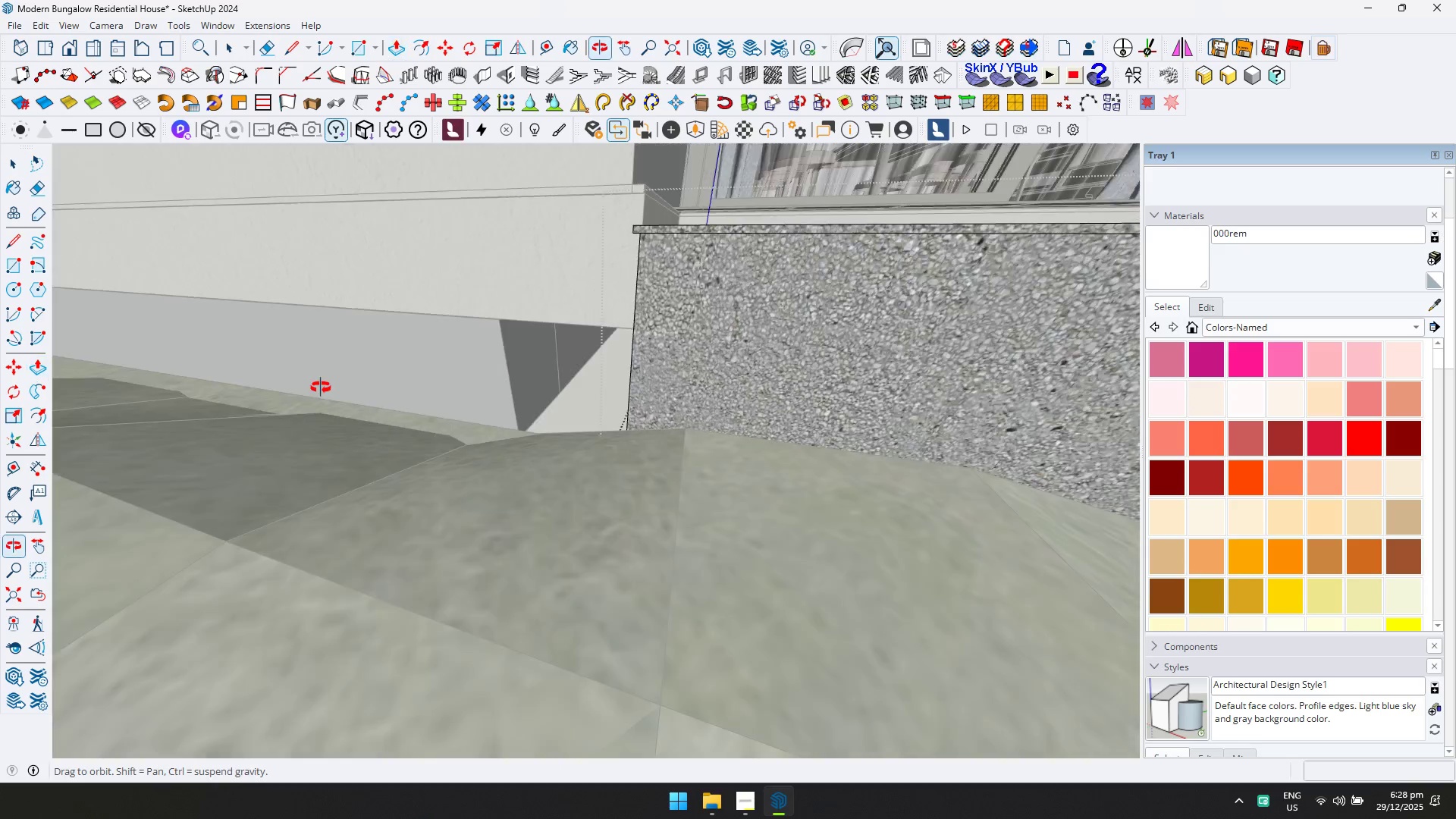 
key(Space)
 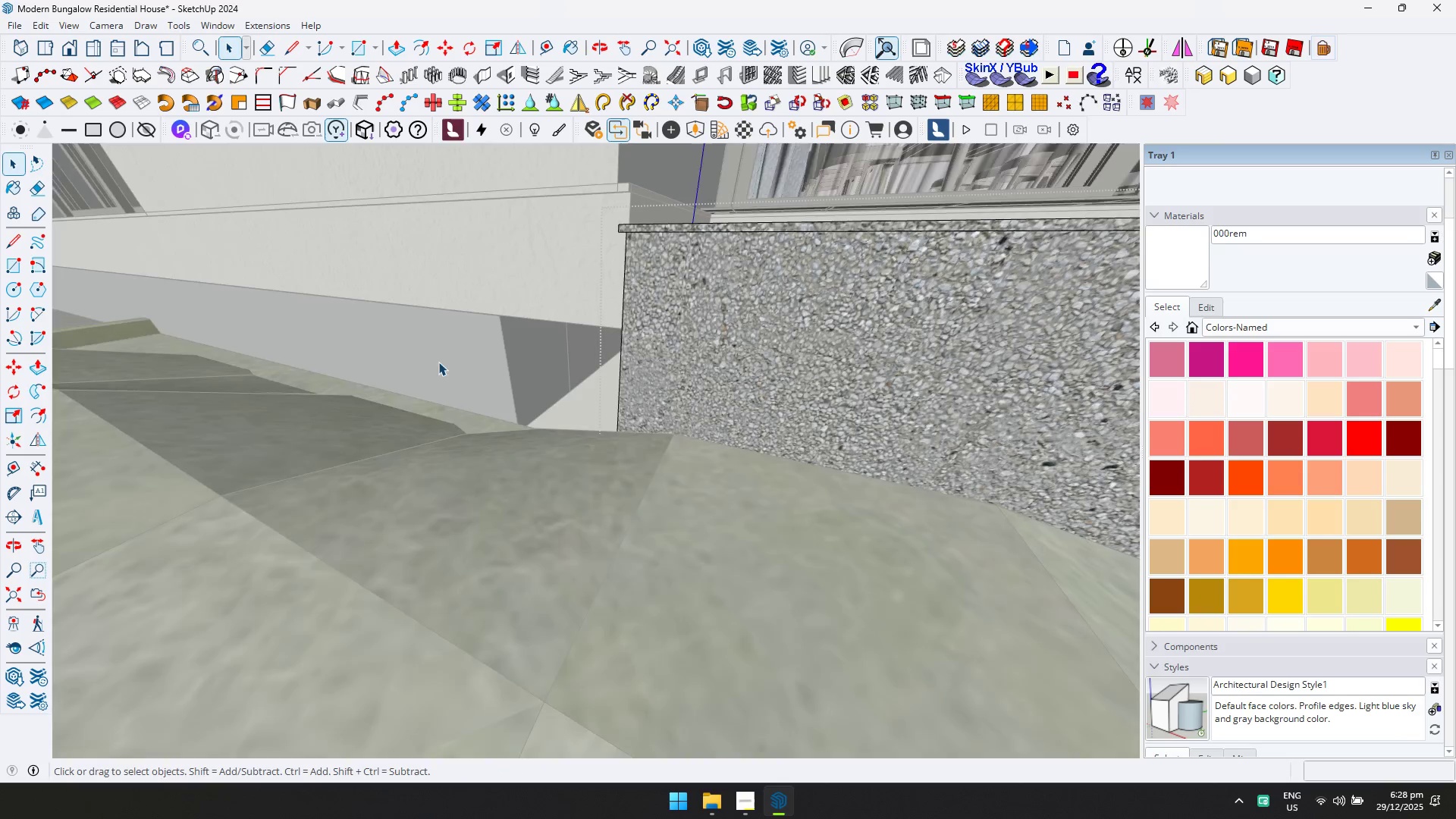 
key(Escape)
 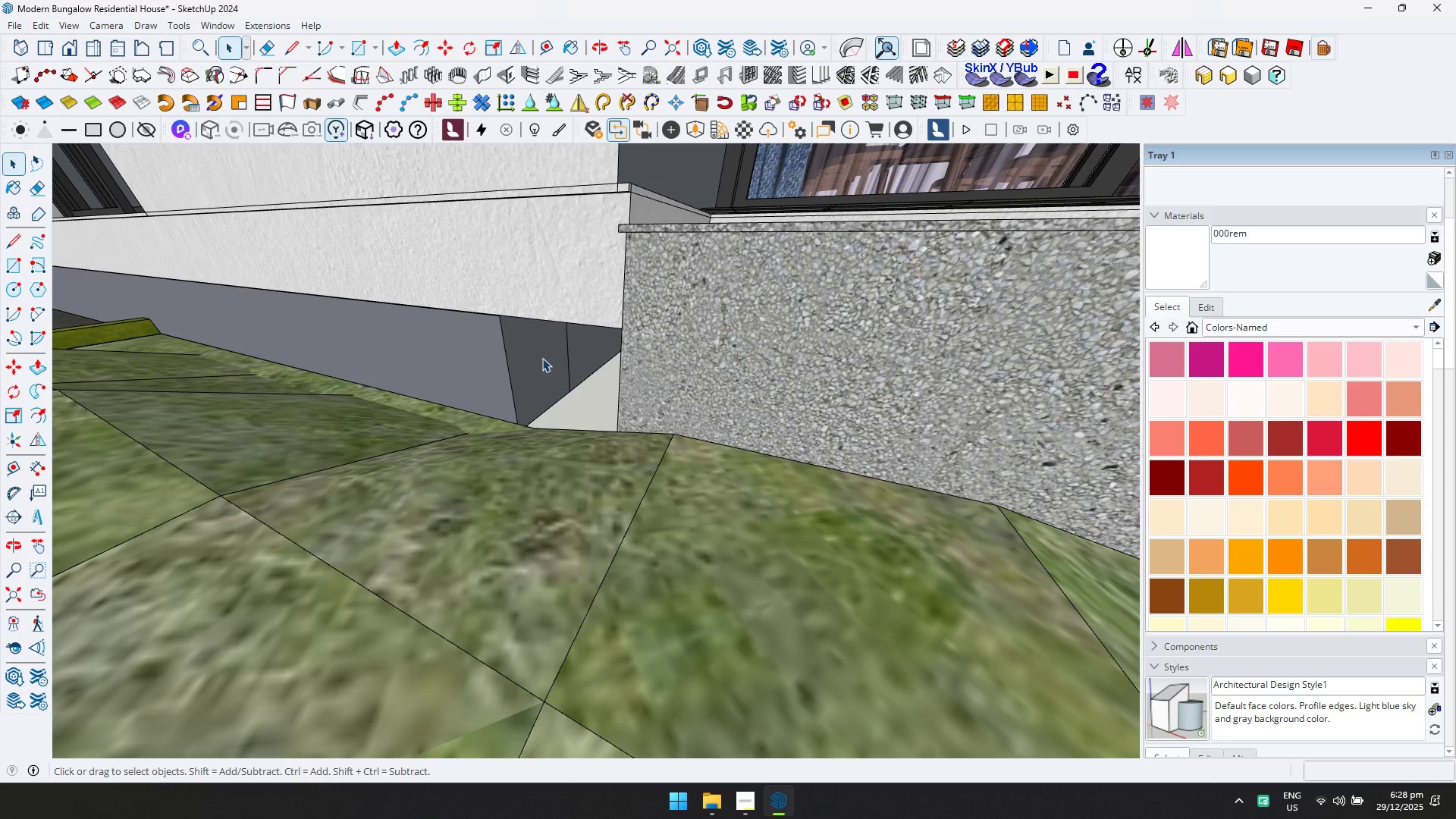 
double_click([542, 358])
 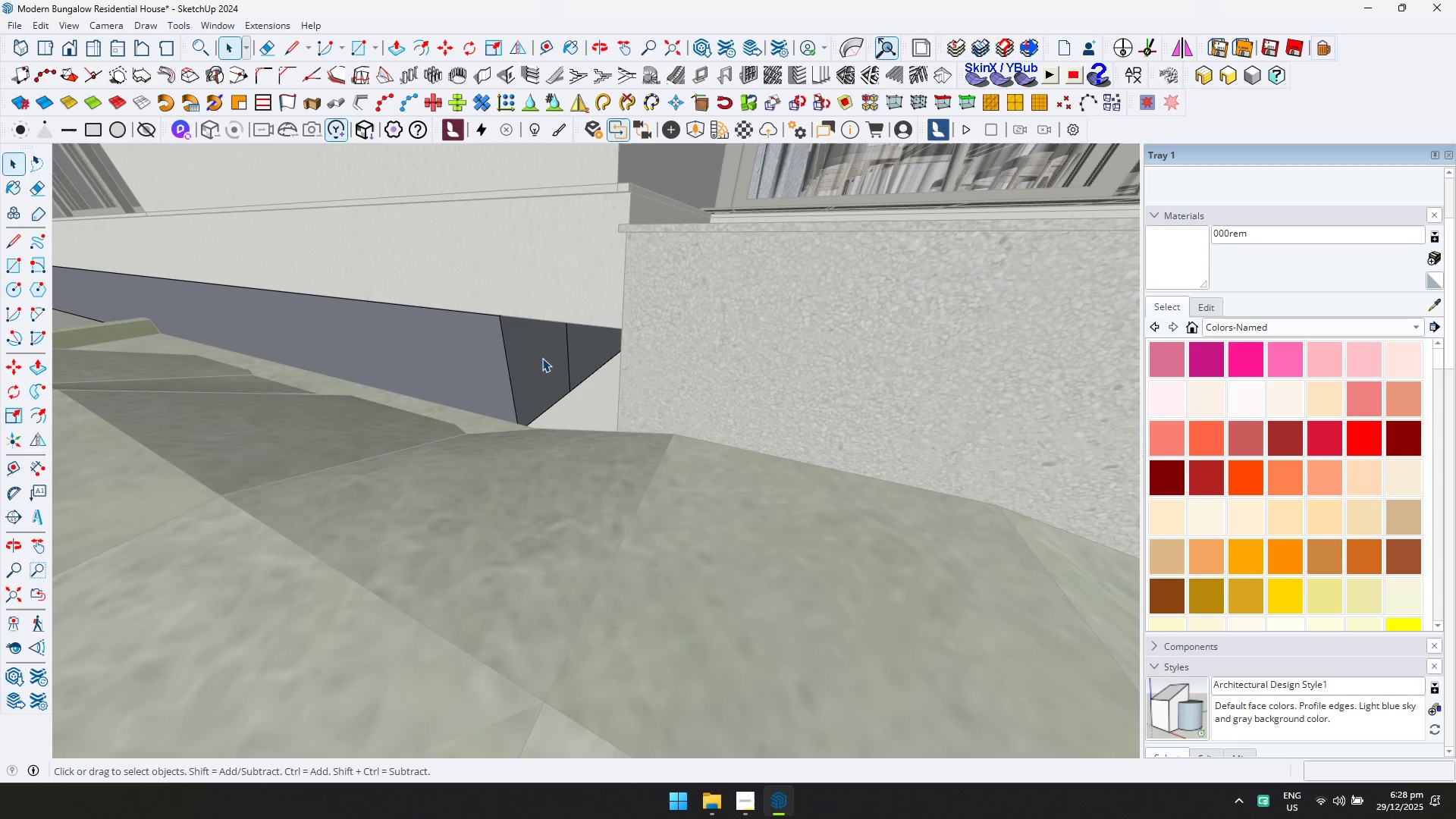 
triple_click([542, 358])
 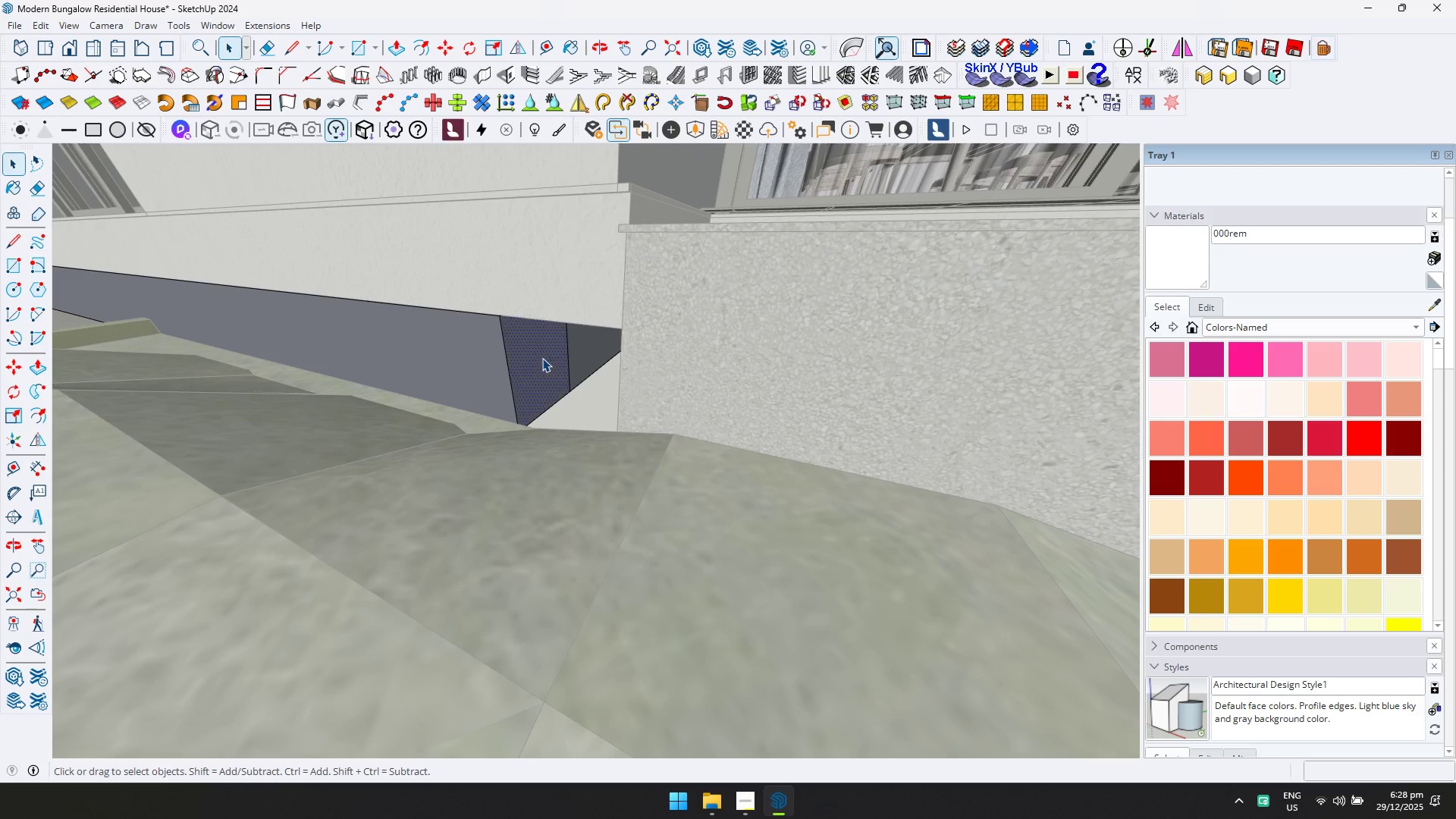 
key(P)
 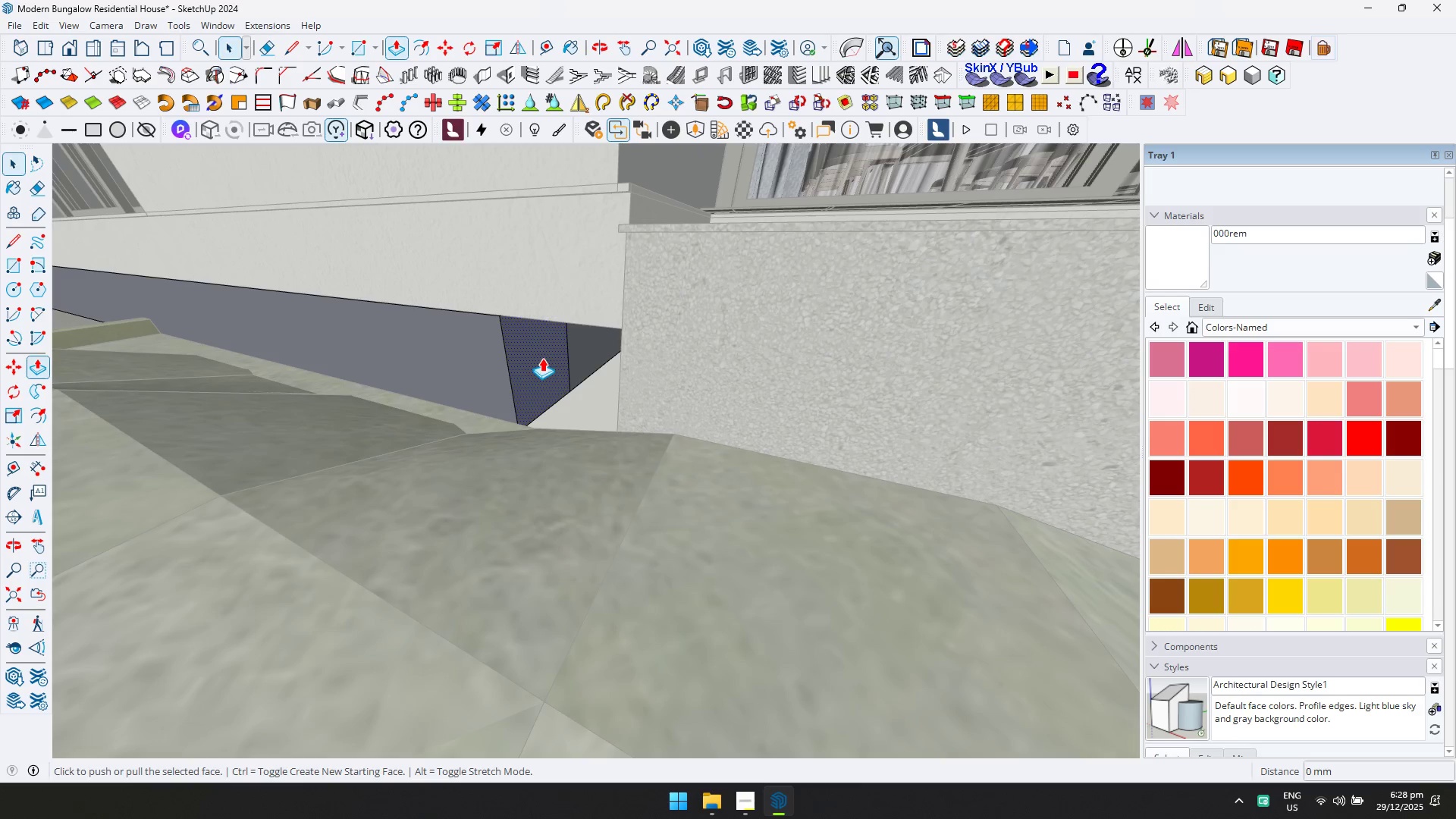 
triple_click([542, 358])
 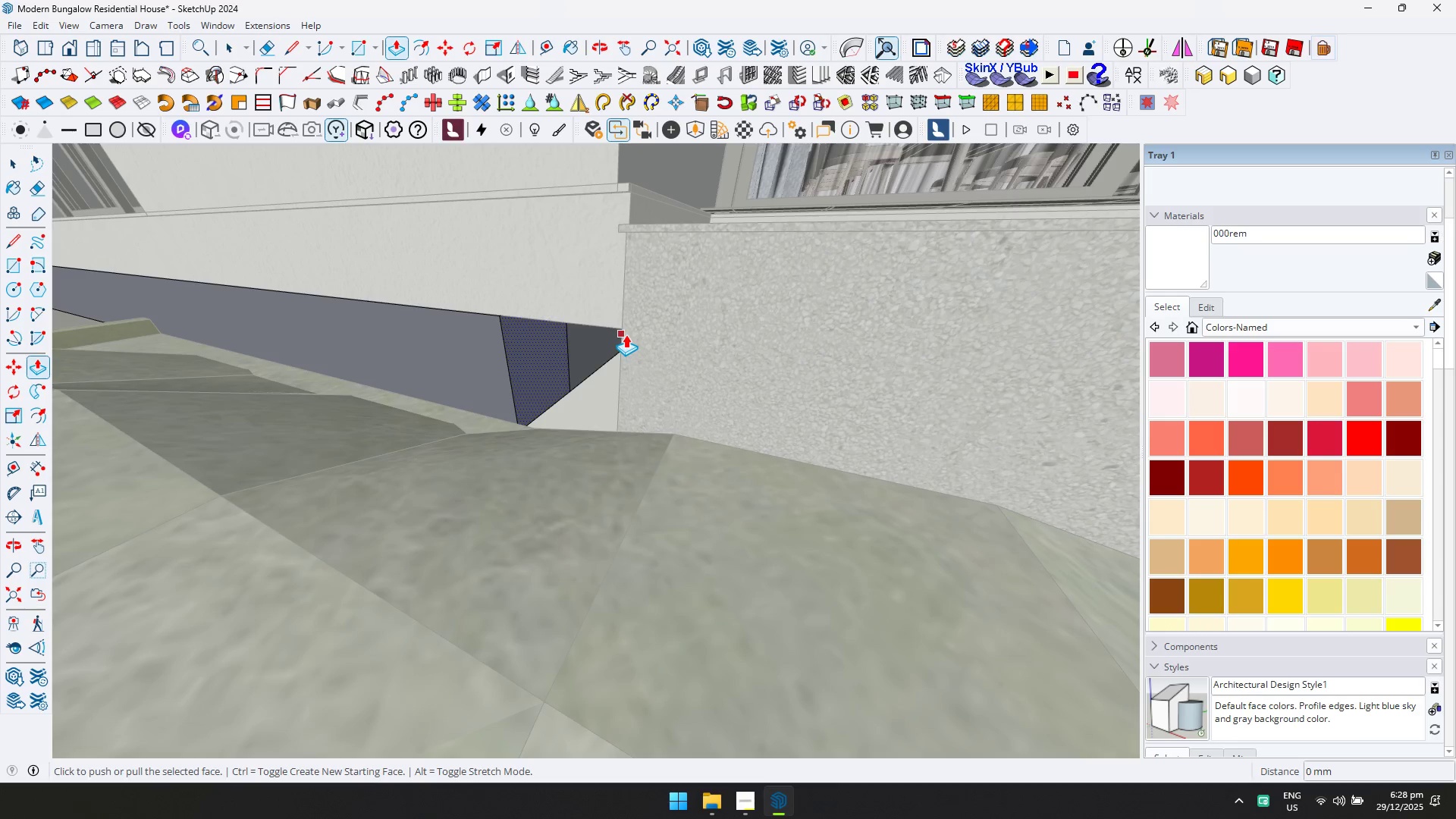 
left_click([541, 359])
 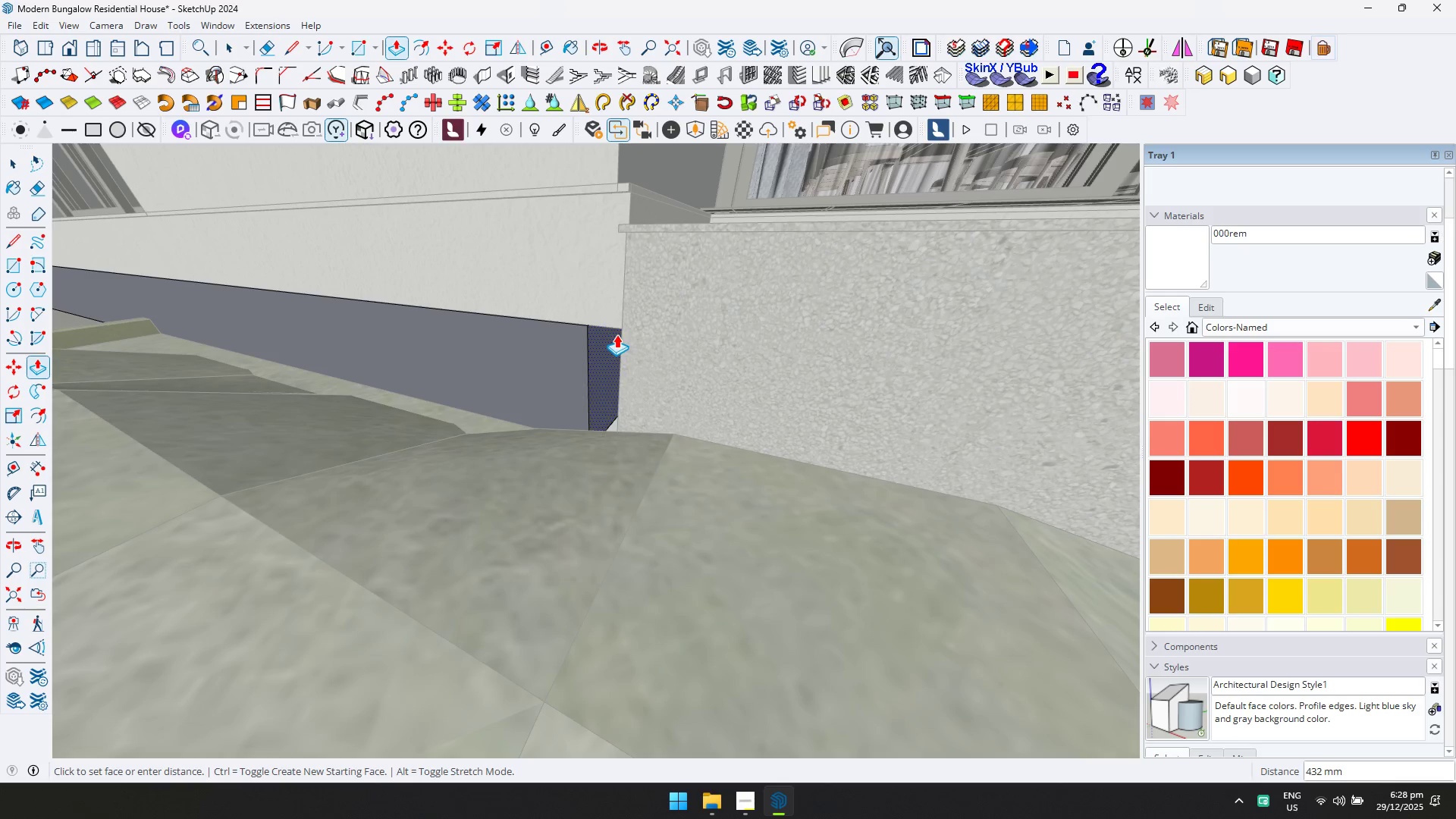 
left_click([622, 328])
 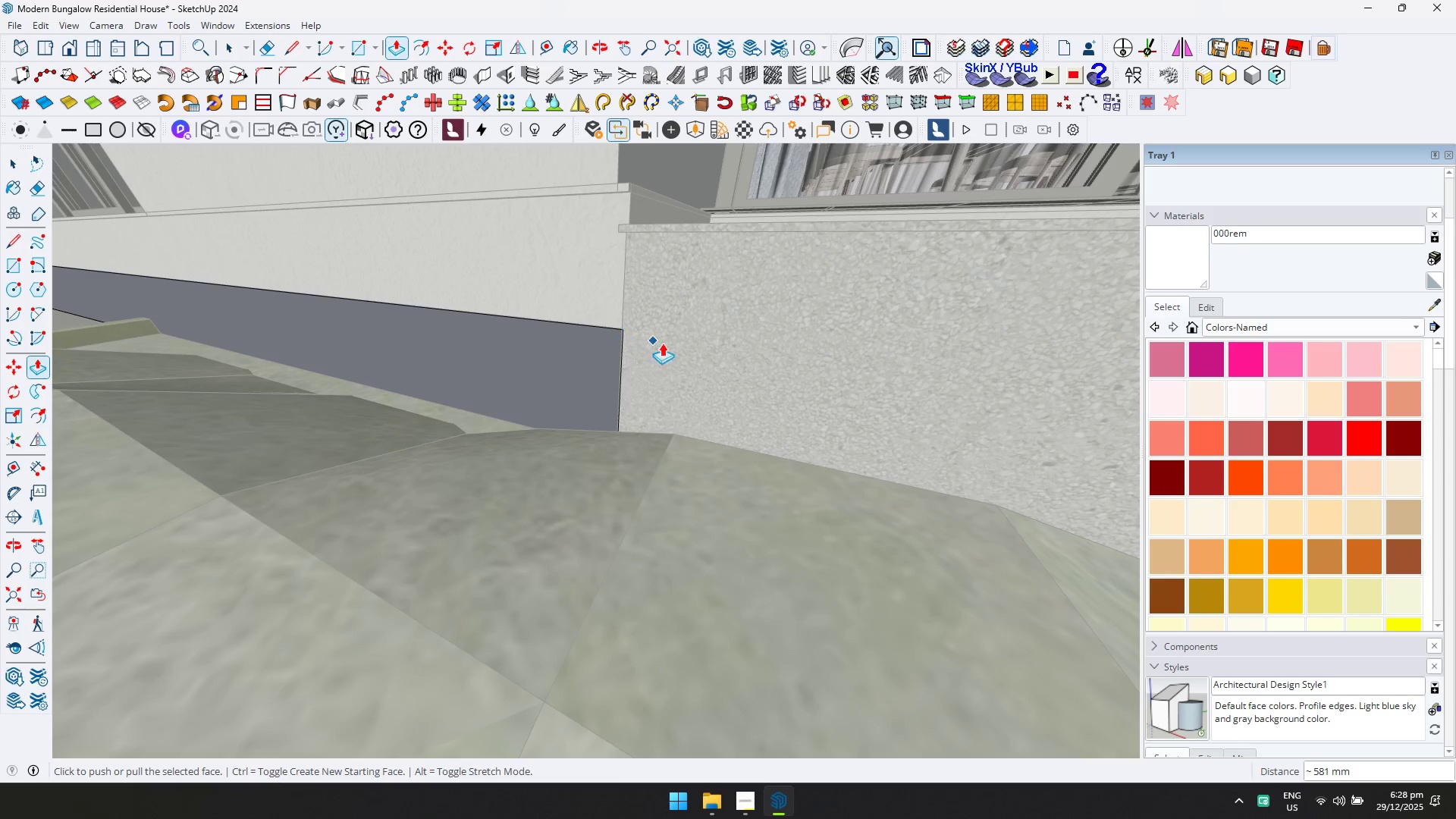 
key(Space)
 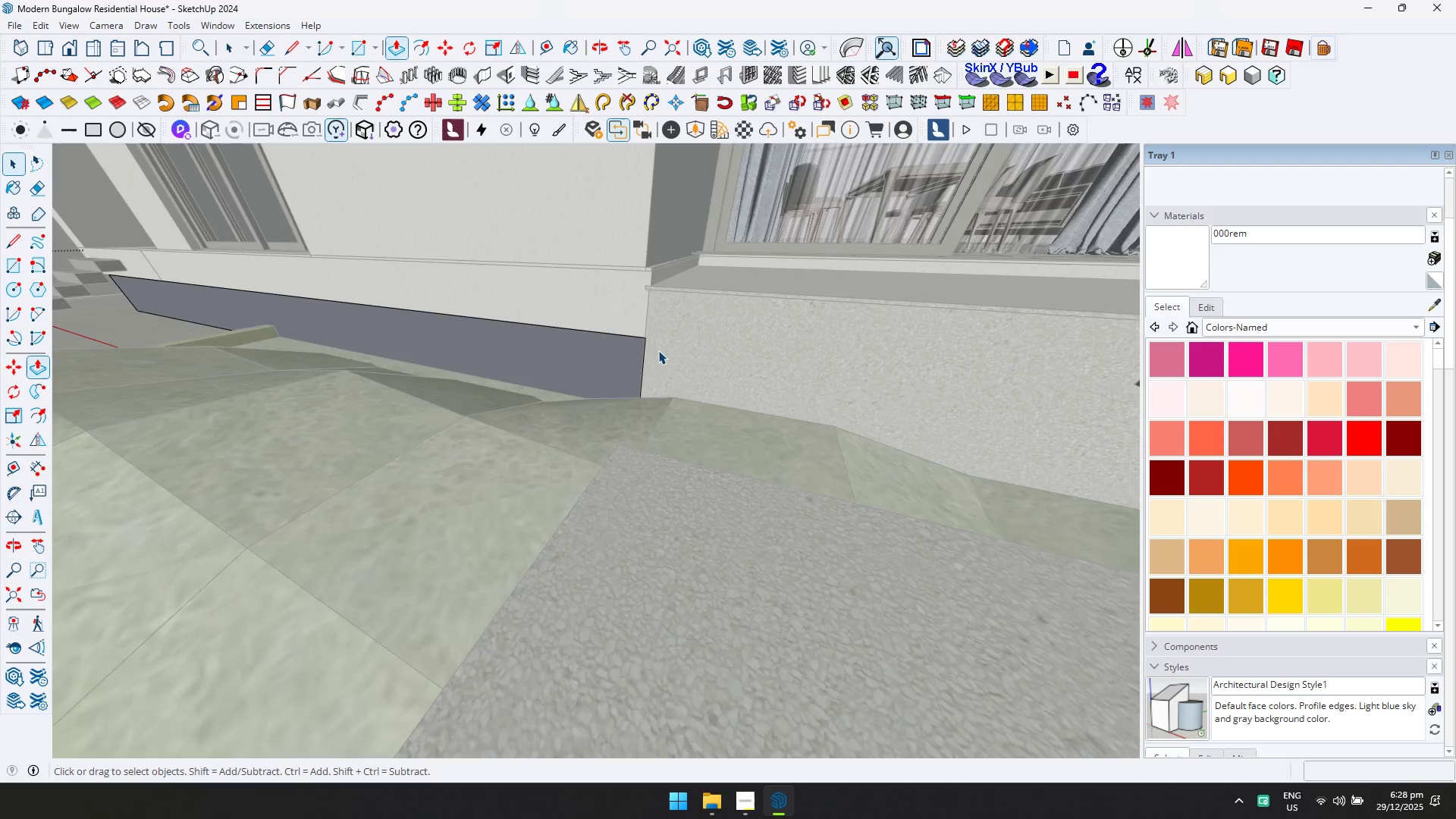 
key(Escape)
 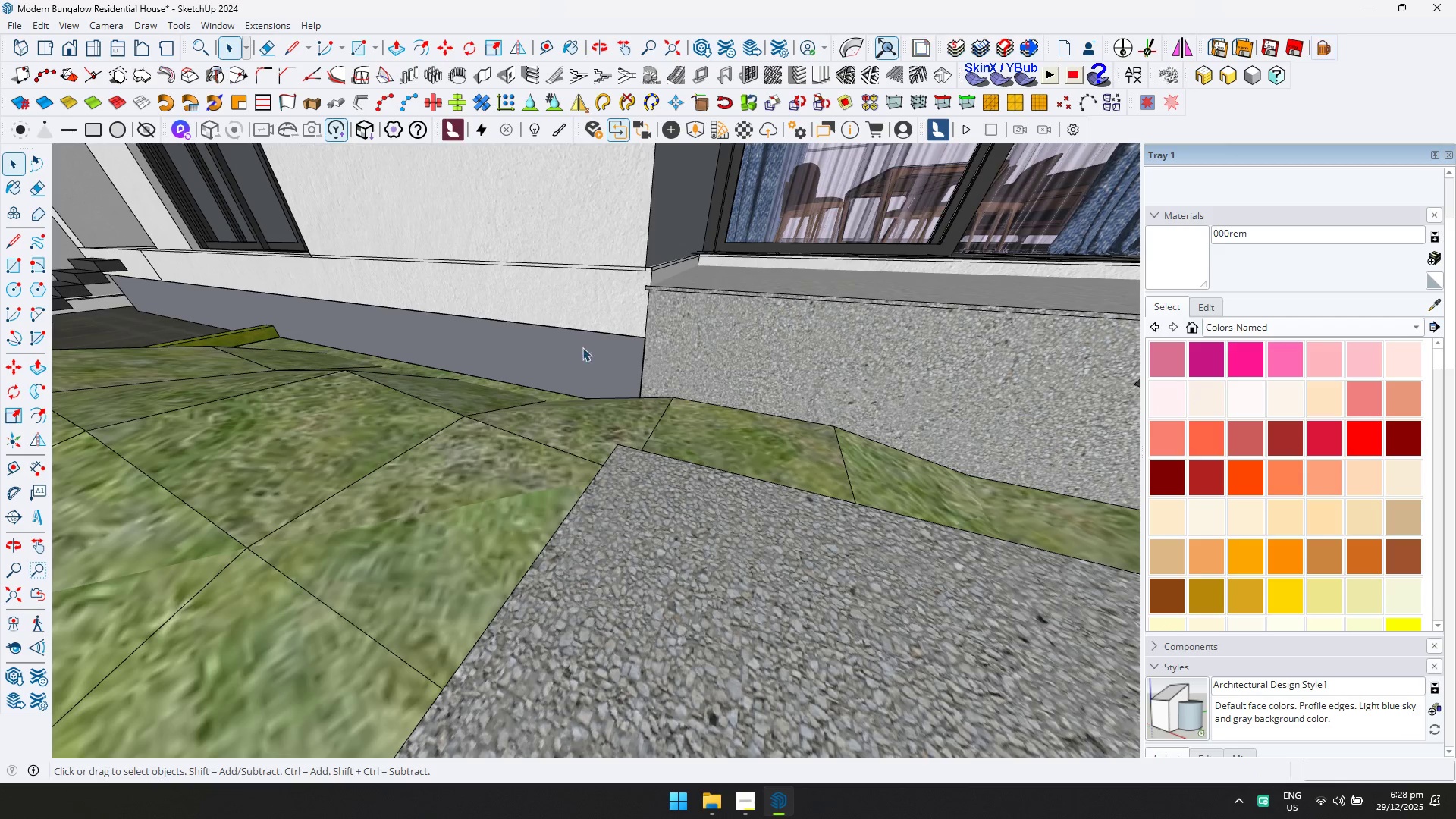 
scroll: coordinate [673, 349], scroll_direction: down, amount: 7.0
 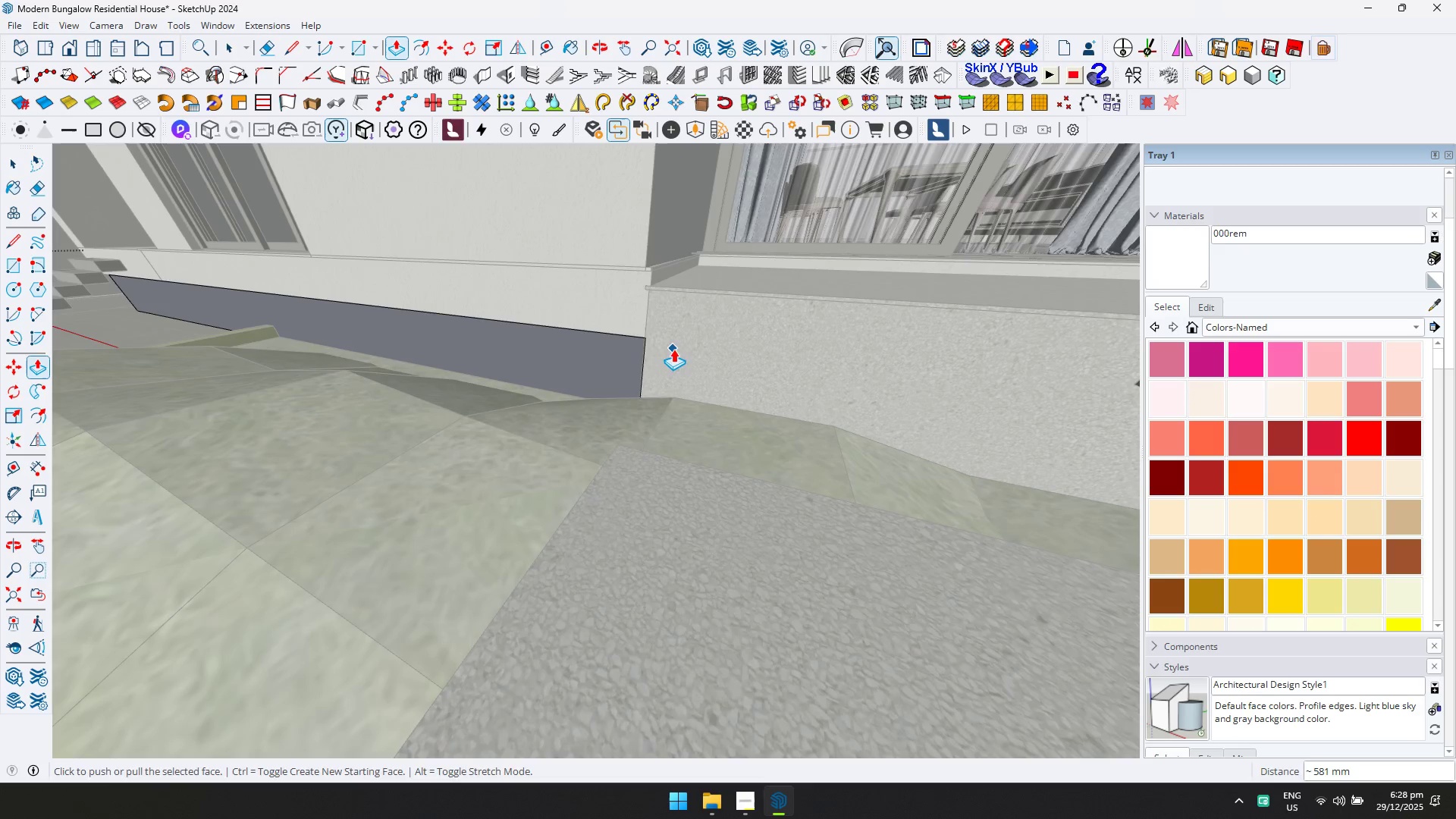 
key(Shift+ShiftLeft)
 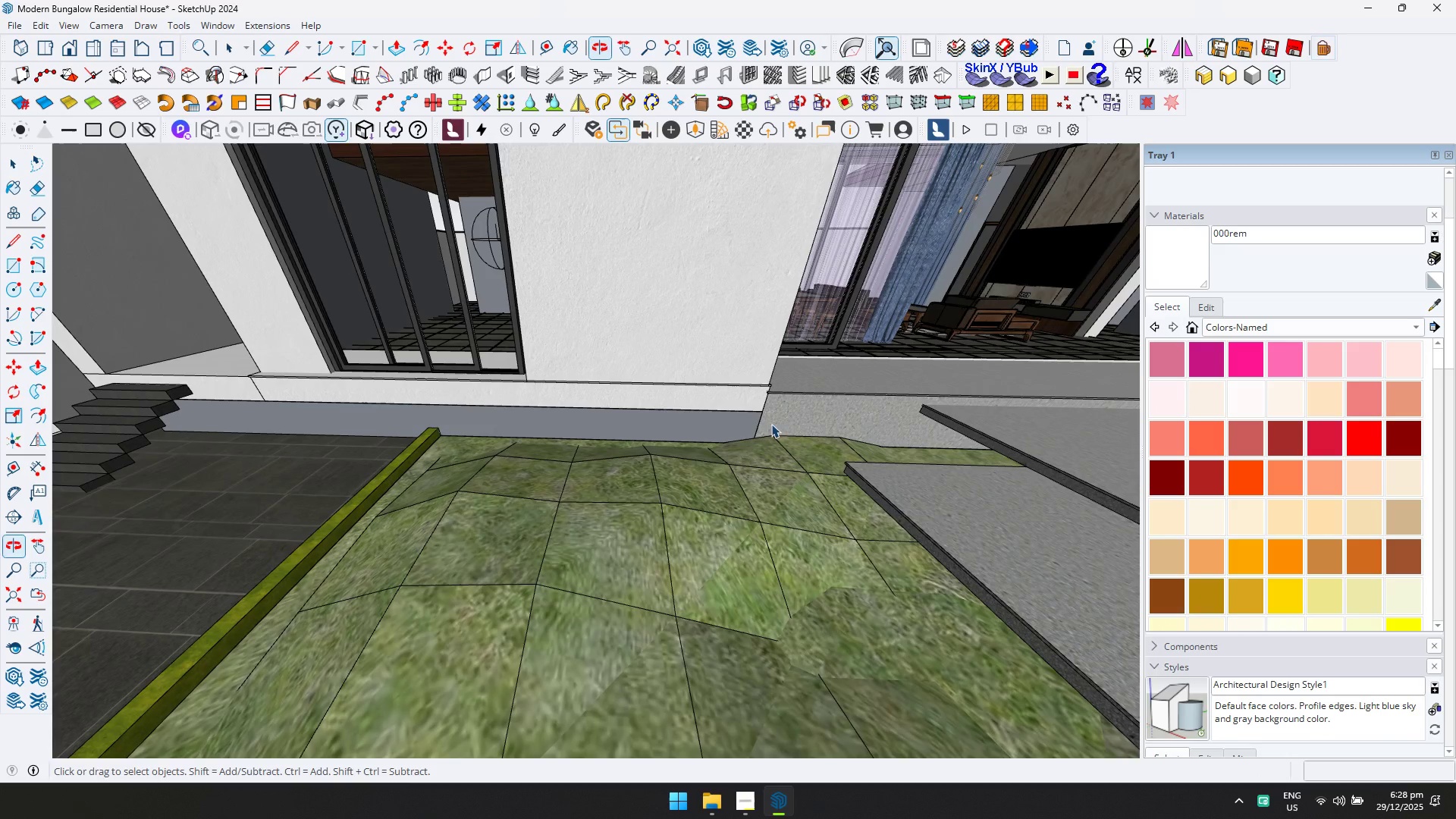 
scroll: coordinate [556, 352], scroll_direction: down, amount: 6.0
 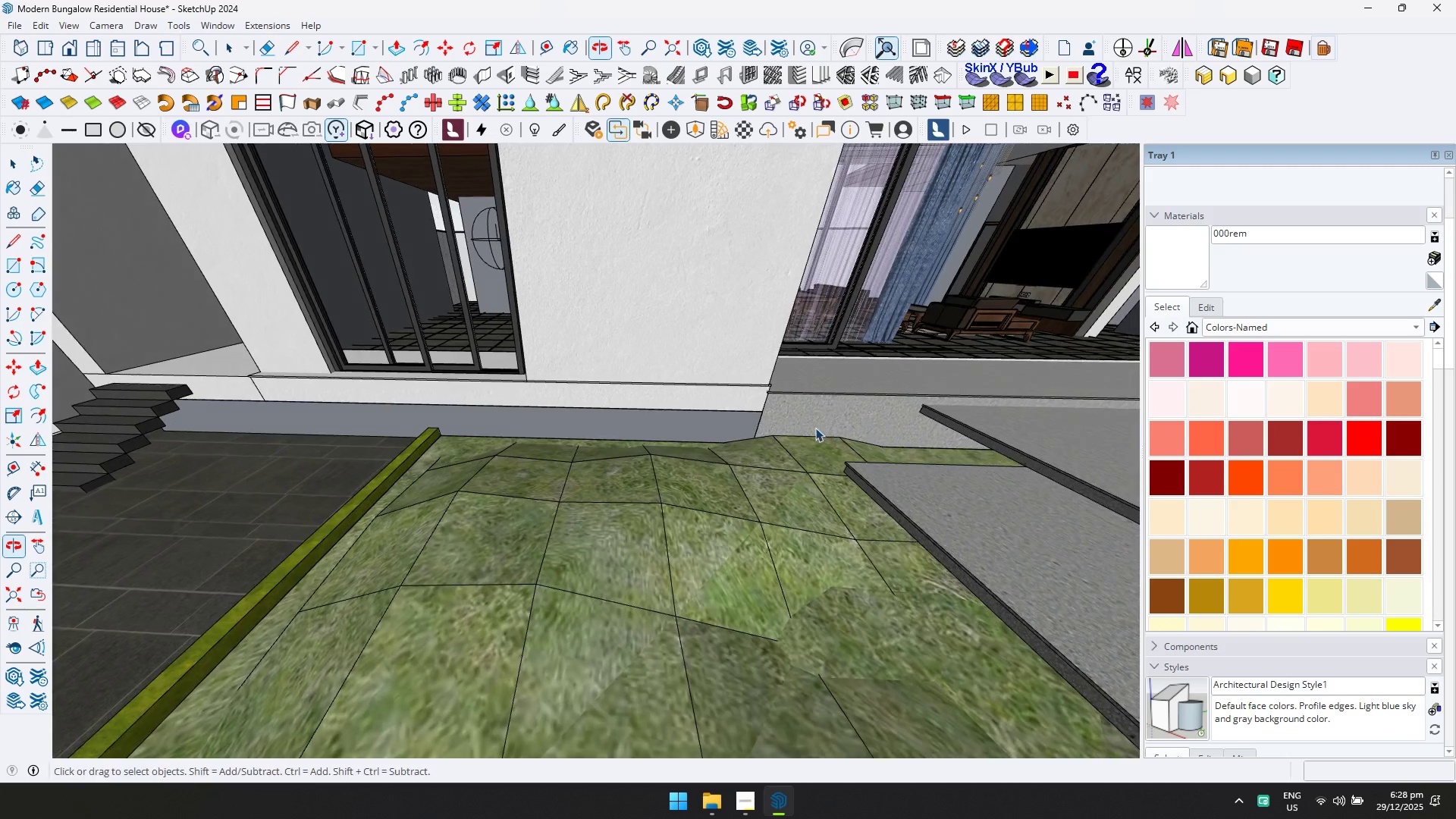 
double_click([741, 419])
 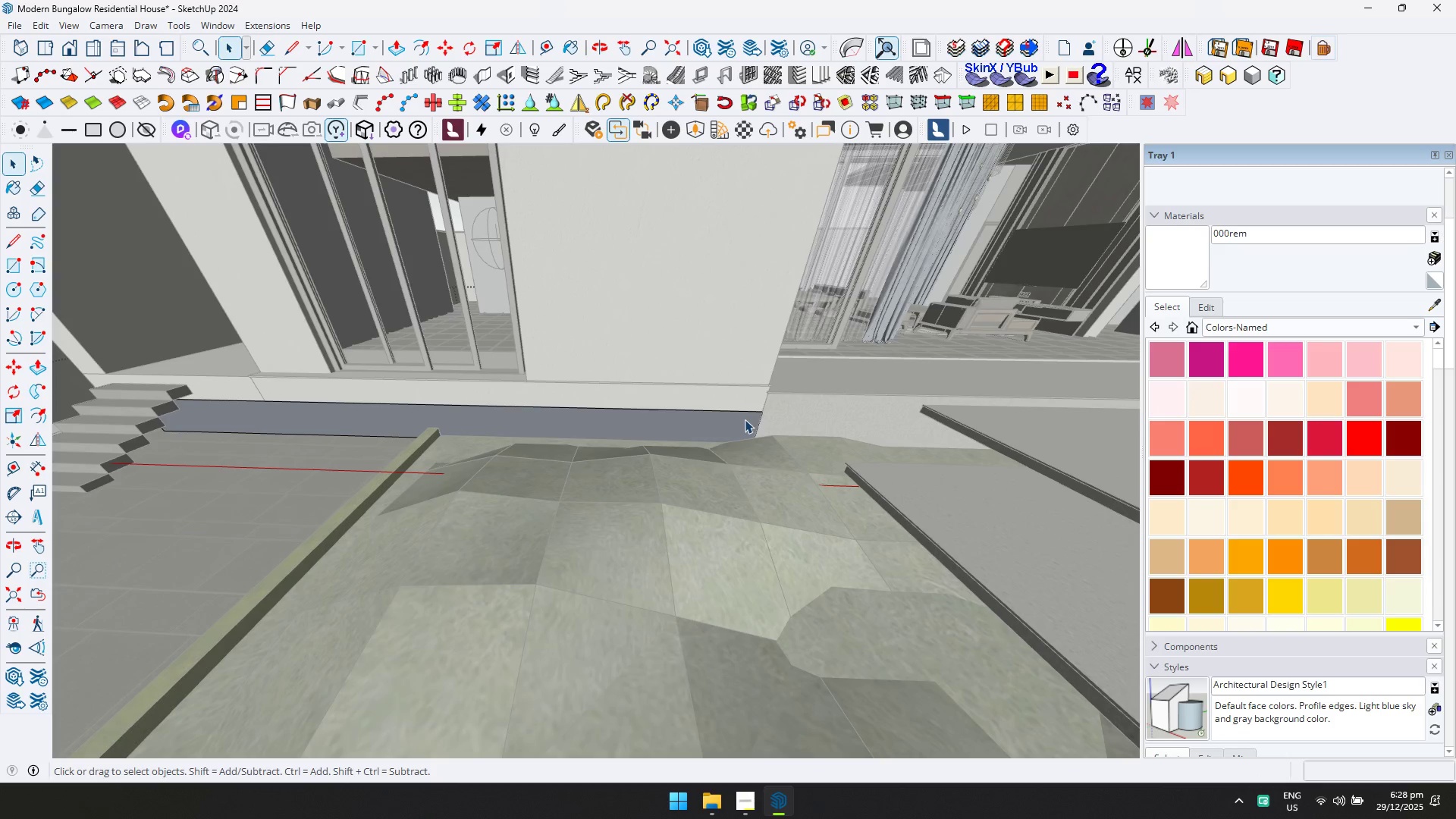 
triple_click([736, 425])
 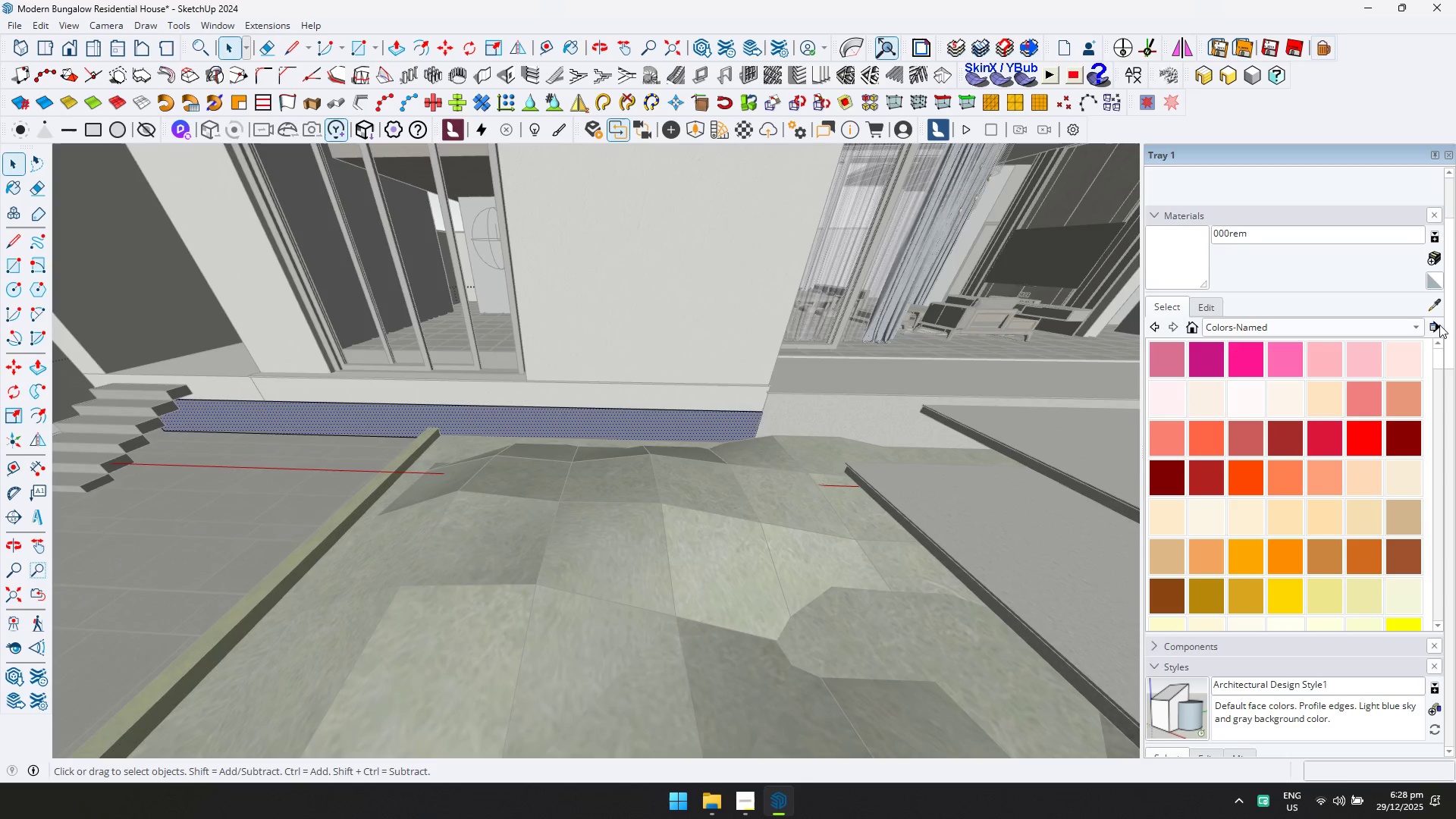 
left_click([1426, 306])
 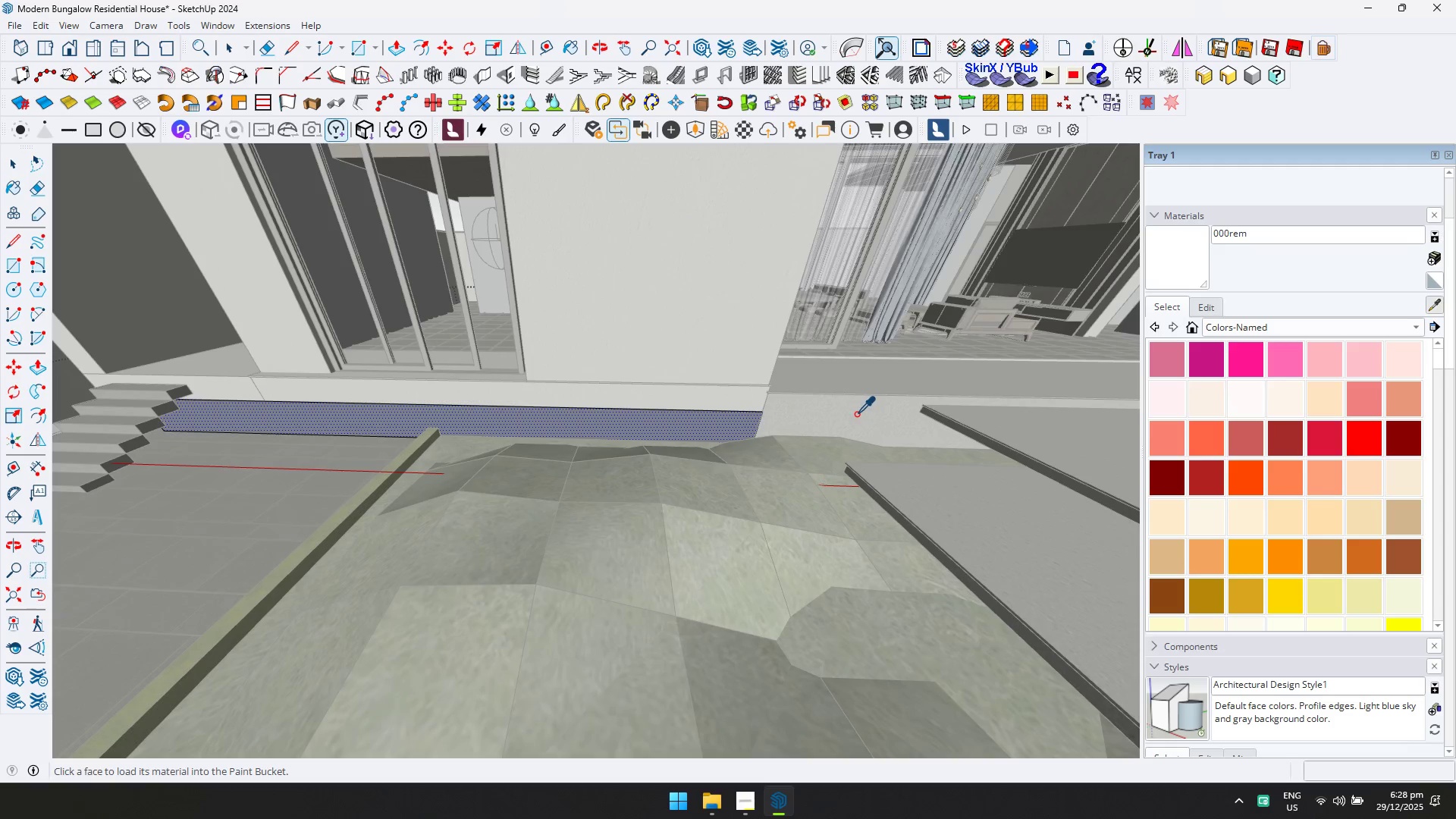 
double_click([744, 421])
 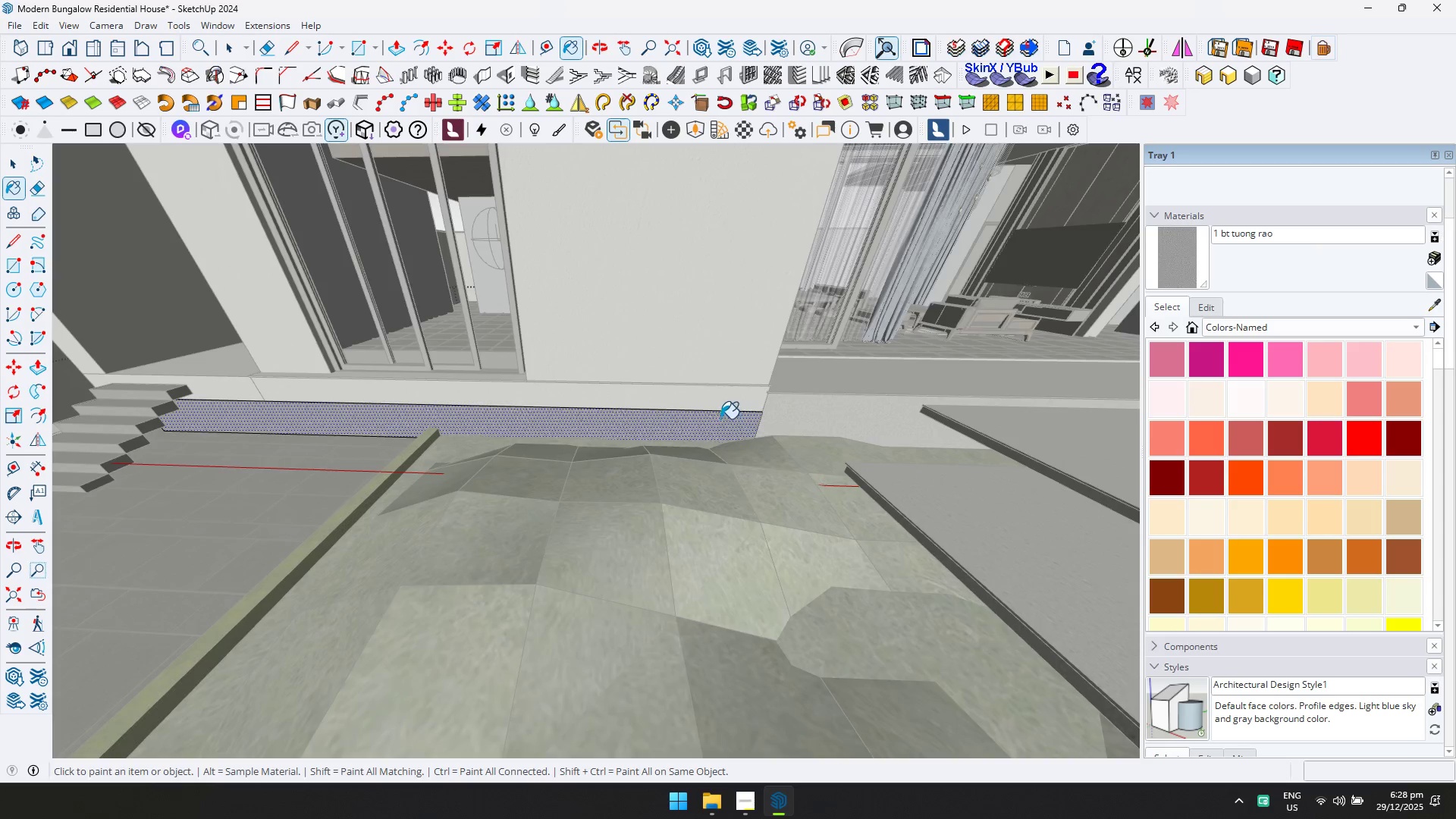 
key(Space)
 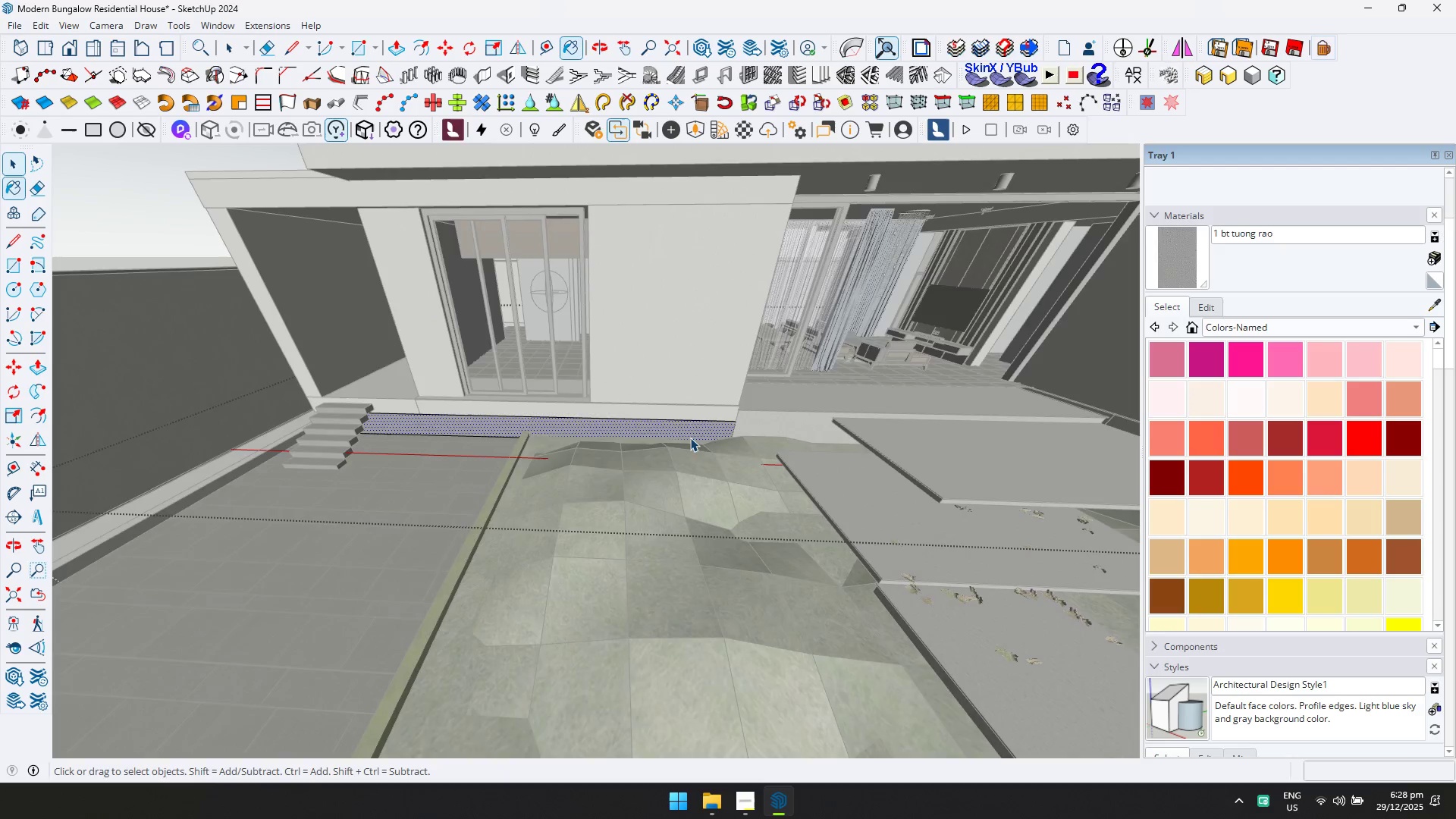 
key(Escape)
 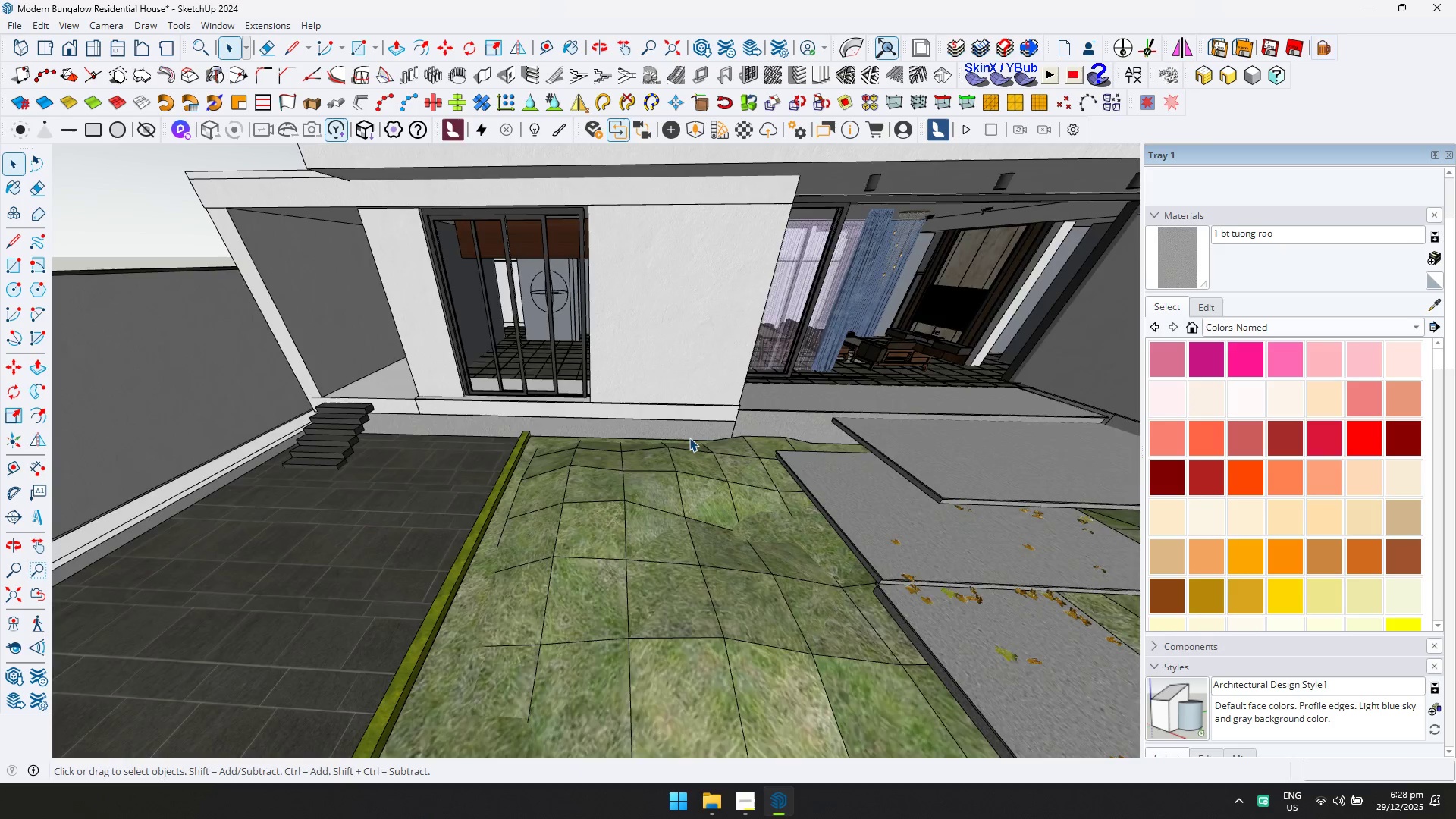 
scroll: coordinate [689, 438], scroll_direction: down, amount: 12.0
 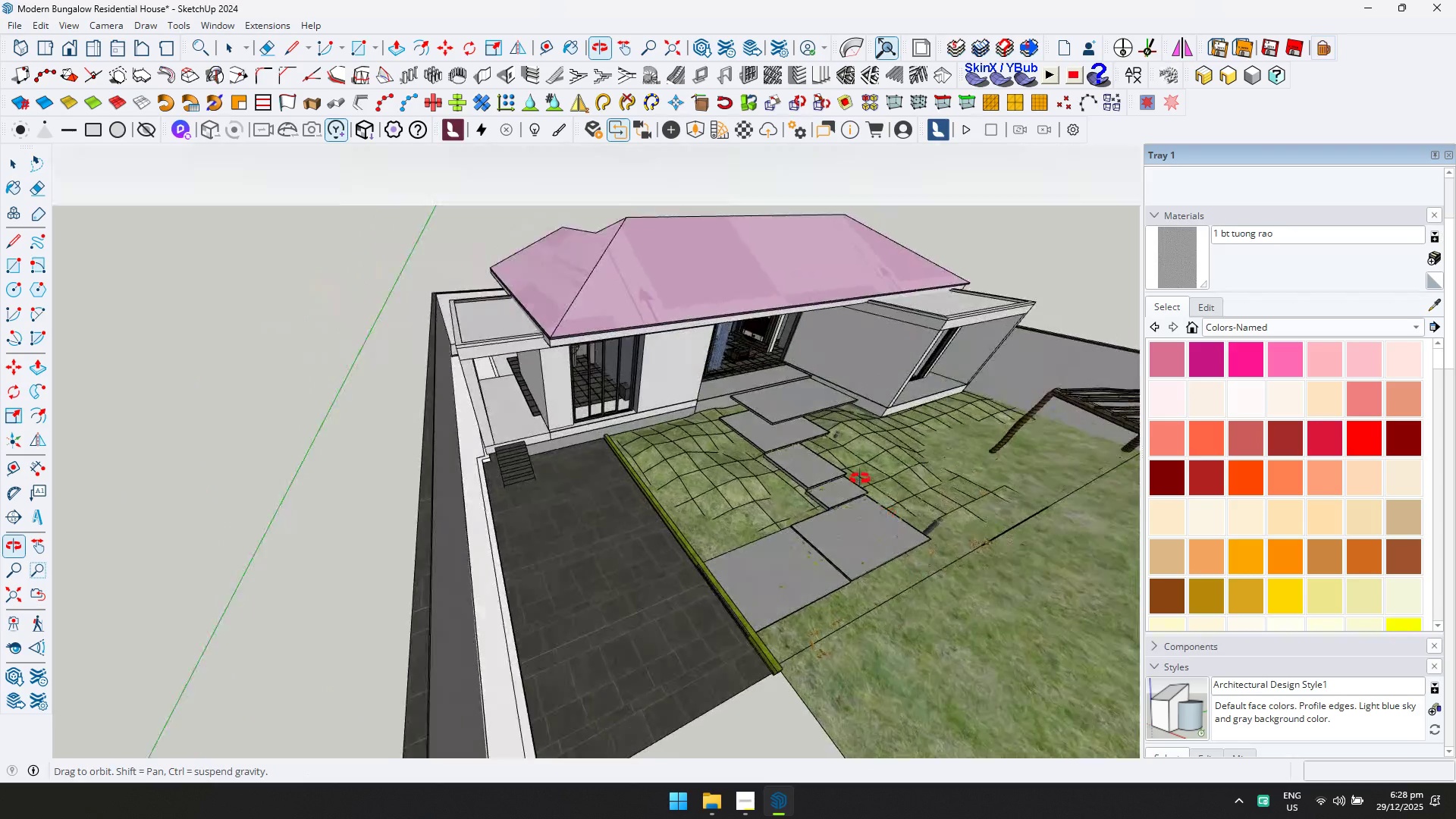 
scroll: coordinate [918, 466], scroll_direction: up, amount: 20.0
 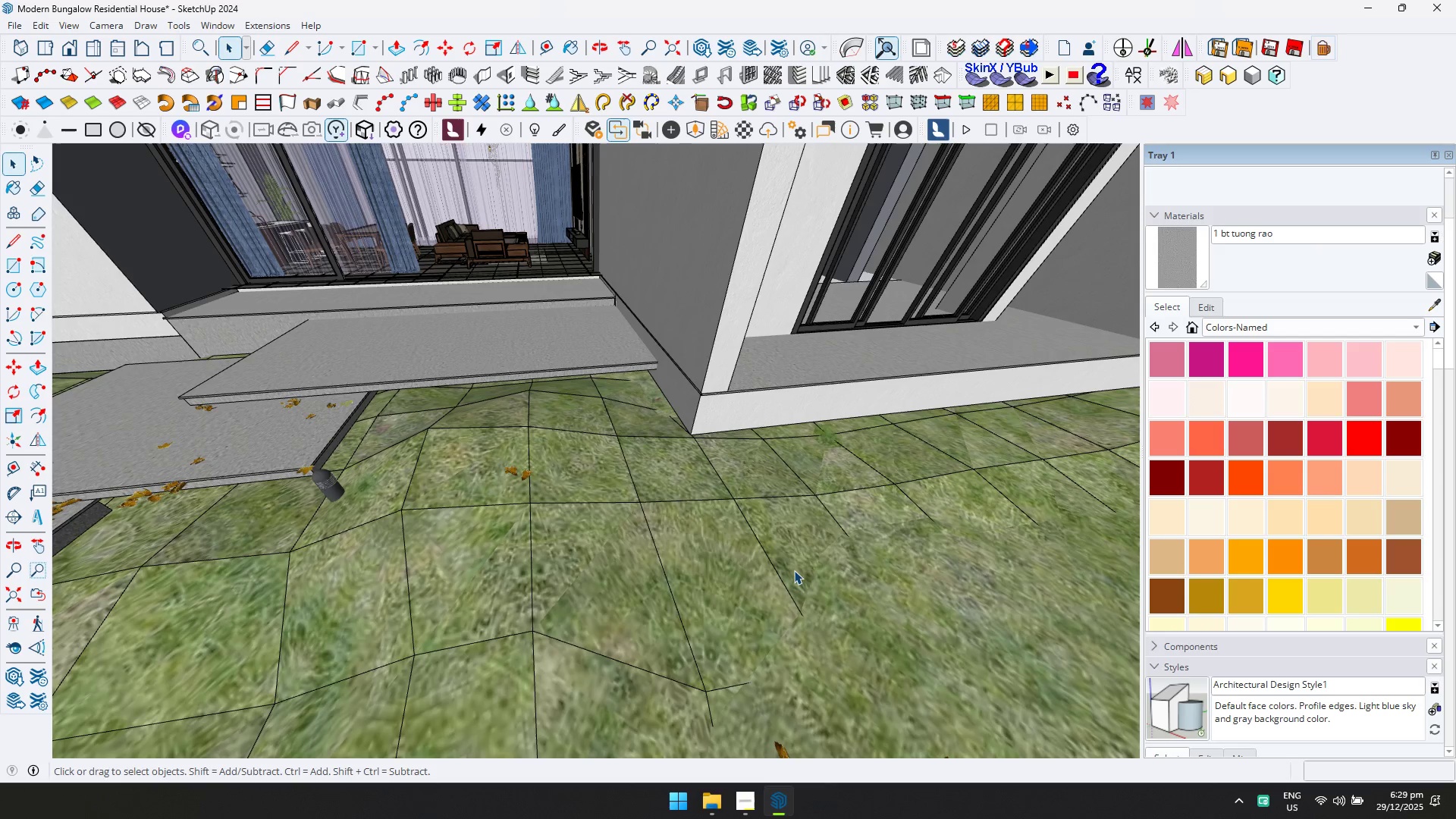 
wait(53.36)
 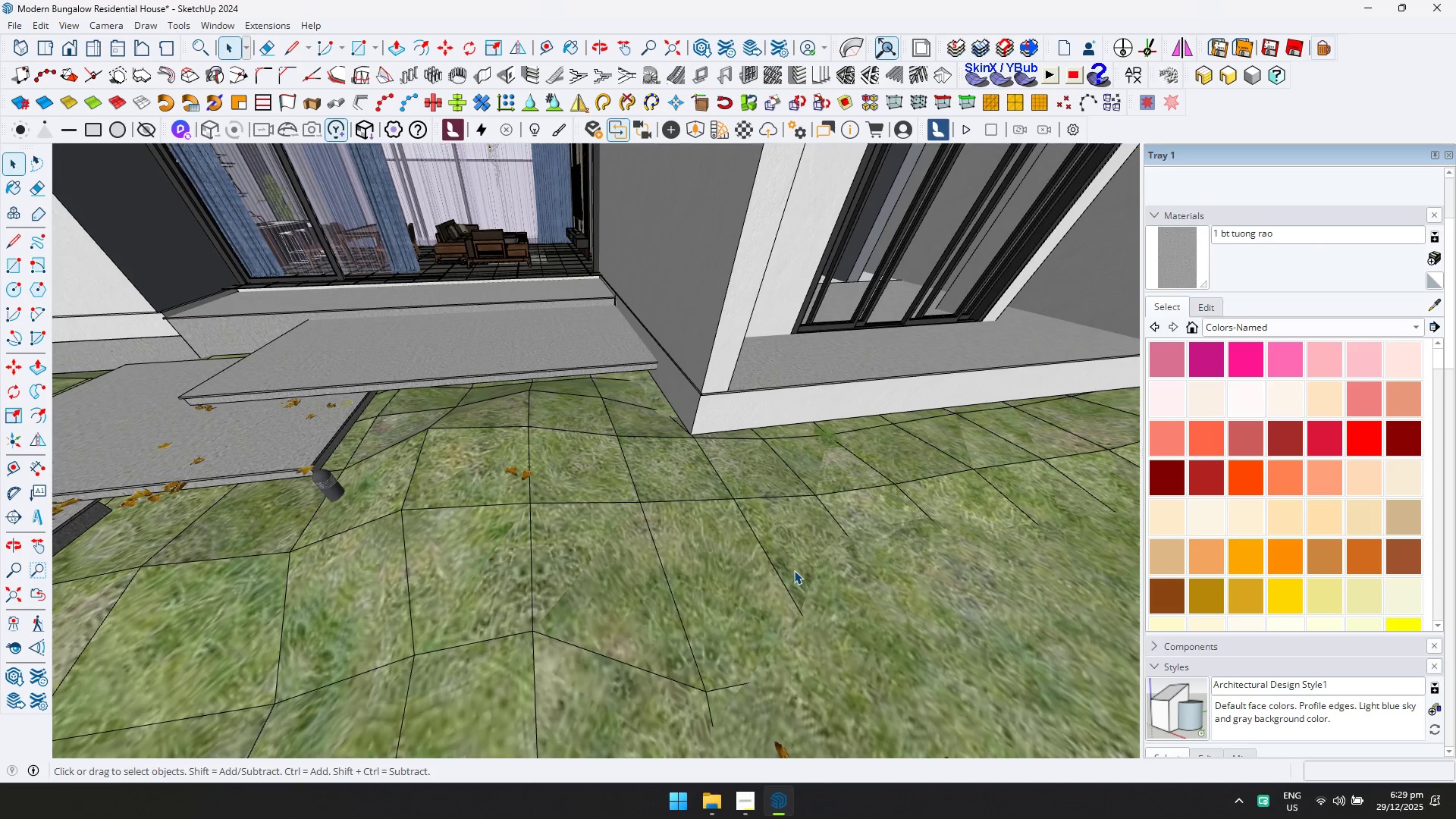 
hold_key(key=ShiftLeft, duration=0.33)
scroll: coordinate [876, 424], scroll_direction: down, amount: 21.0
 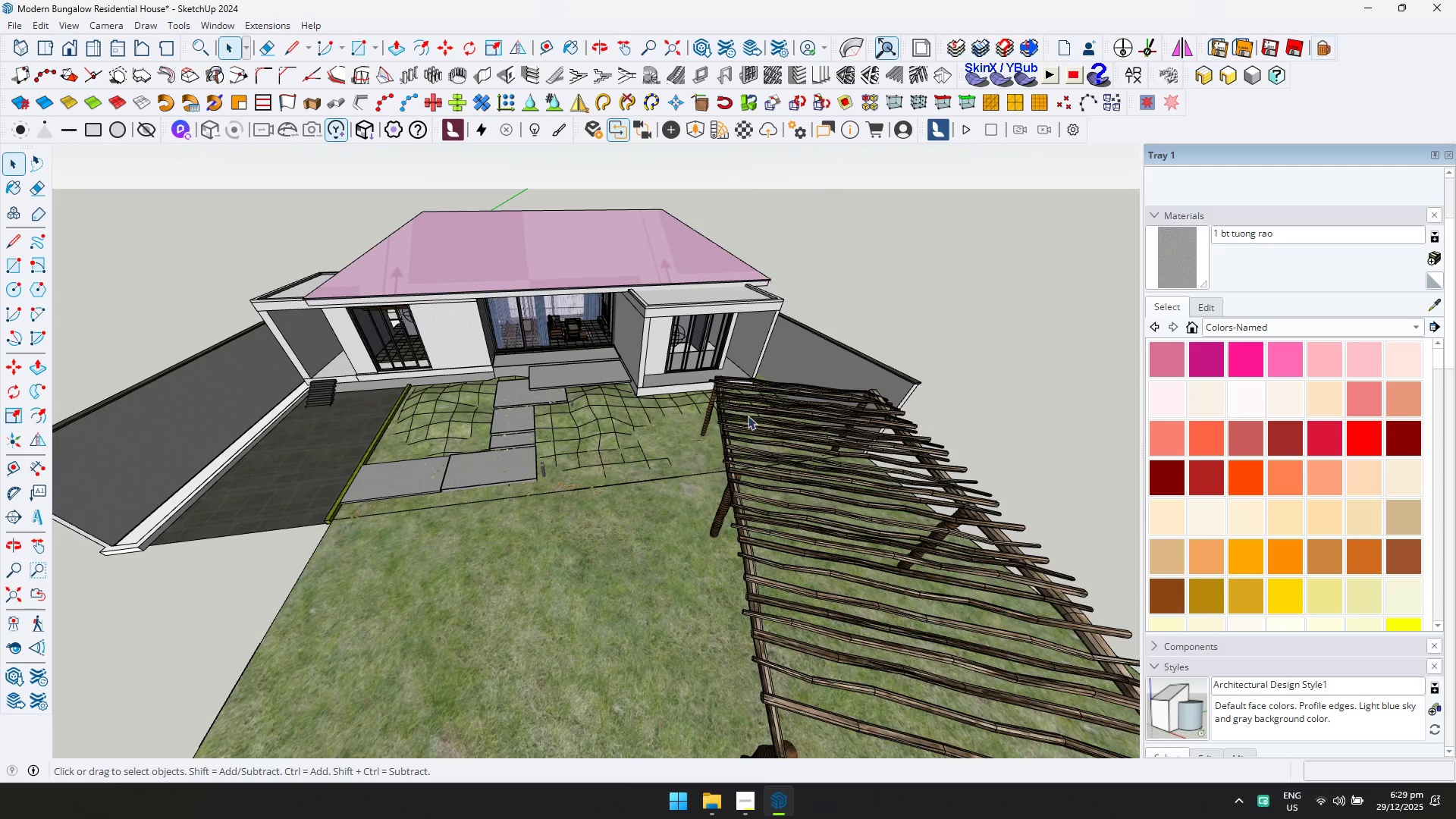 
left_click([759, 420])
 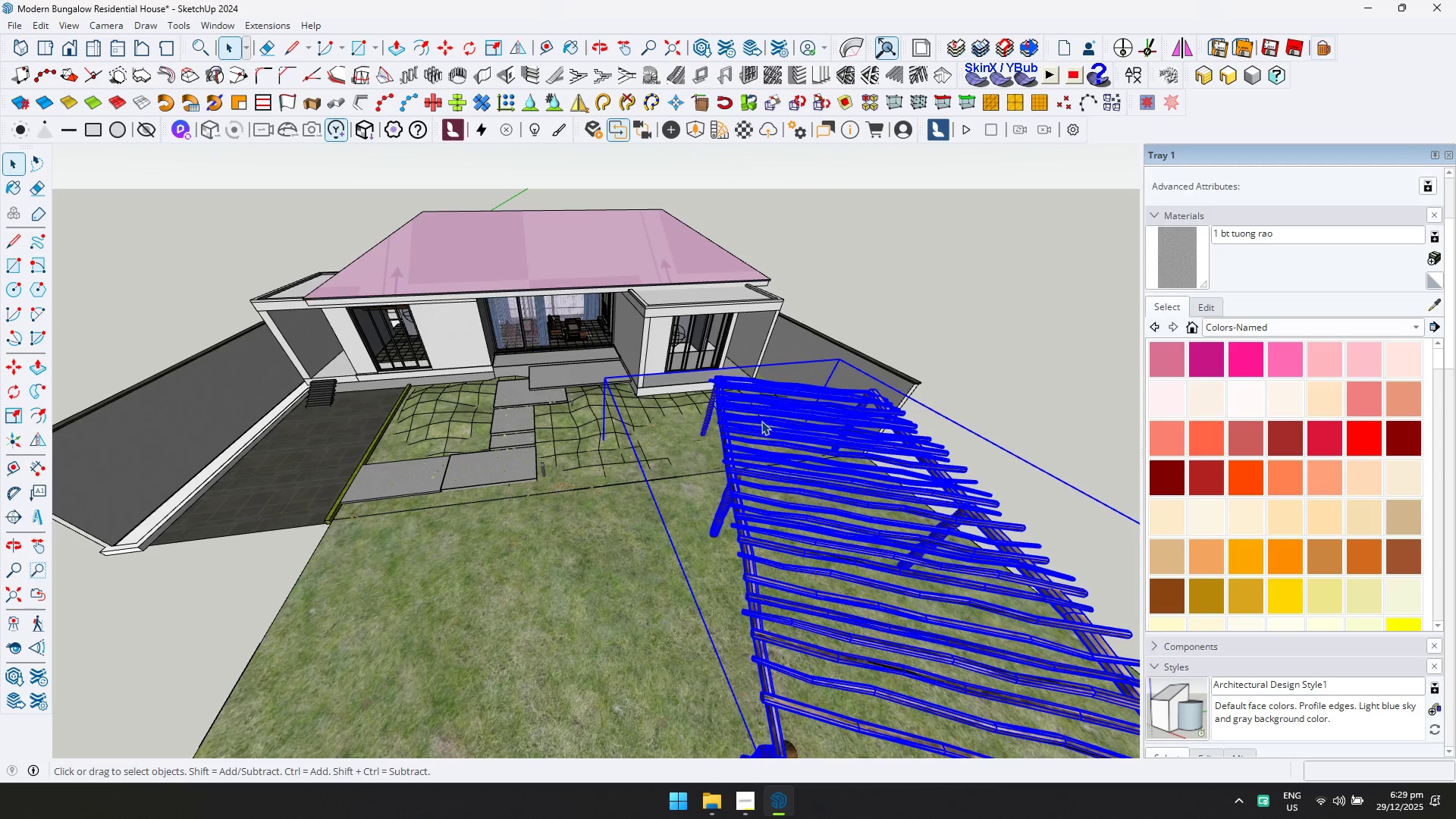 
key(Delete)
 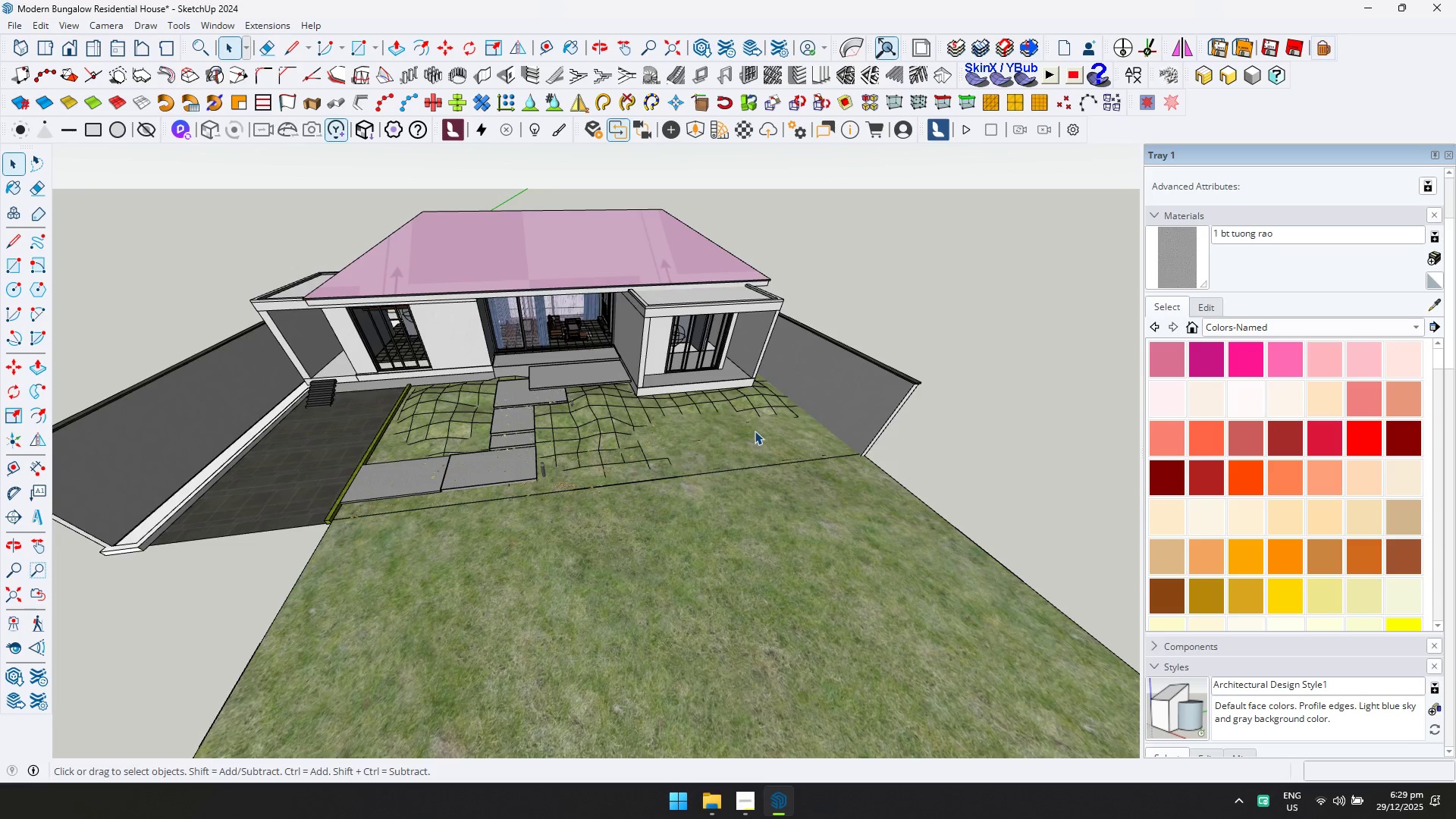 
scroll: coordinate [501, 479], scroll_direction: up, amount: 6.0
 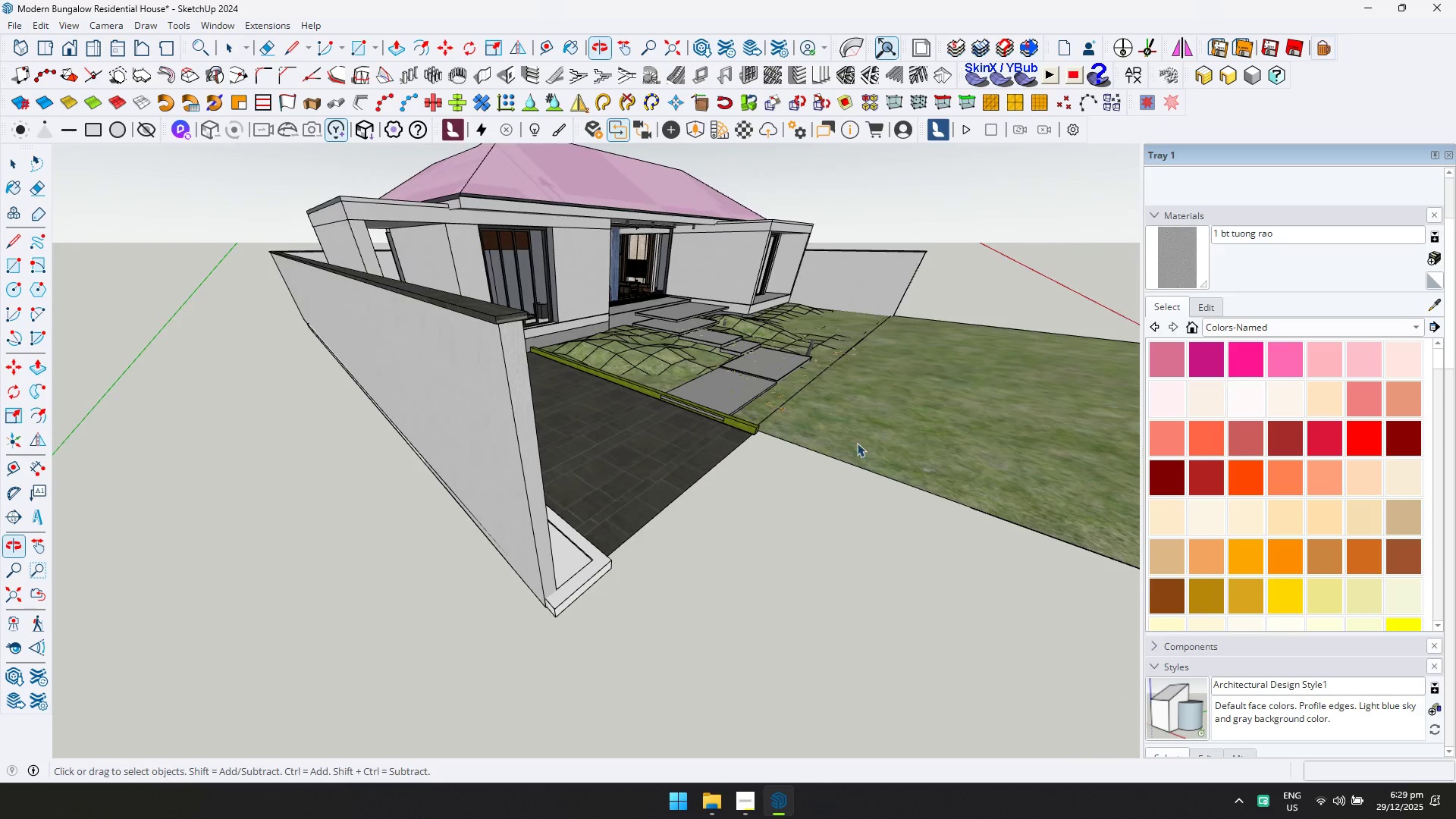 
double_click([902, 444])
 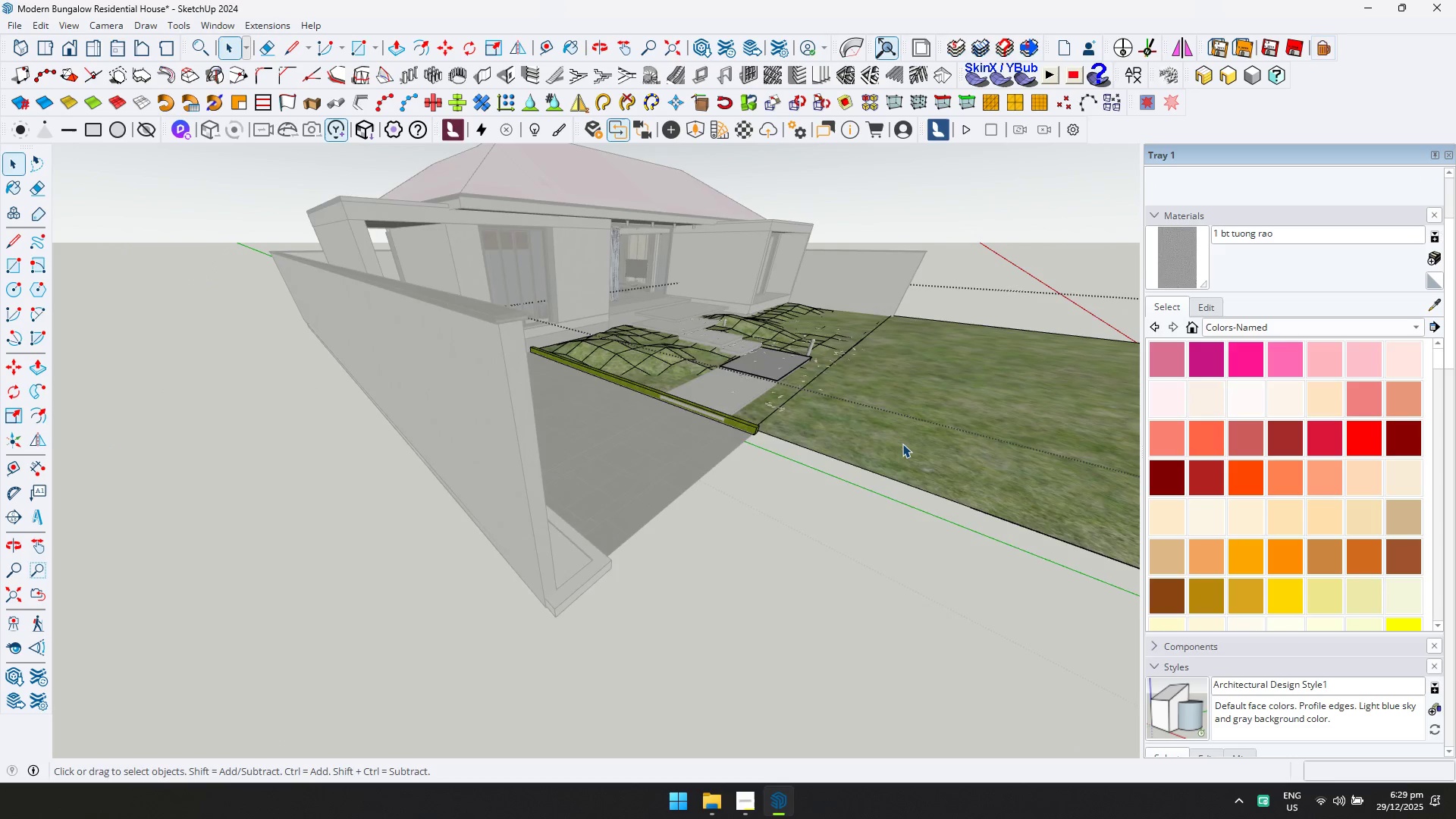 
triple_click([902, 444])
 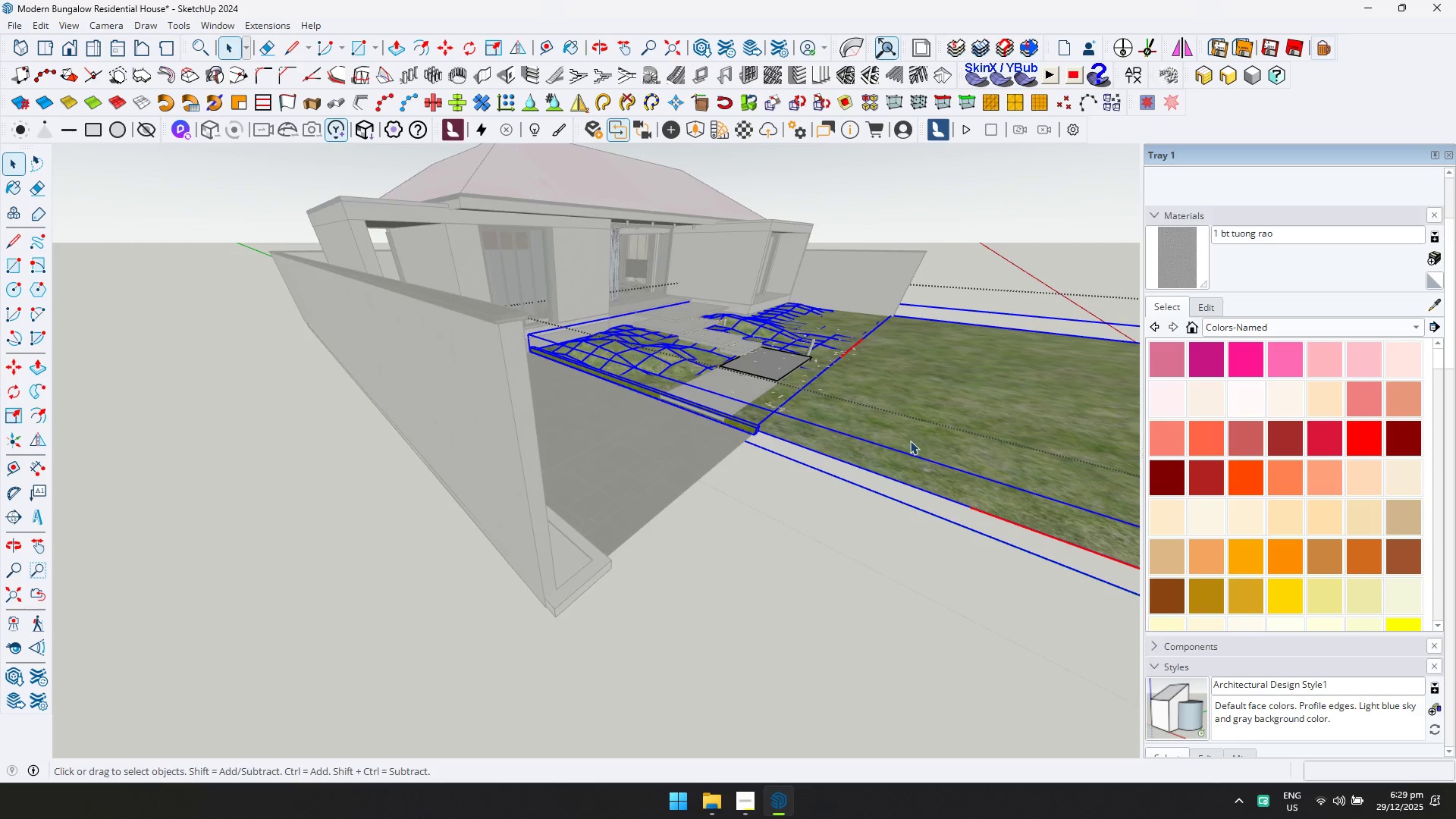 
triple_click([910, 441])
 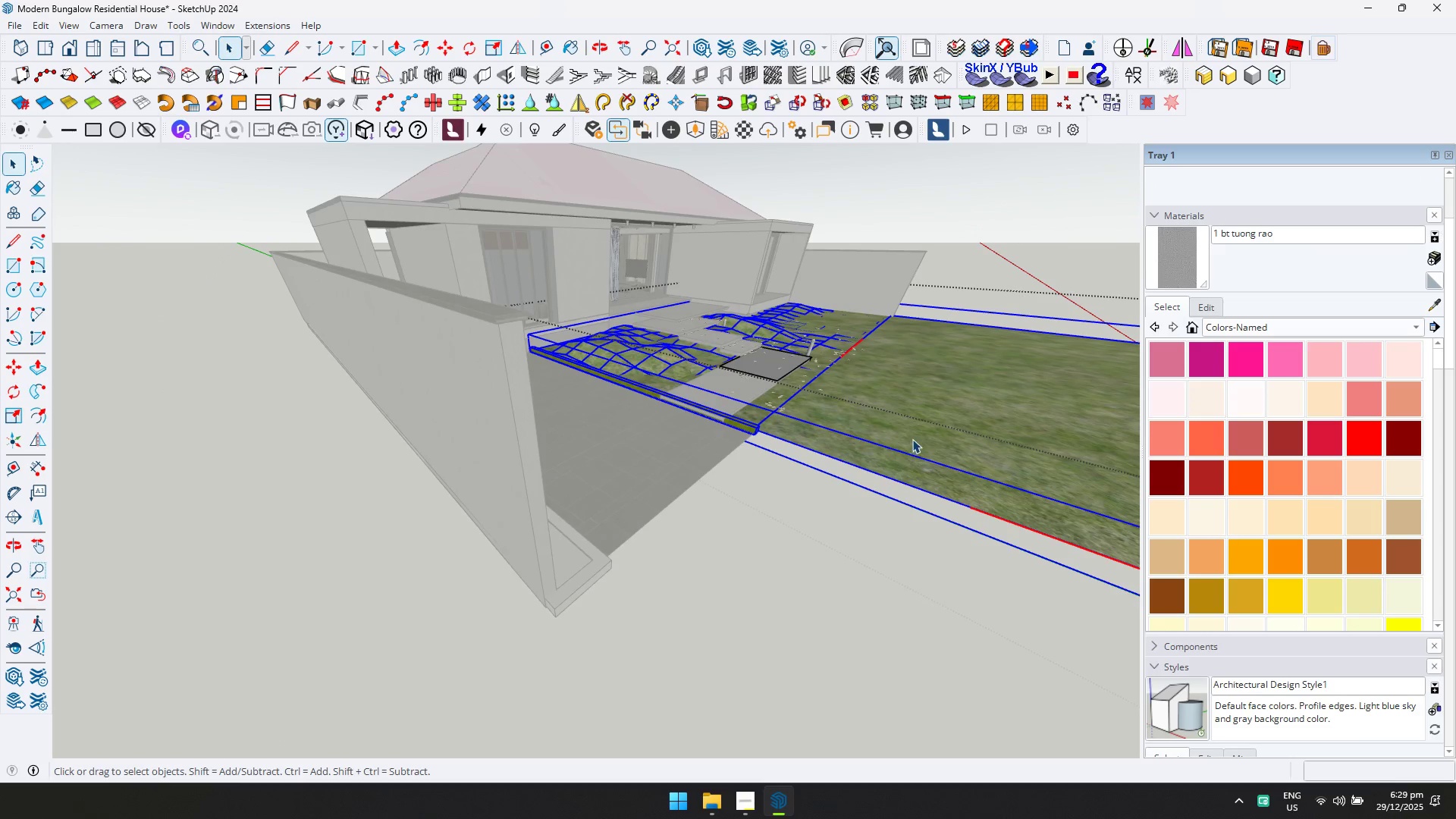 
triple_click([926, 431])
 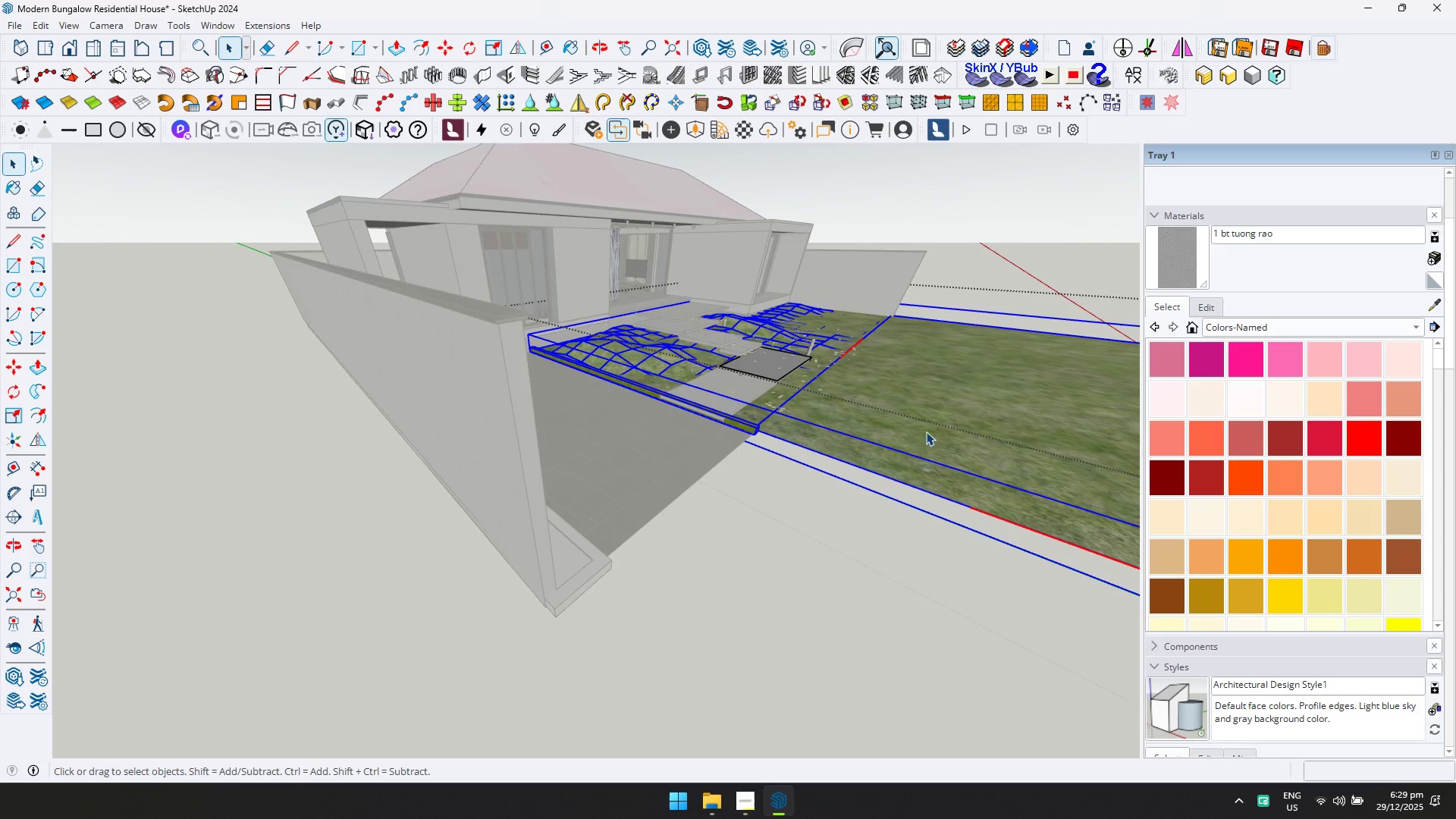 
triple_click([947, 421])
 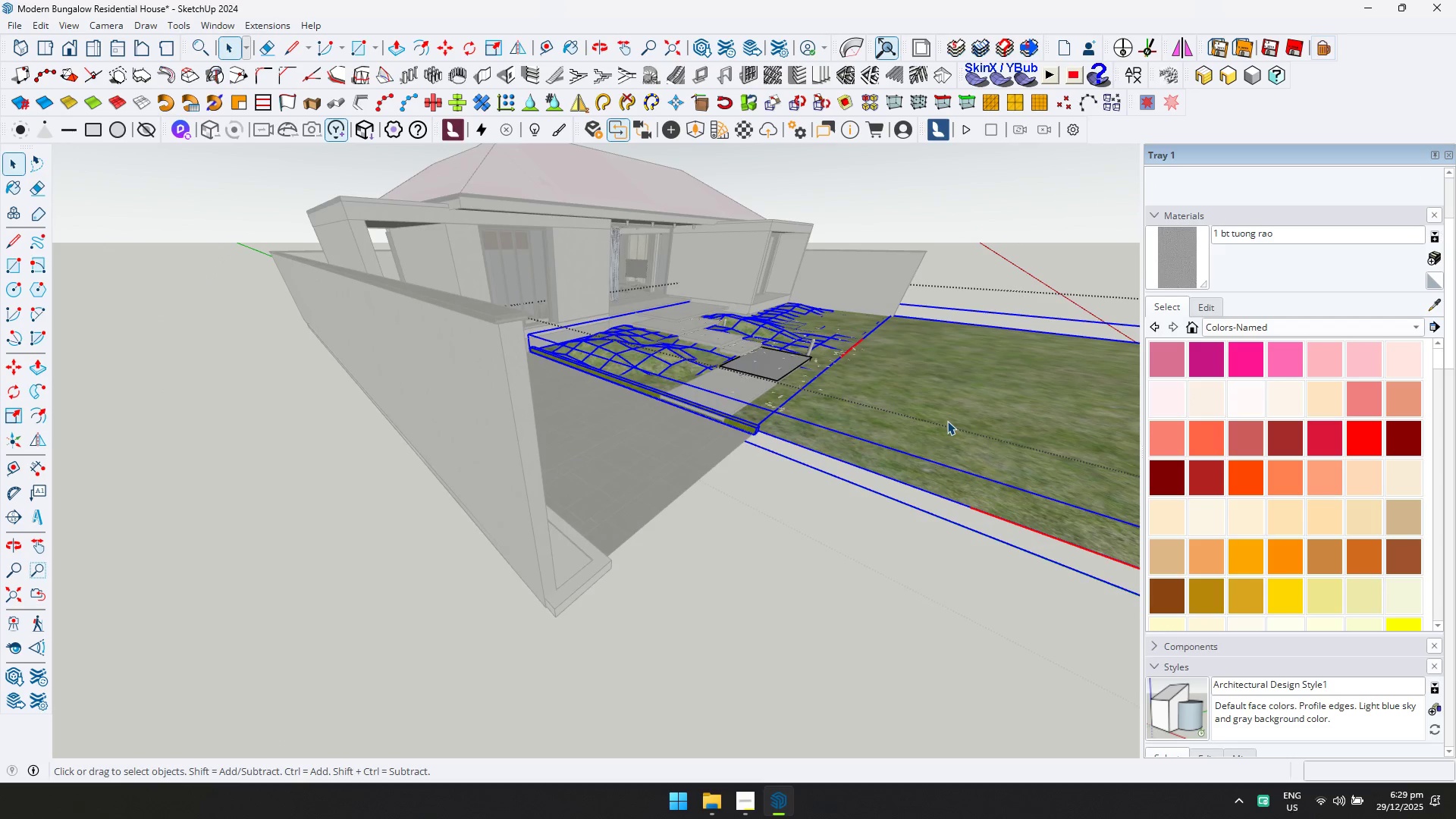 
triple_click([947, 421])
 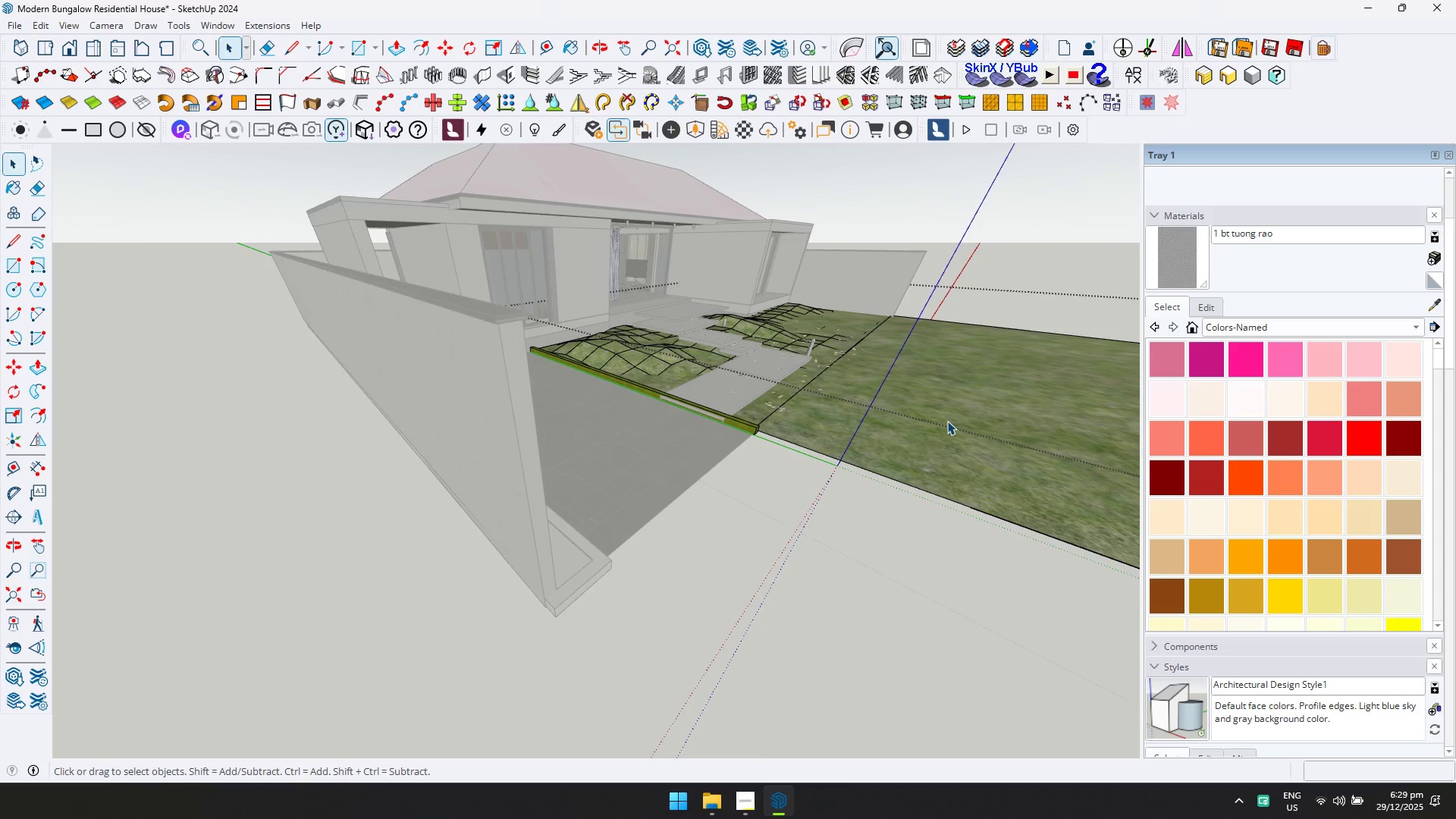 
triple_click([961, 416])
 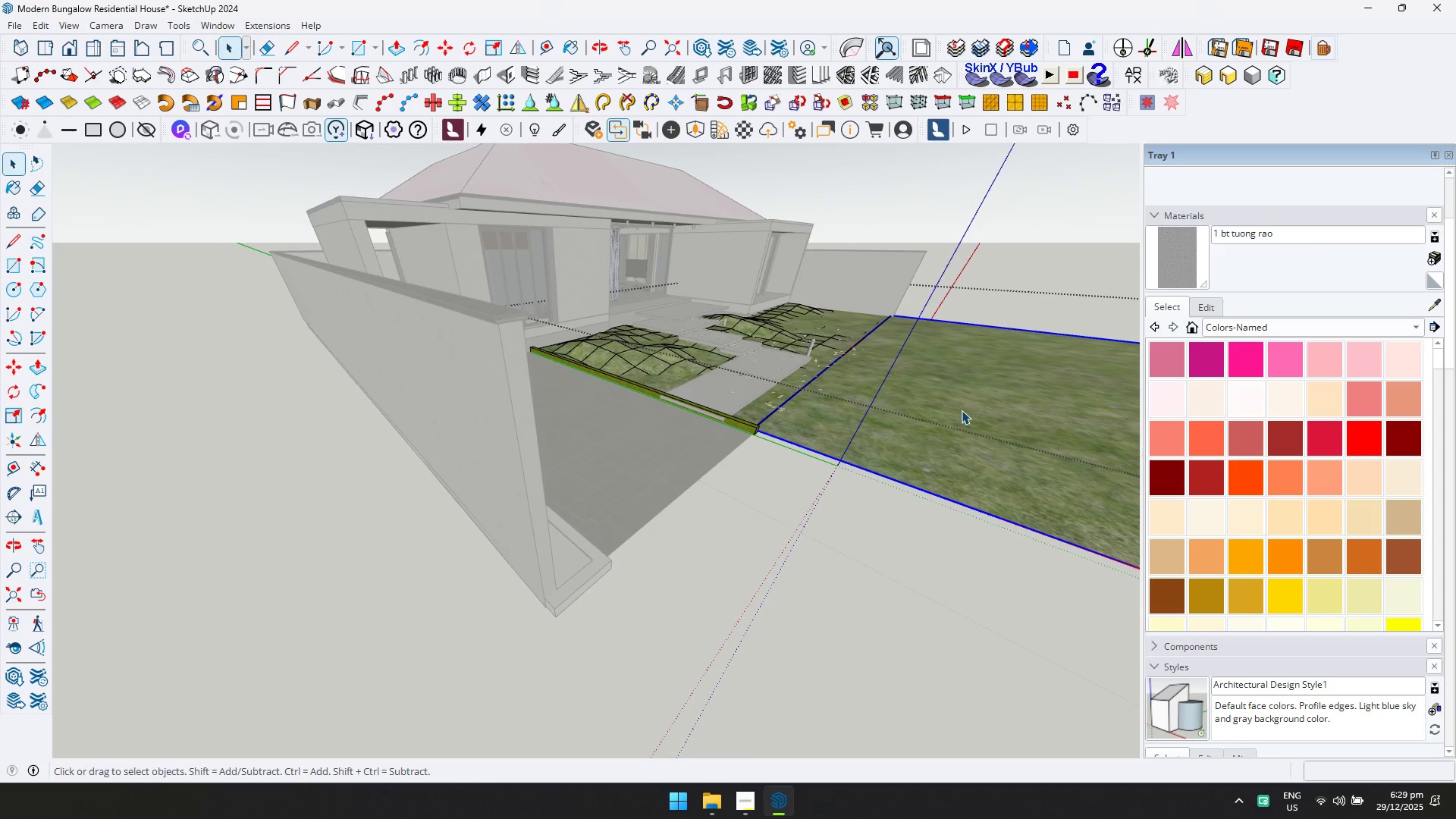 
key(Shift+ShiftRight)
 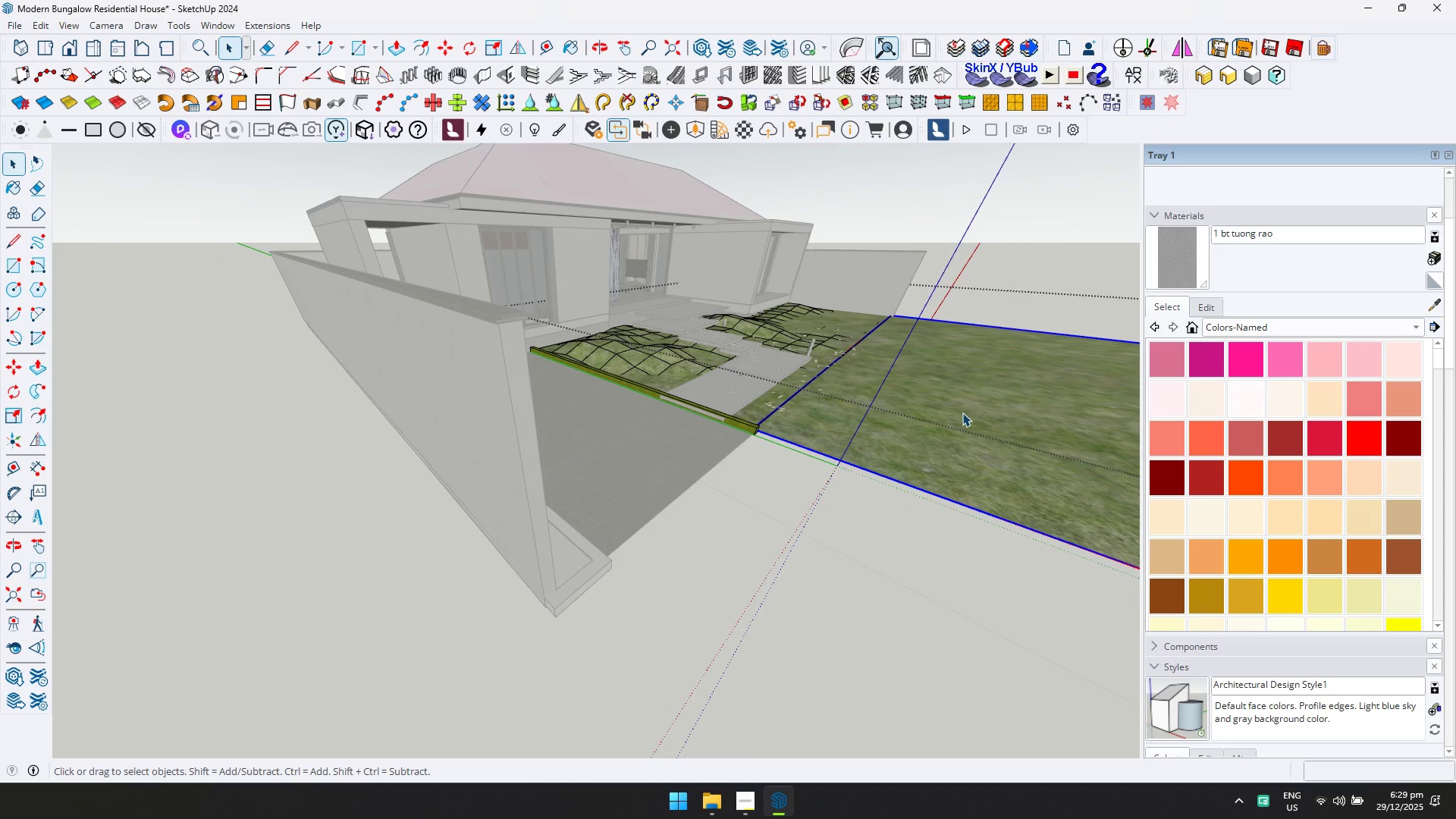 
key(Delete)
 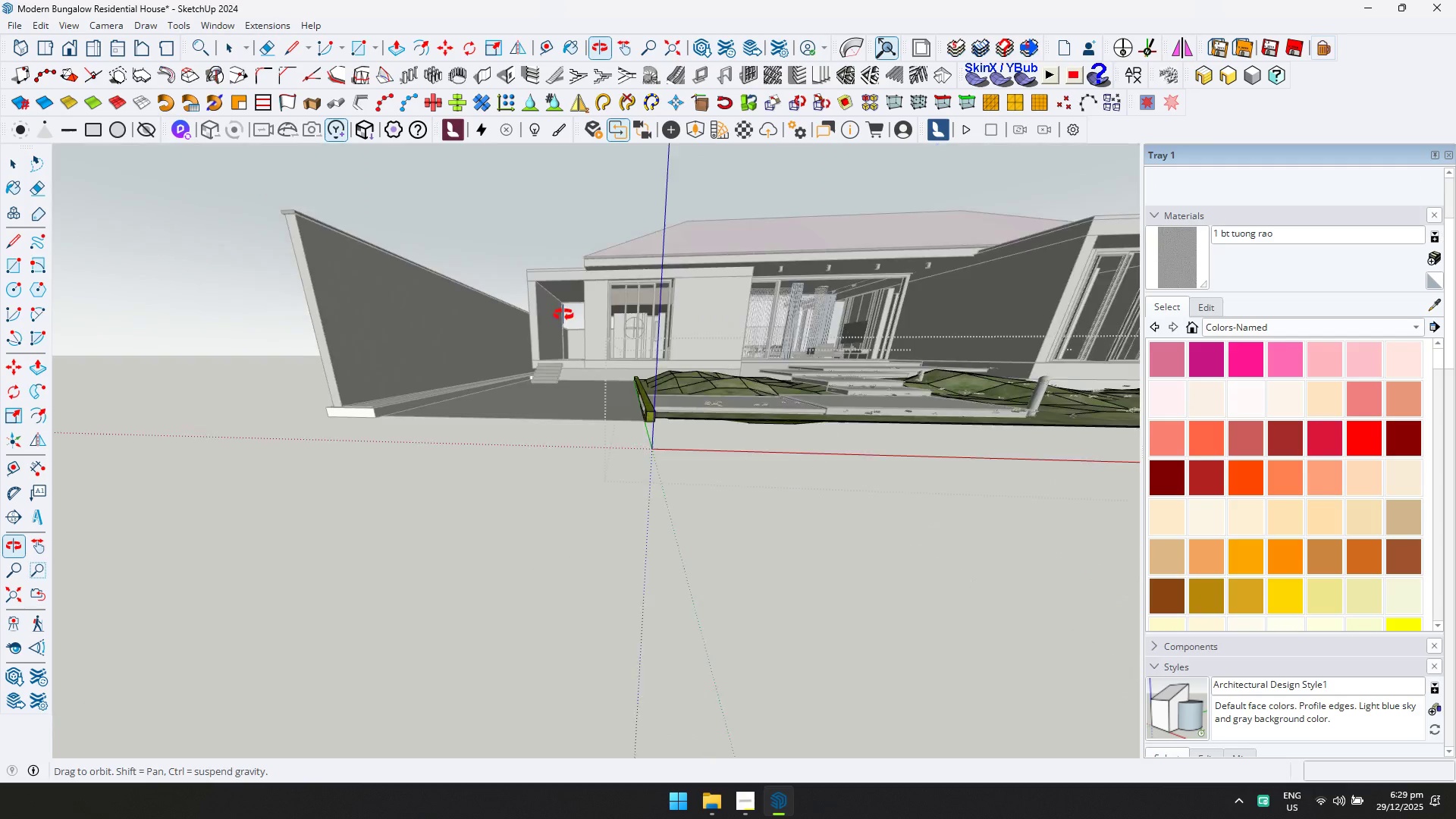 
key(Escape)
 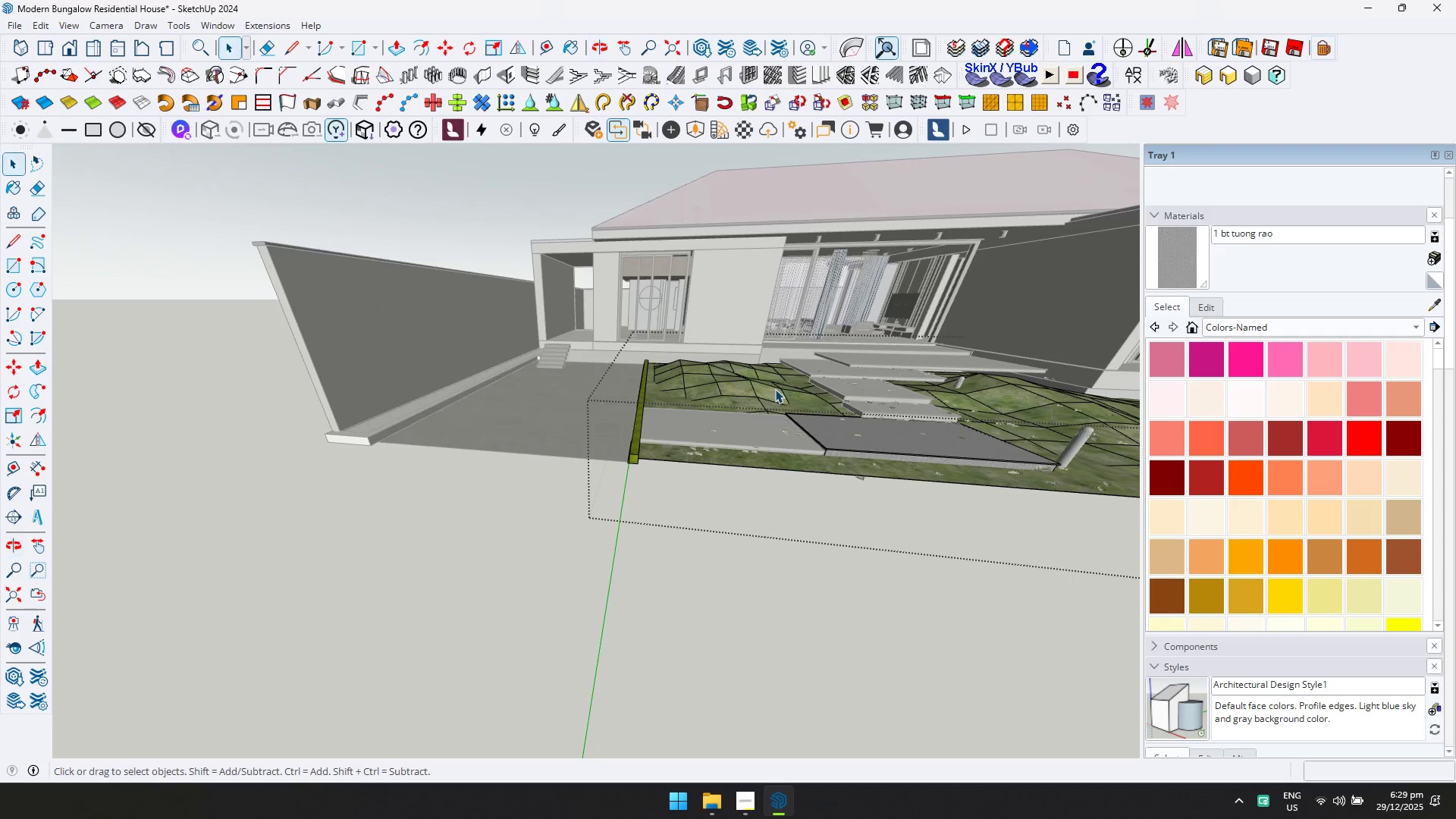 
hold_key(key=ShiftLeft, duration=0.33)
scroll: coordinate [763, 392], scroll_direction: down, amount: 5.0
 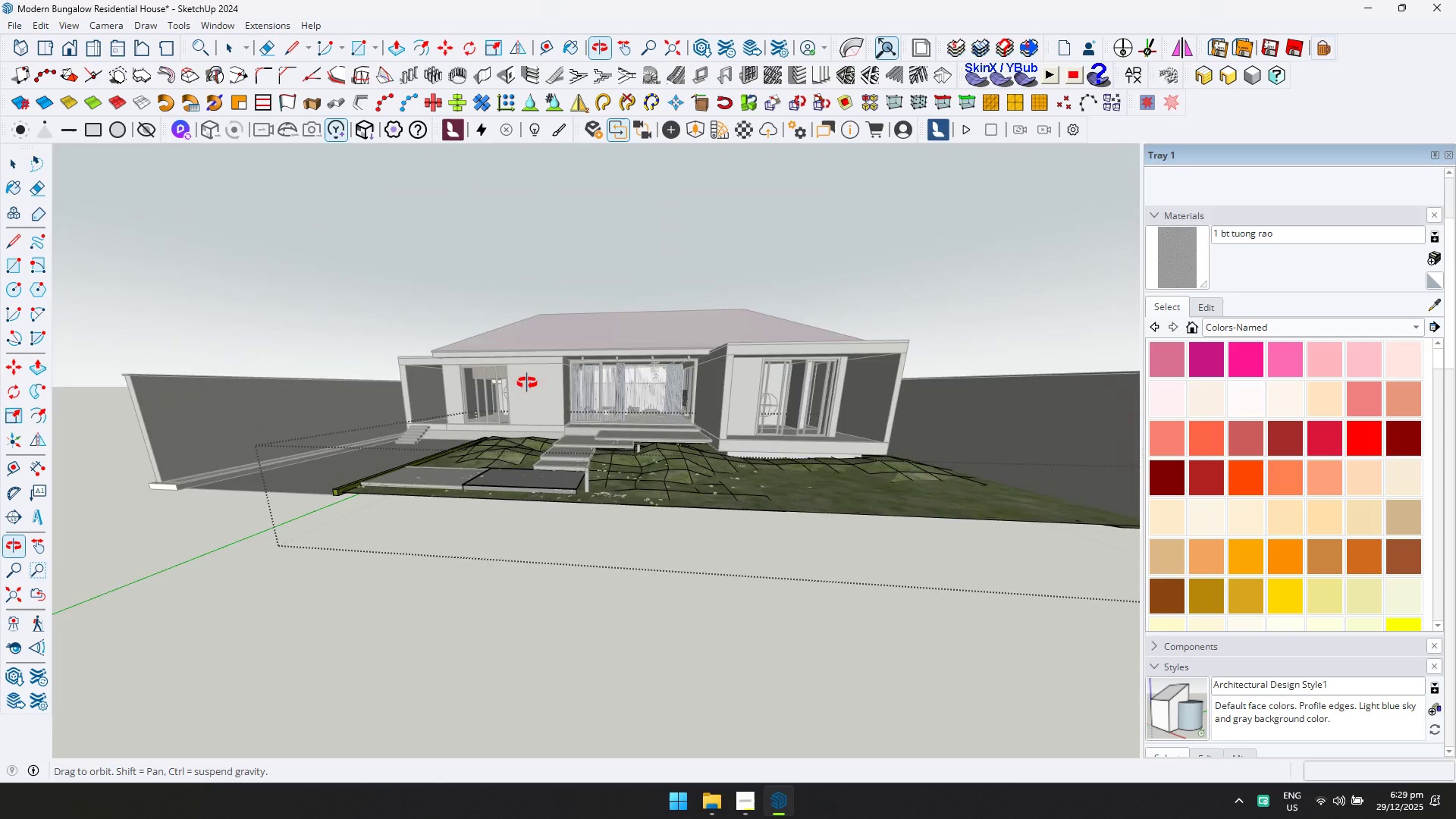 
key(Z)
 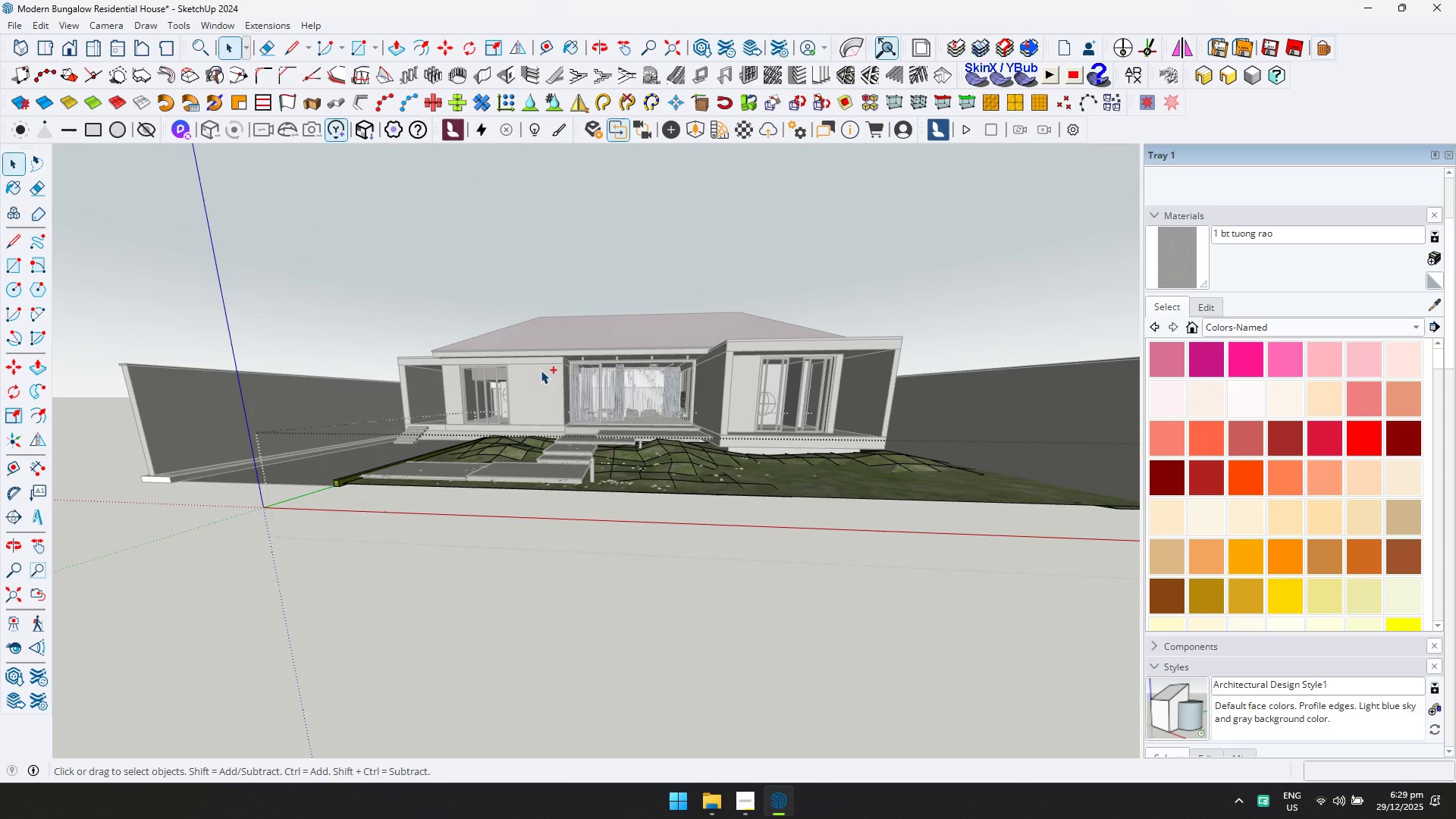 
key(Control+Z)
 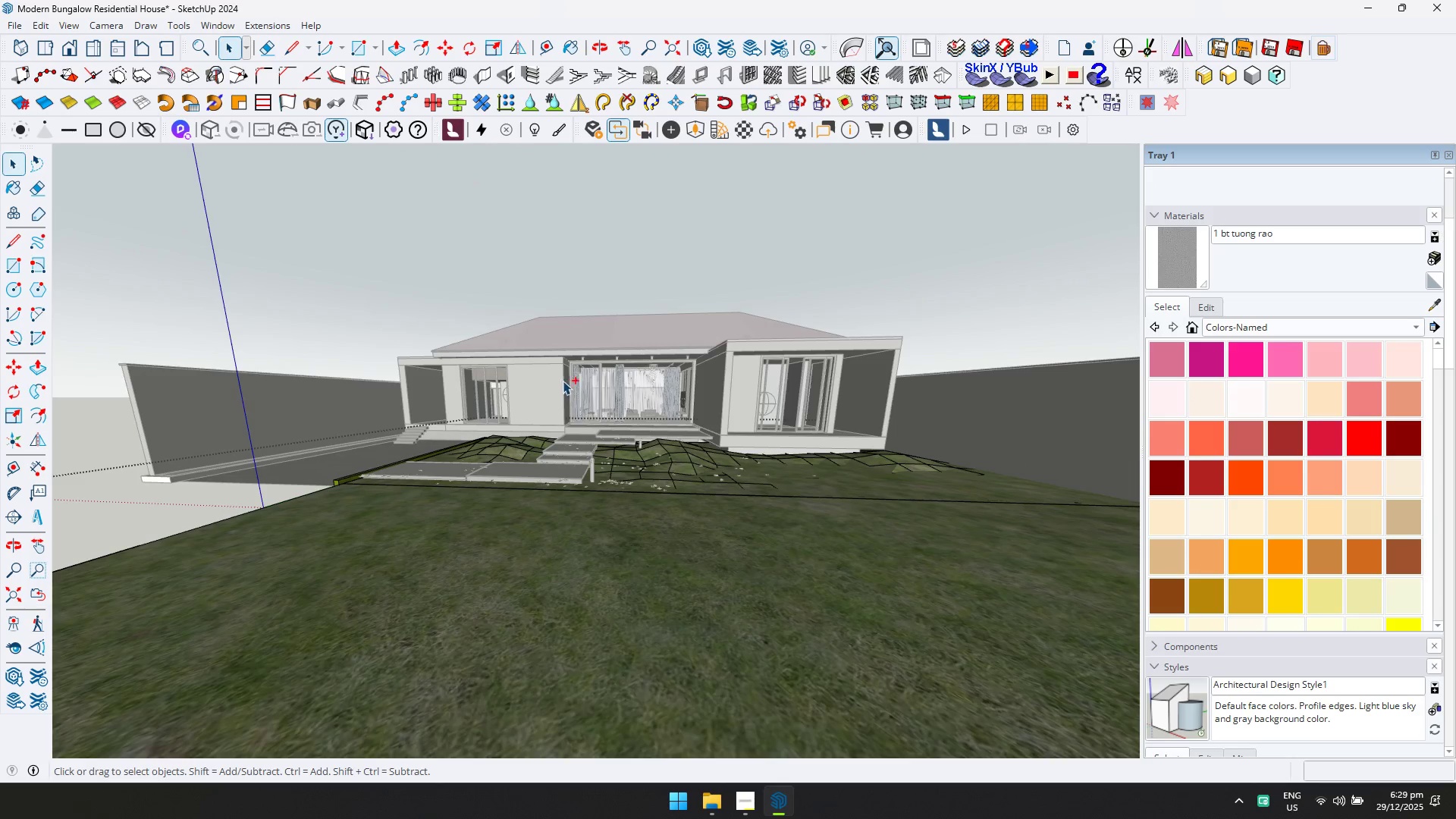 
key(Space)
 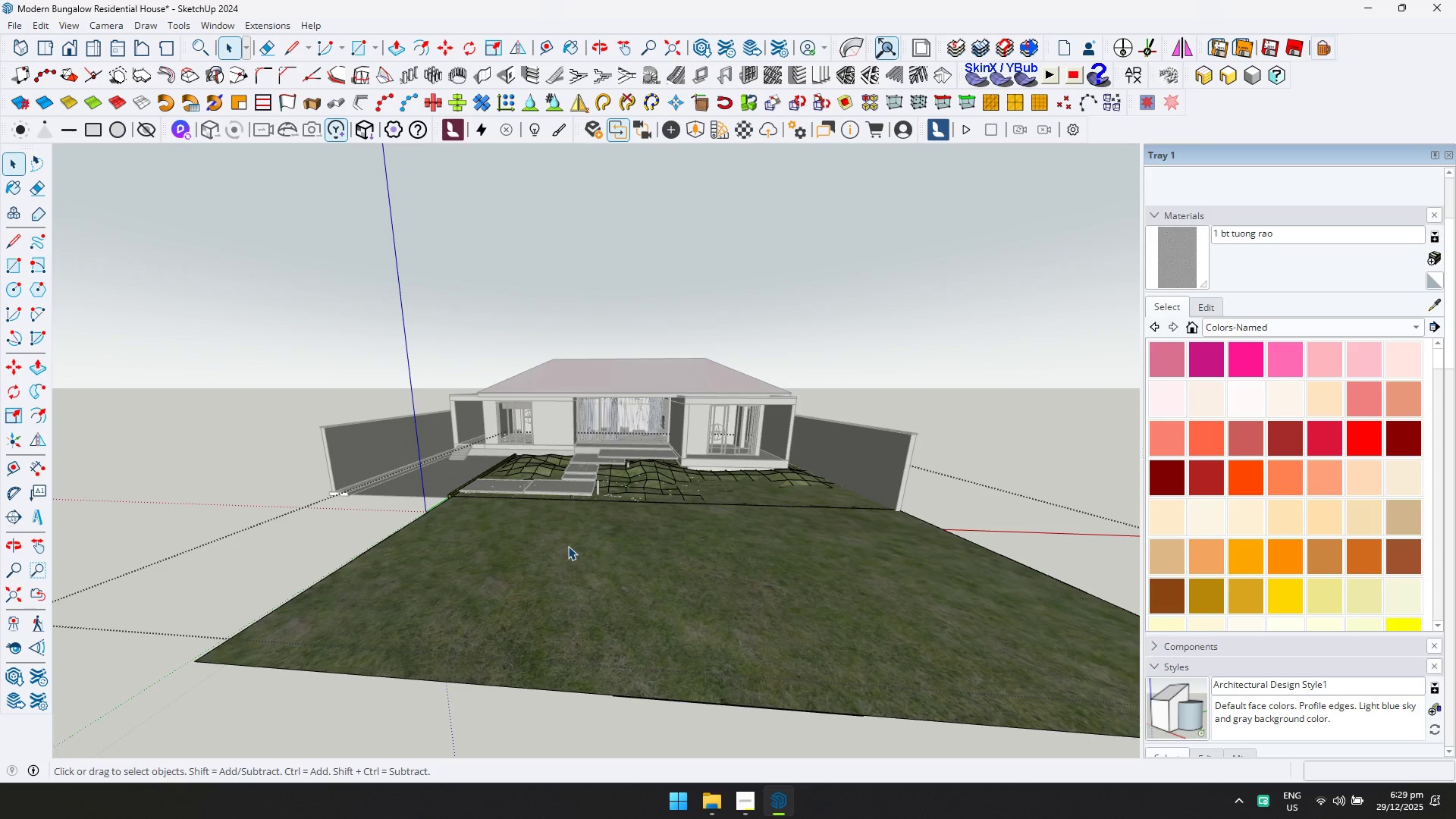 
scroll: coordinate [615, 564], scroll_direction: down, amount: 8.0
 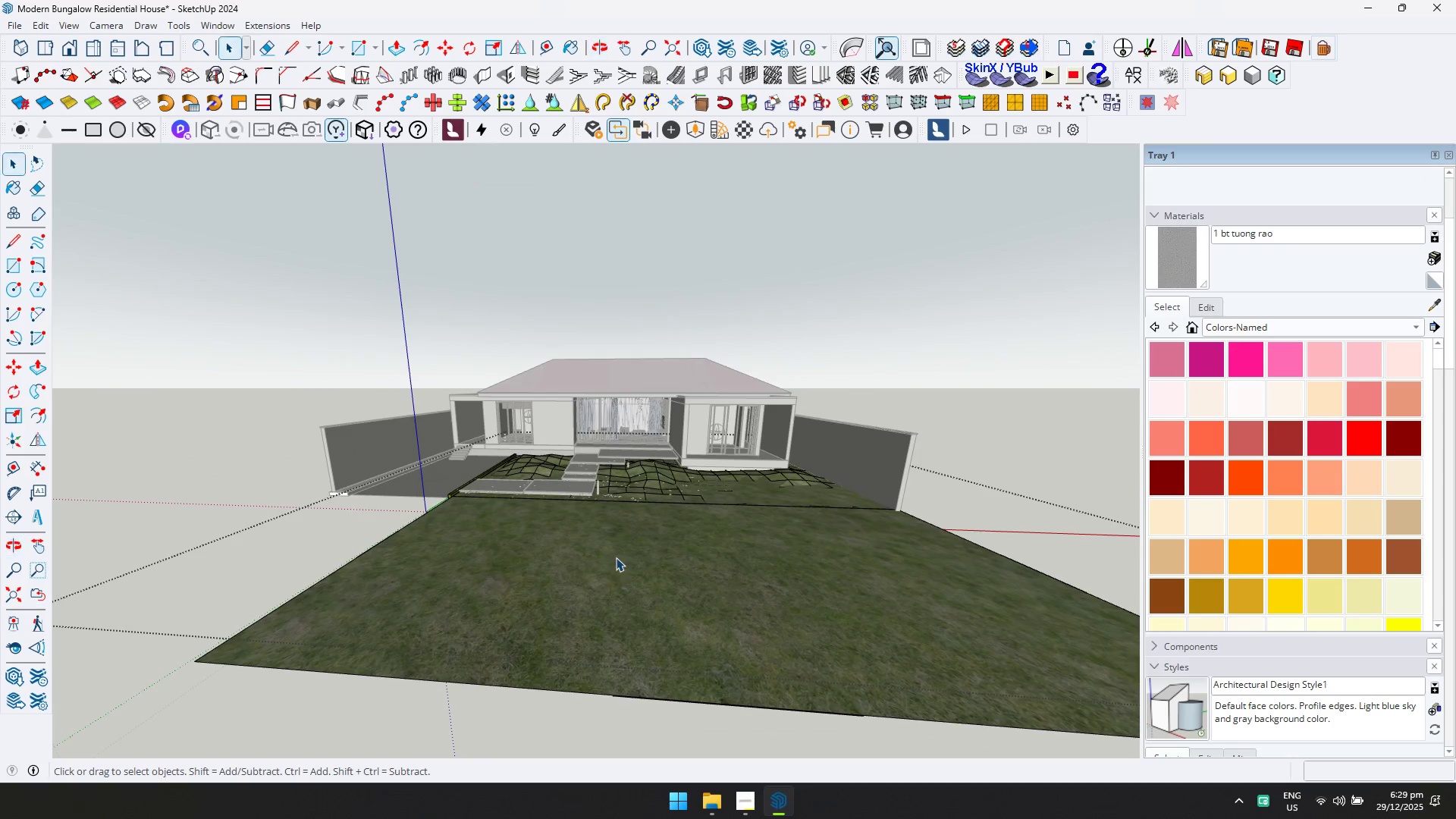 
double_click([568, 546])
 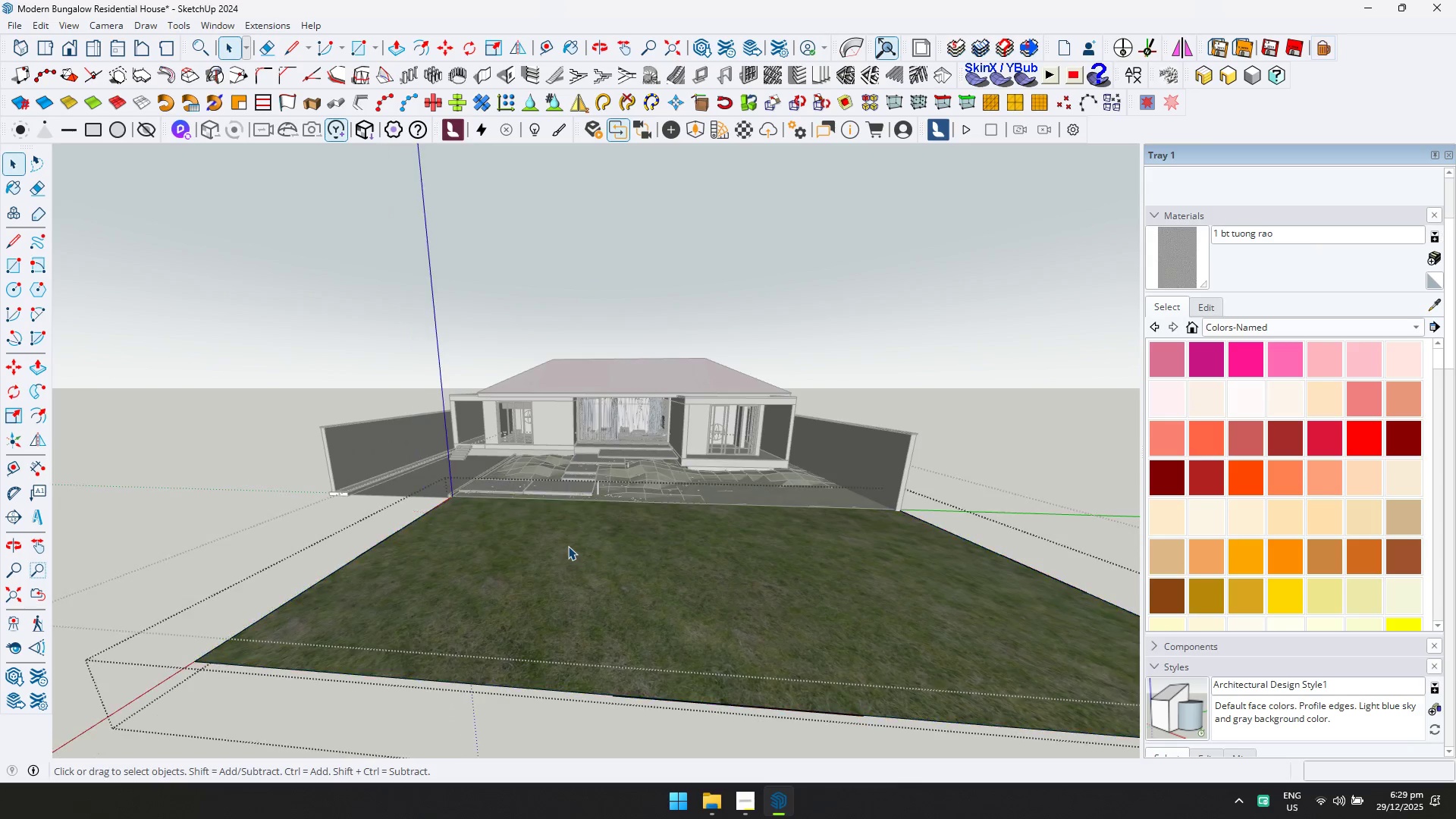 
key(Shift+ShiftLeft)
 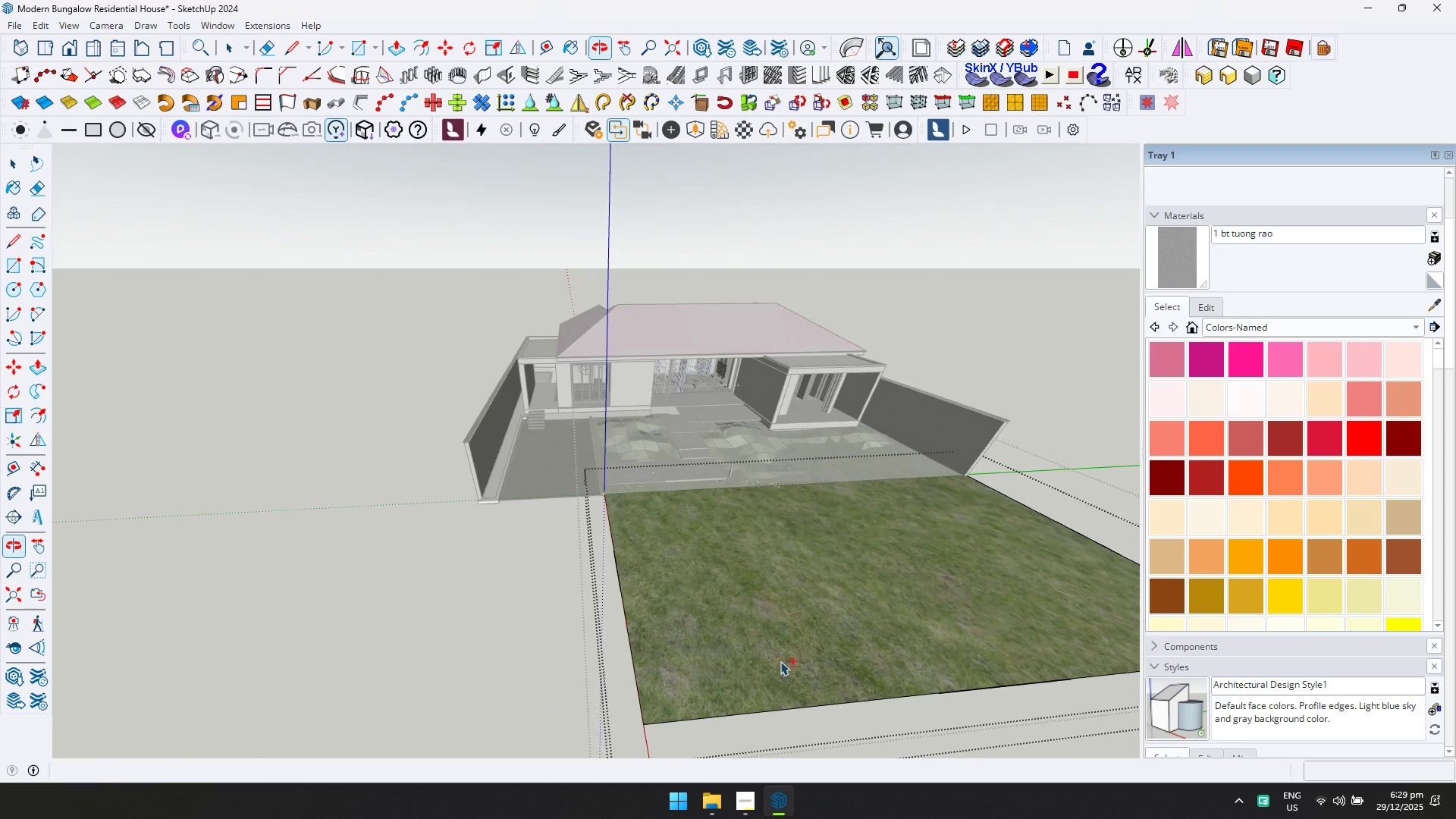 
left_click([726, 617])
 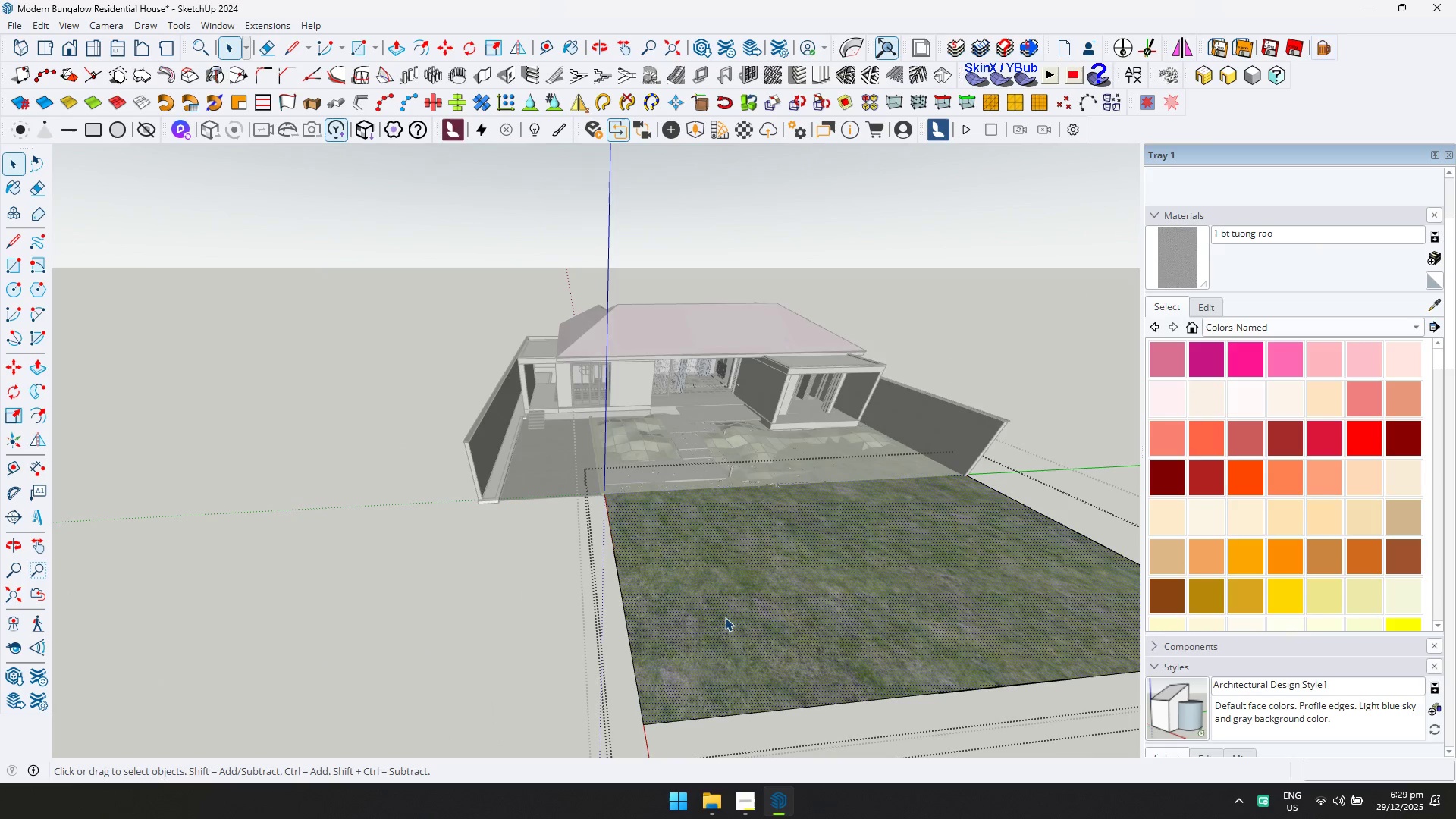 
key(Shift+ShiftLeft)
 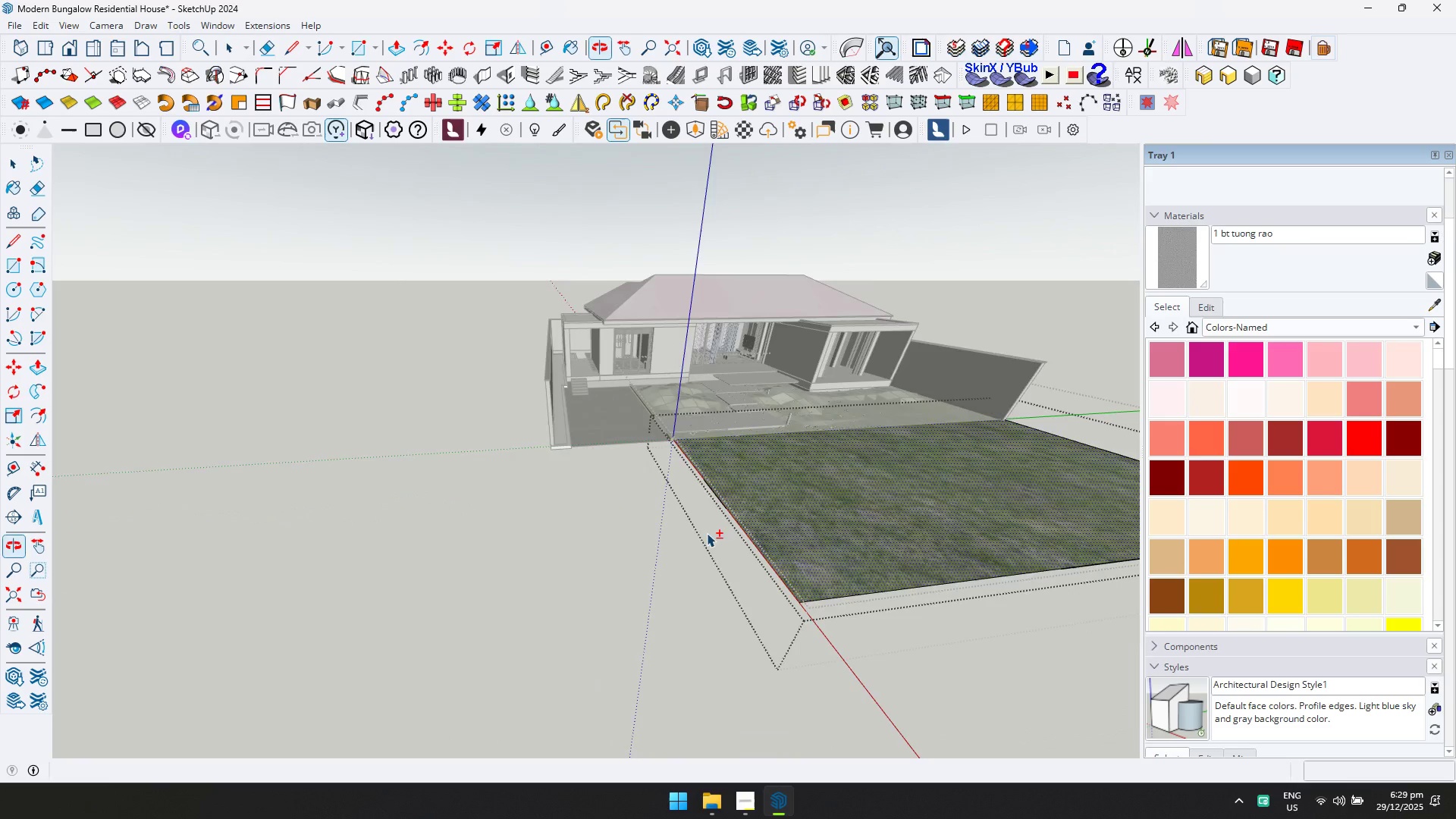 
scroll: coordinate [836, 624], scroll_direction: up, amount: 11.0
 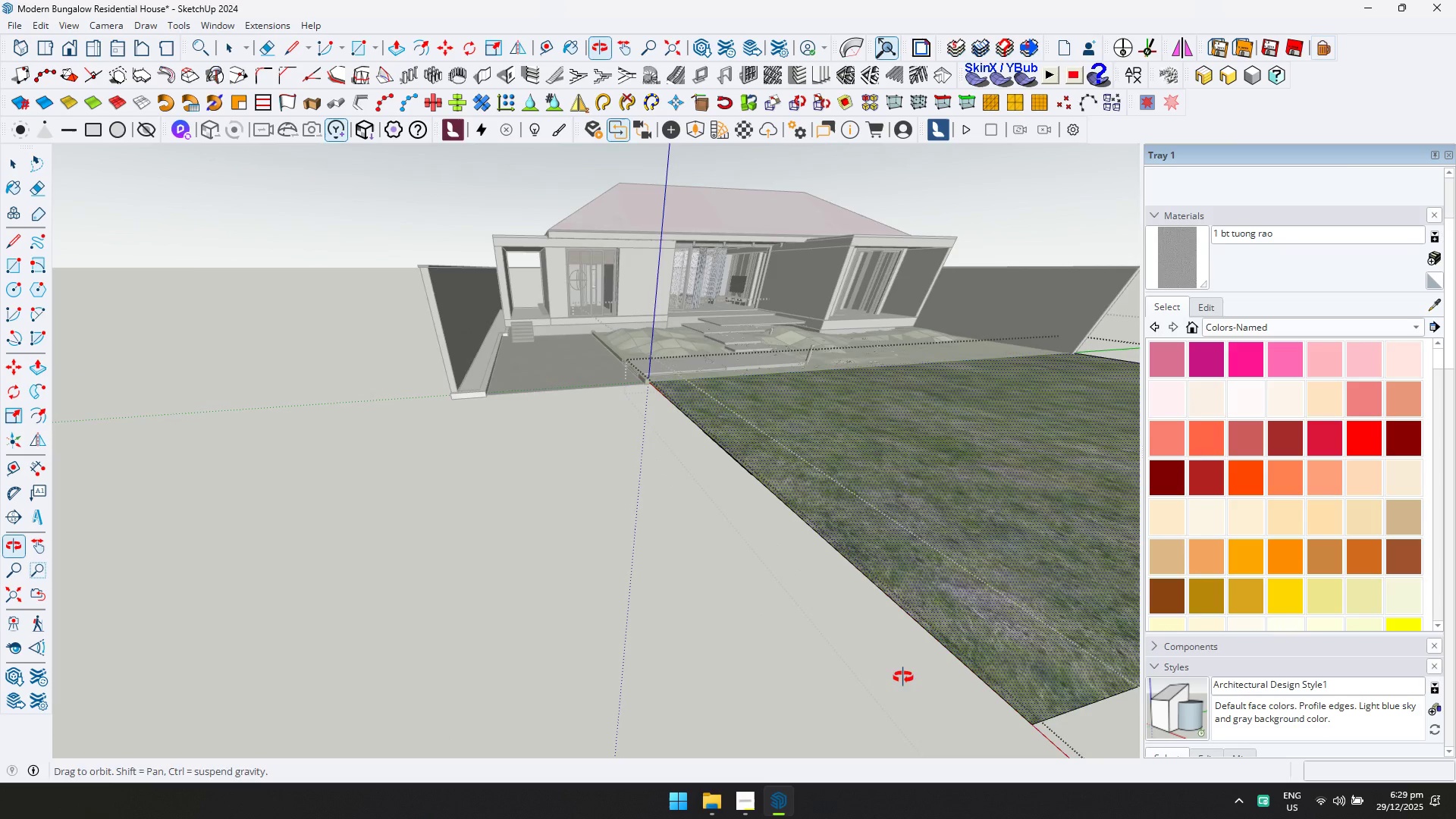 
left_click([835, 501])
 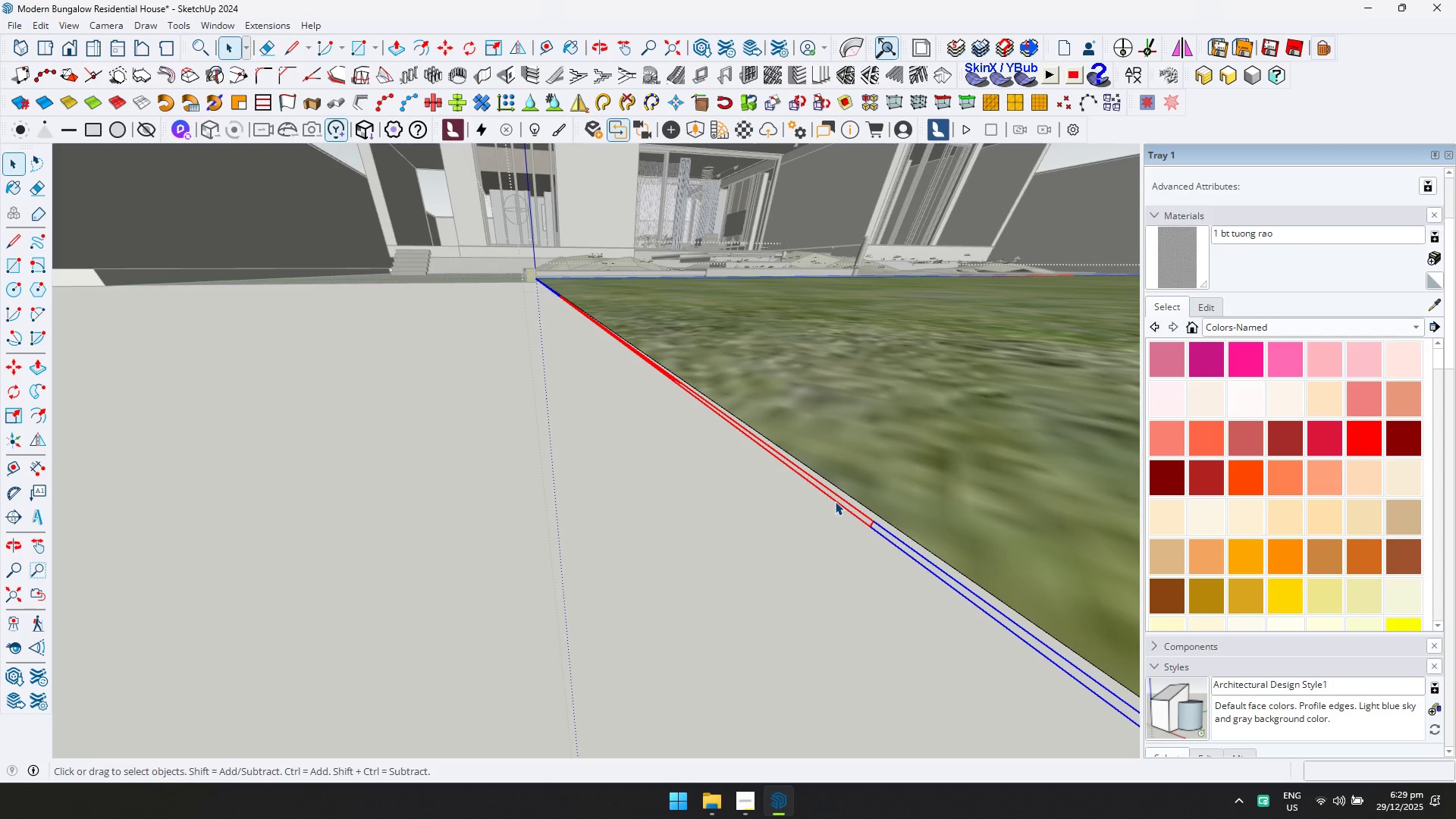 
scroll: coordinate [835, 500], scroll_direction: up, amount: 34.0
 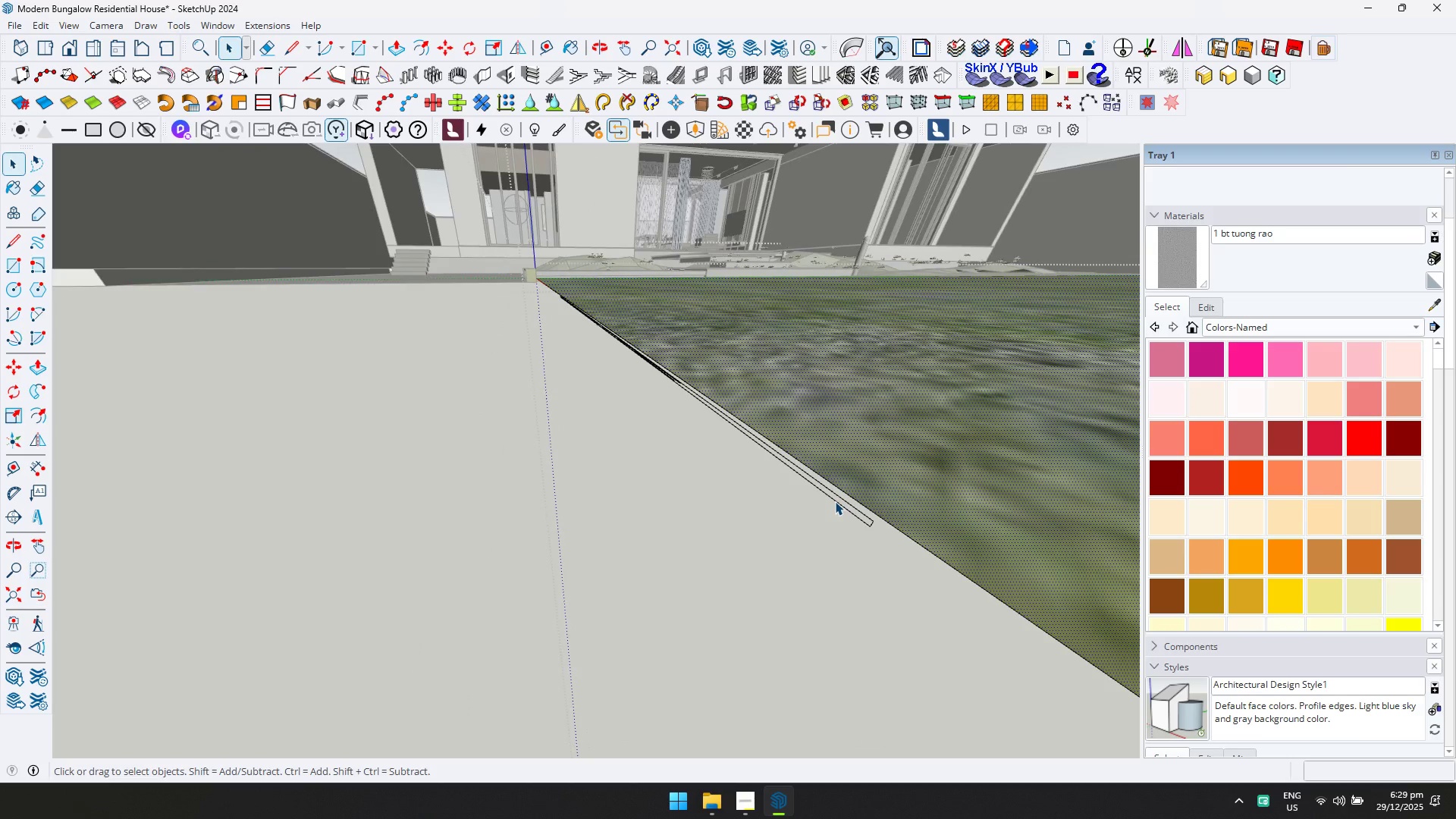 
double_click([835, 501])
 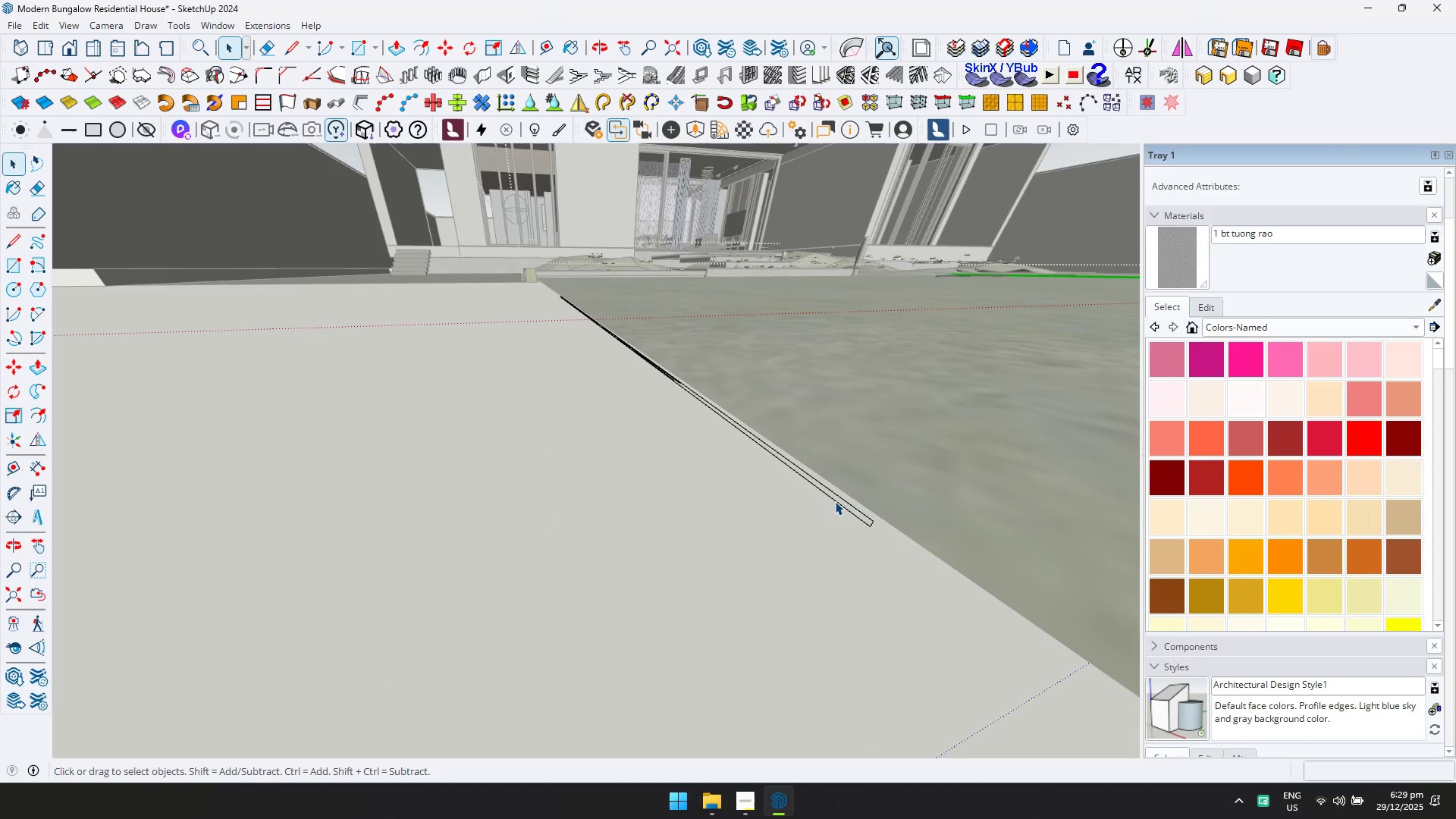 
triple_click([835, 501])
 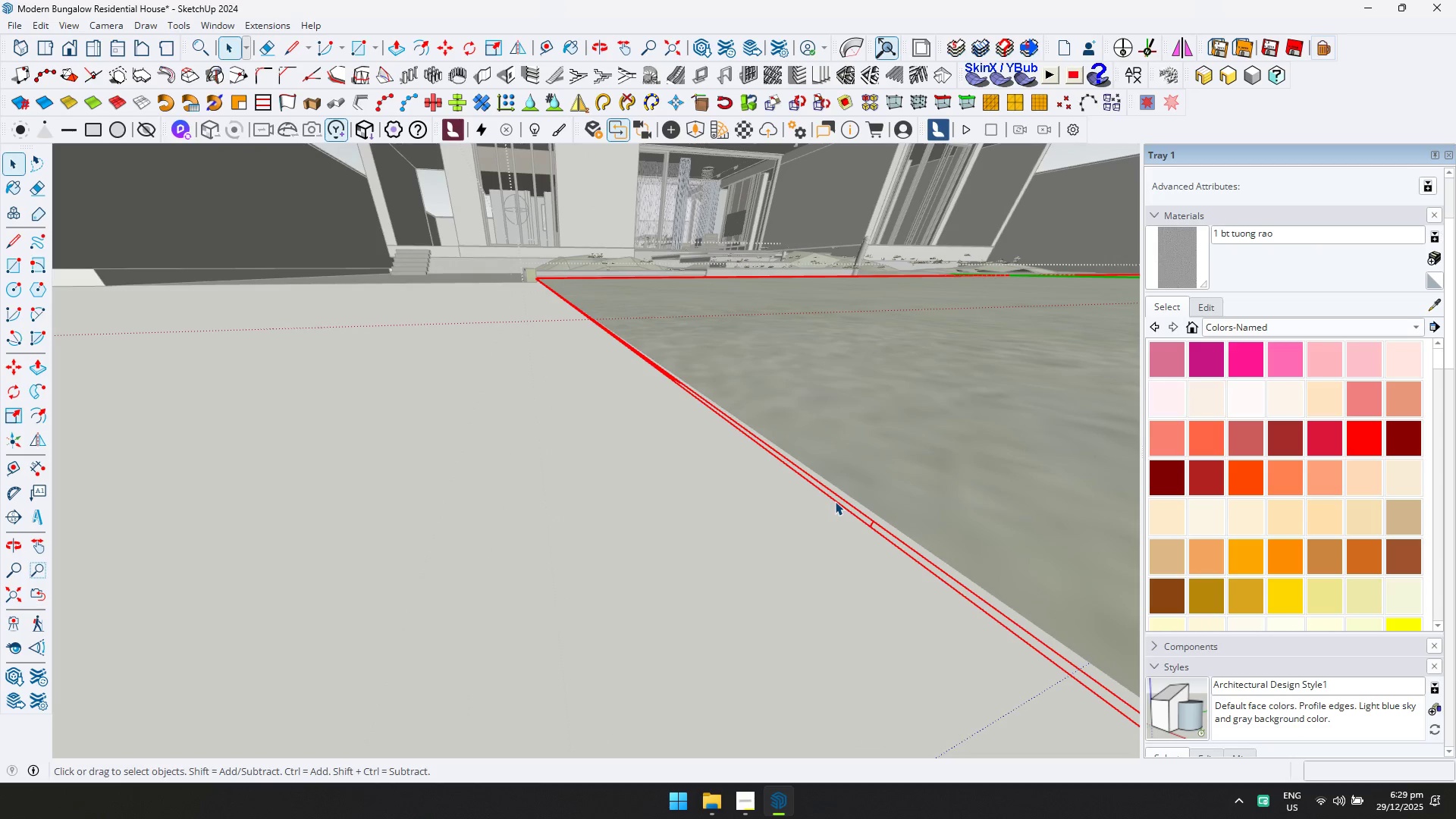 
key(D)
 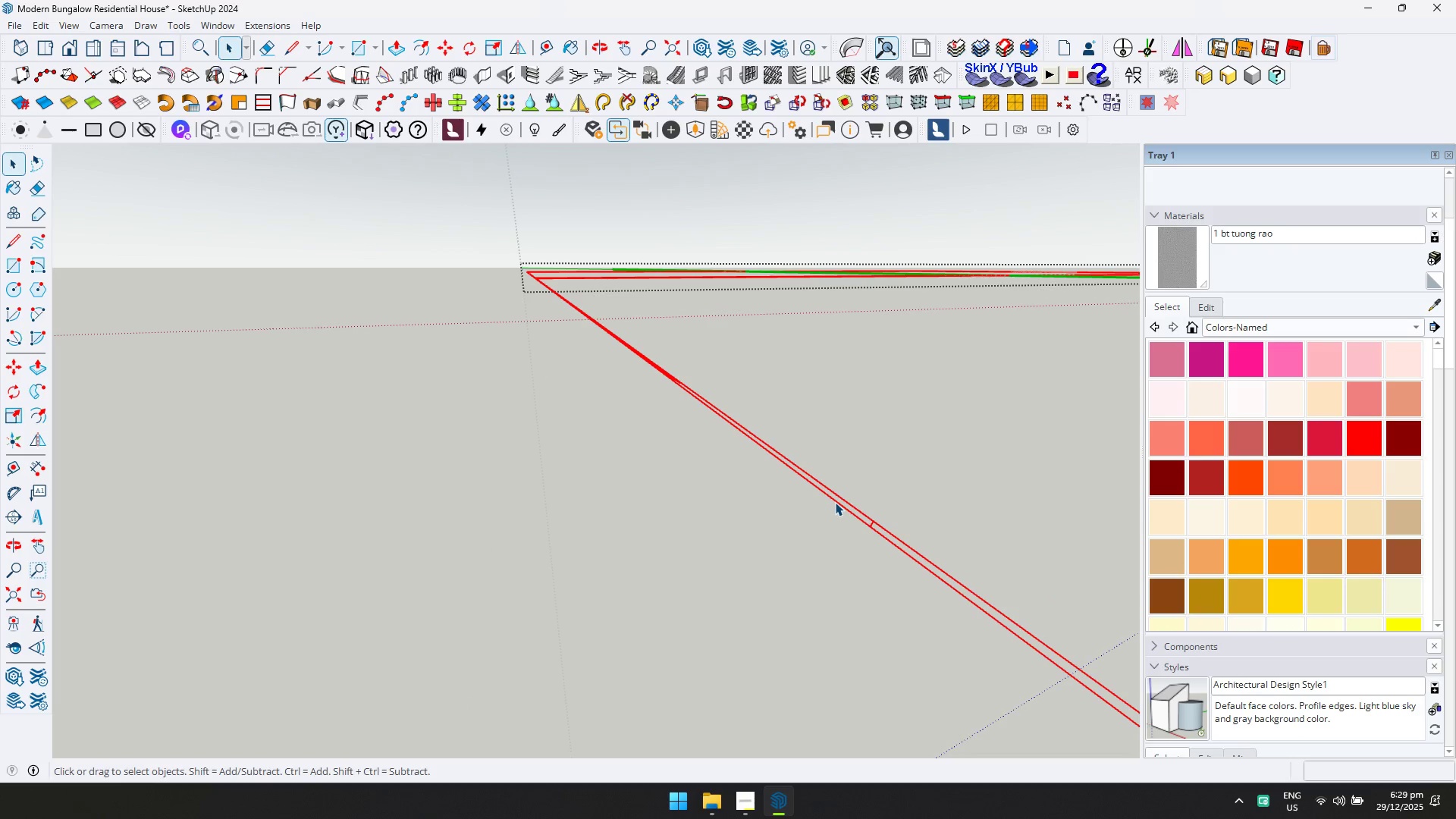 
key(Delete)
 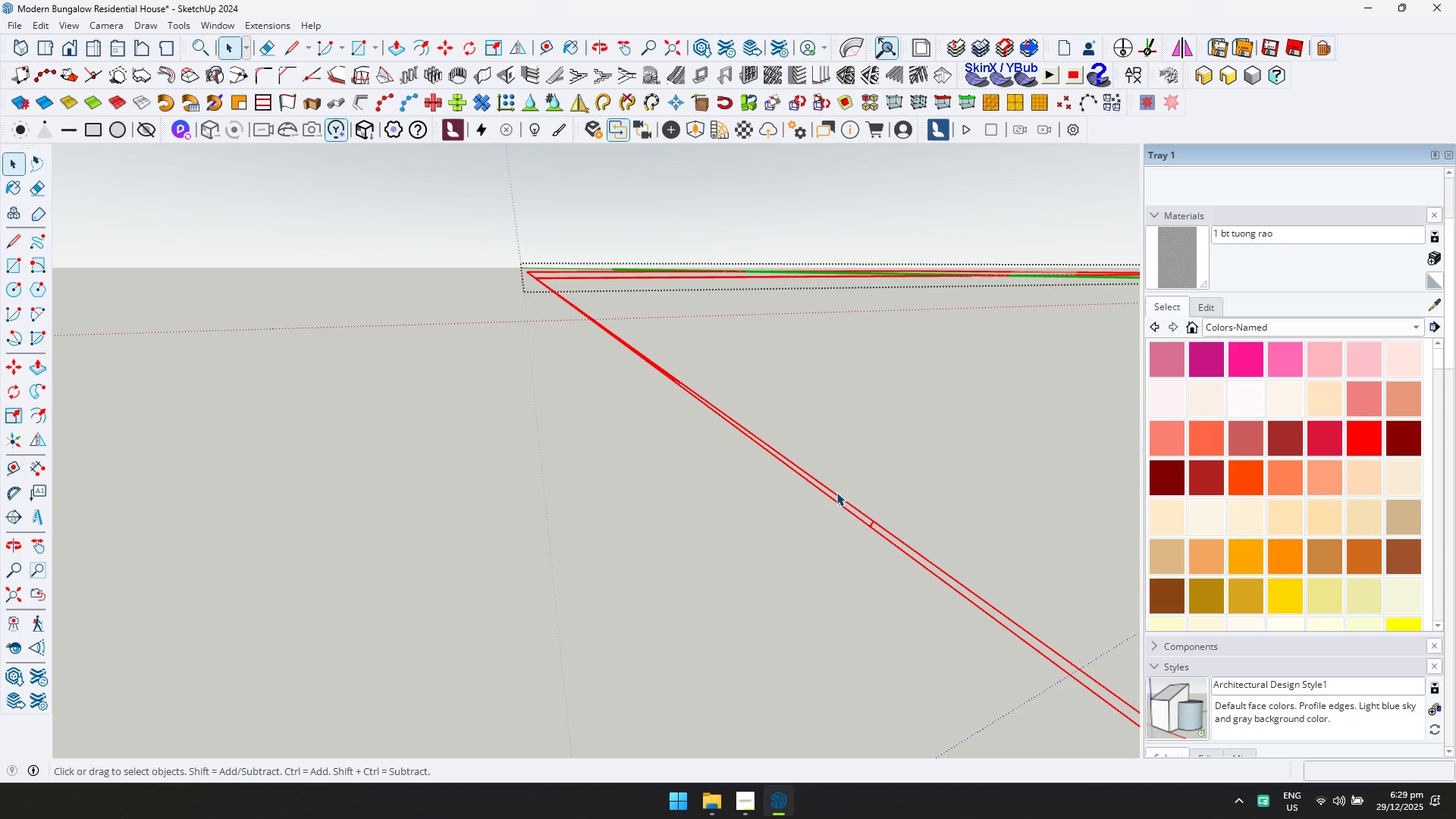 
key(Delete)
 